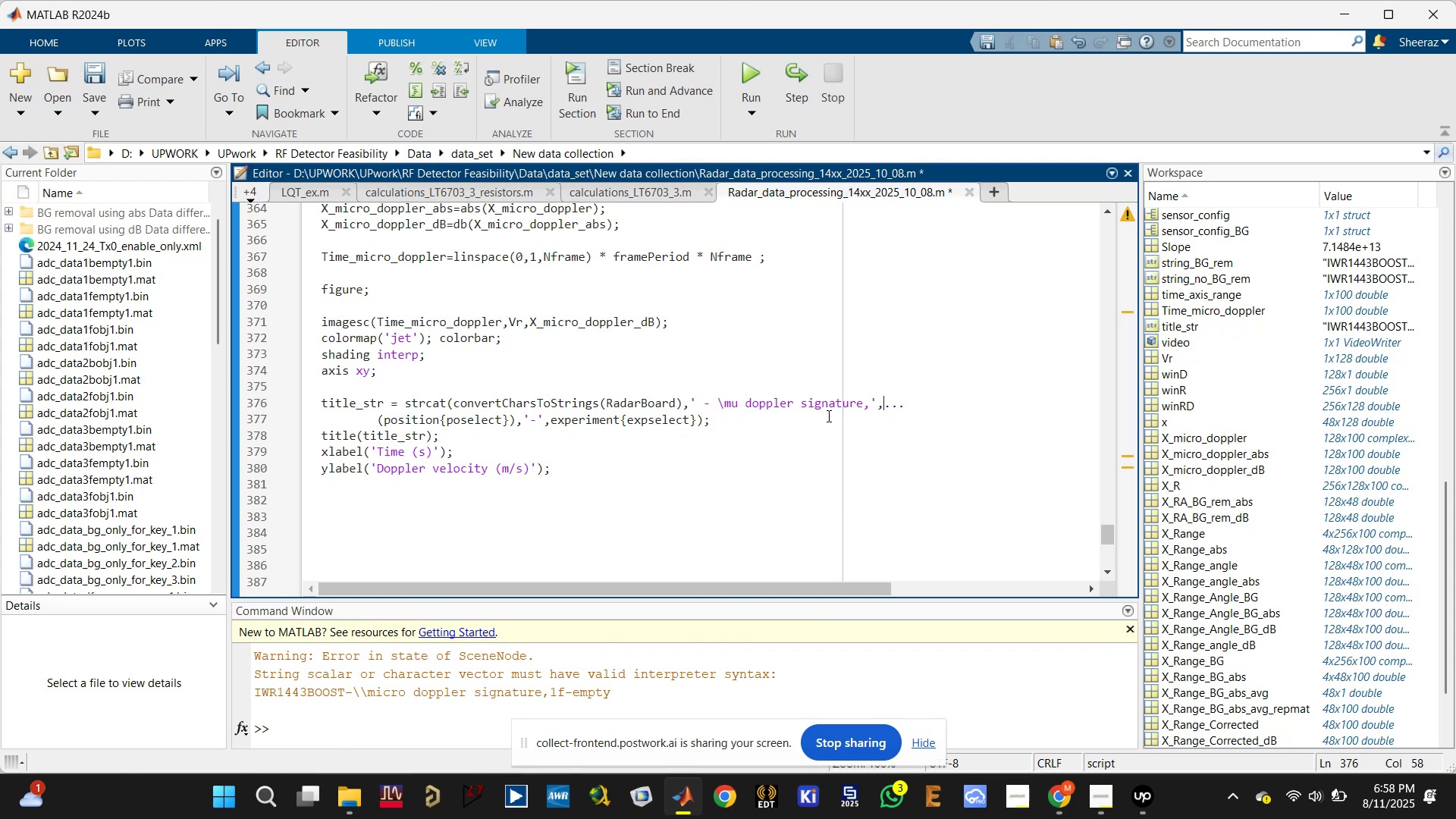 
key(Control+S)
 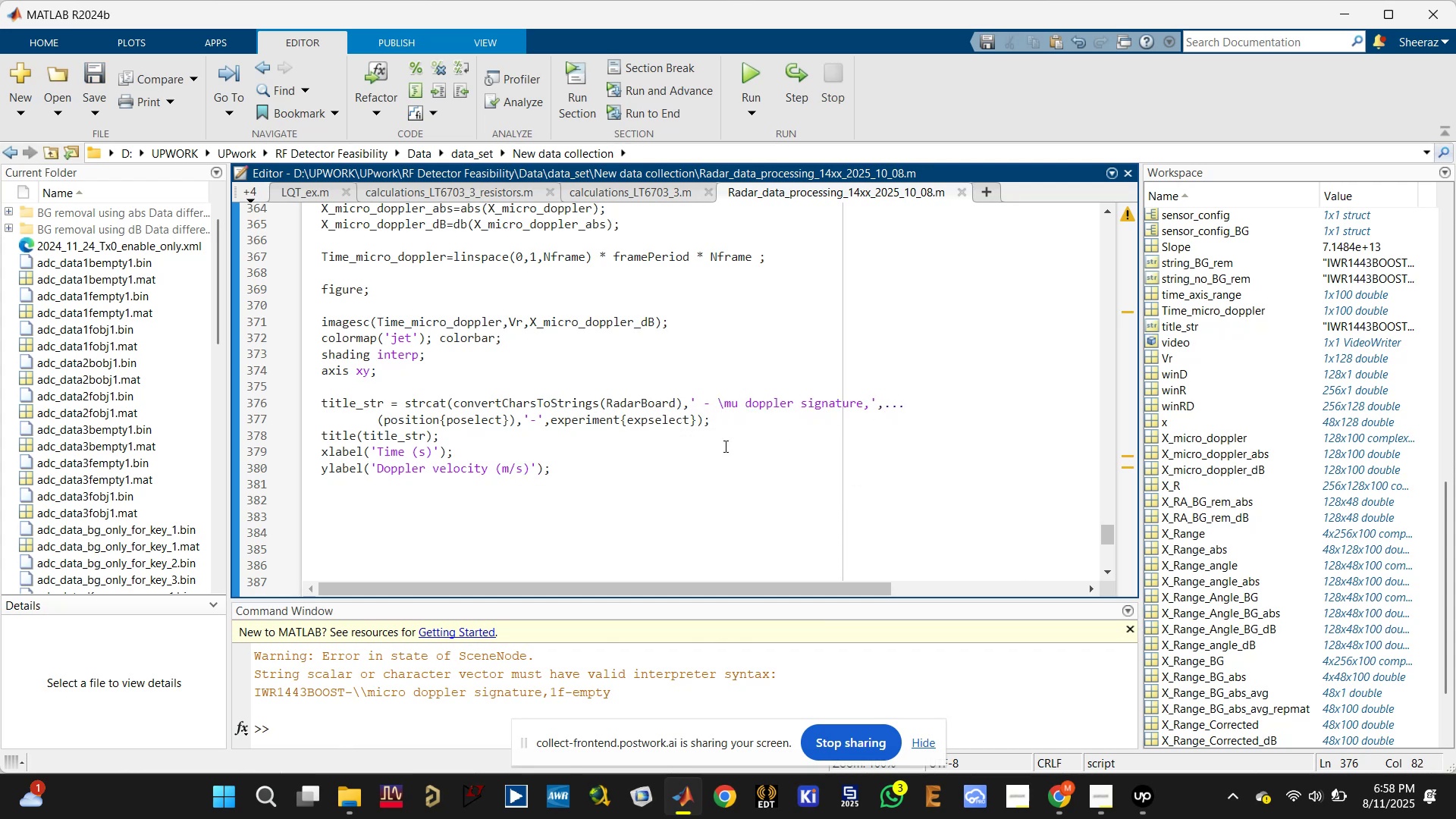 
left_click([724, 447])
 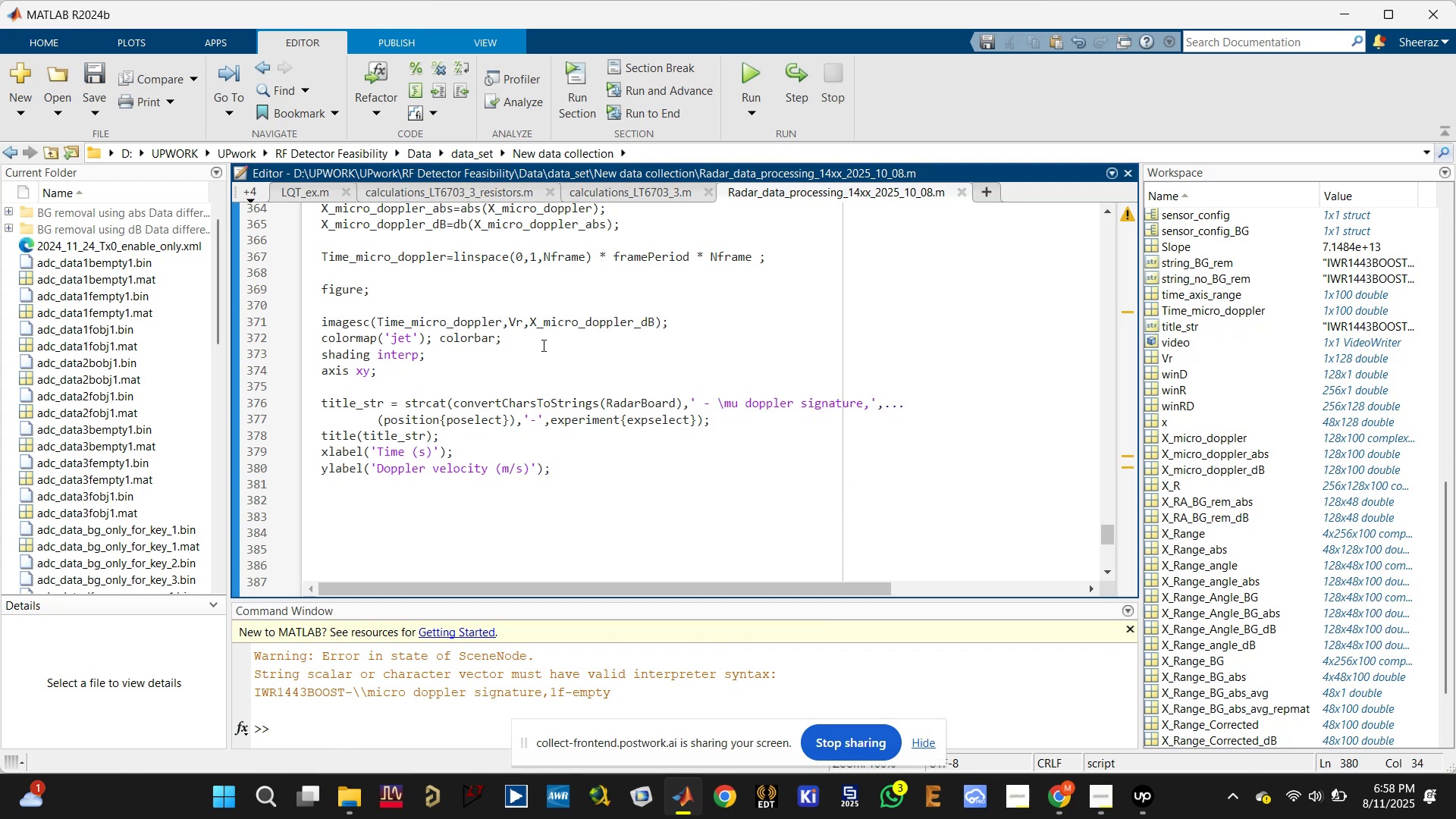 
left_click([474, 331])
 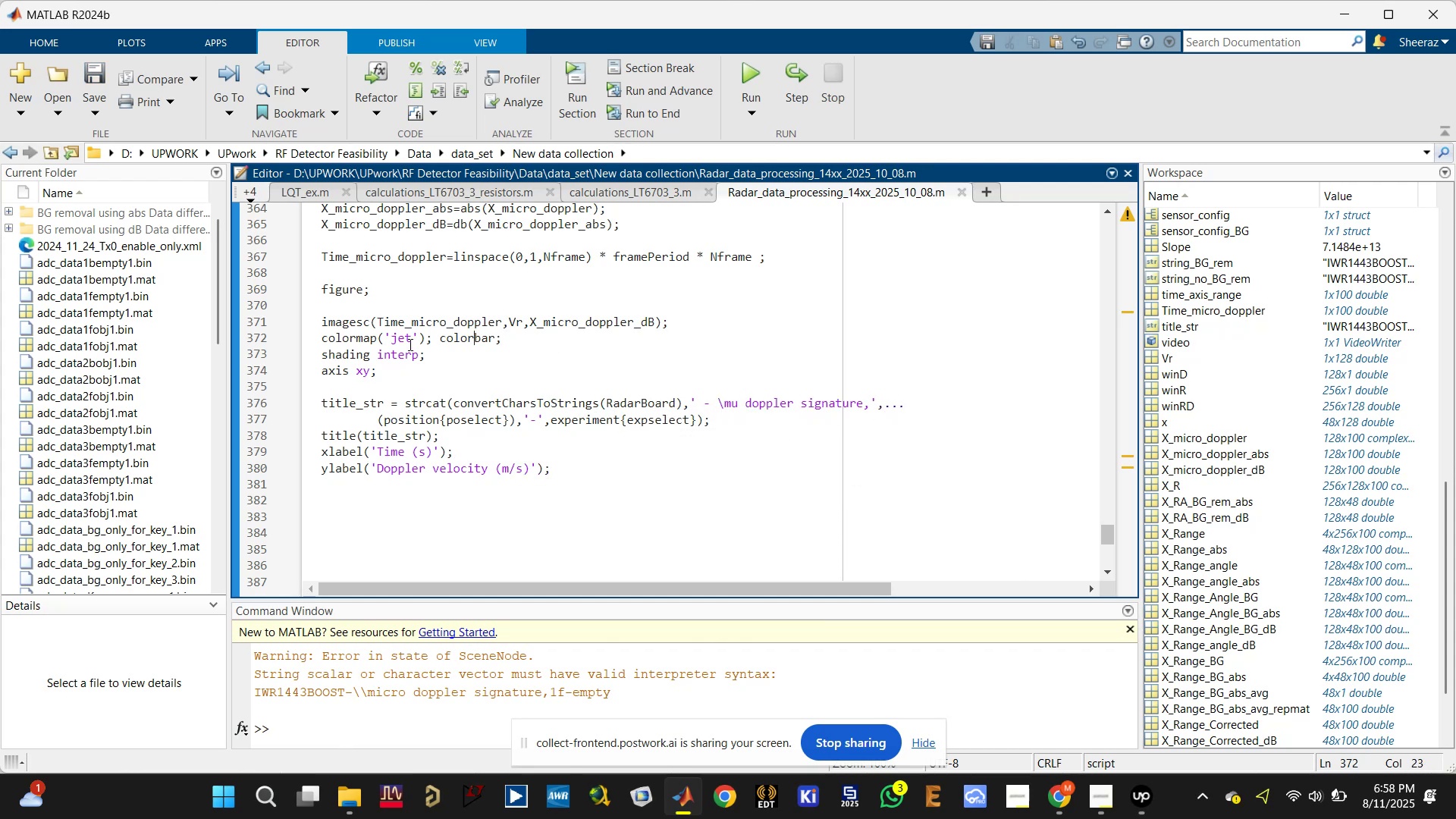 
left_click([387, 343])
 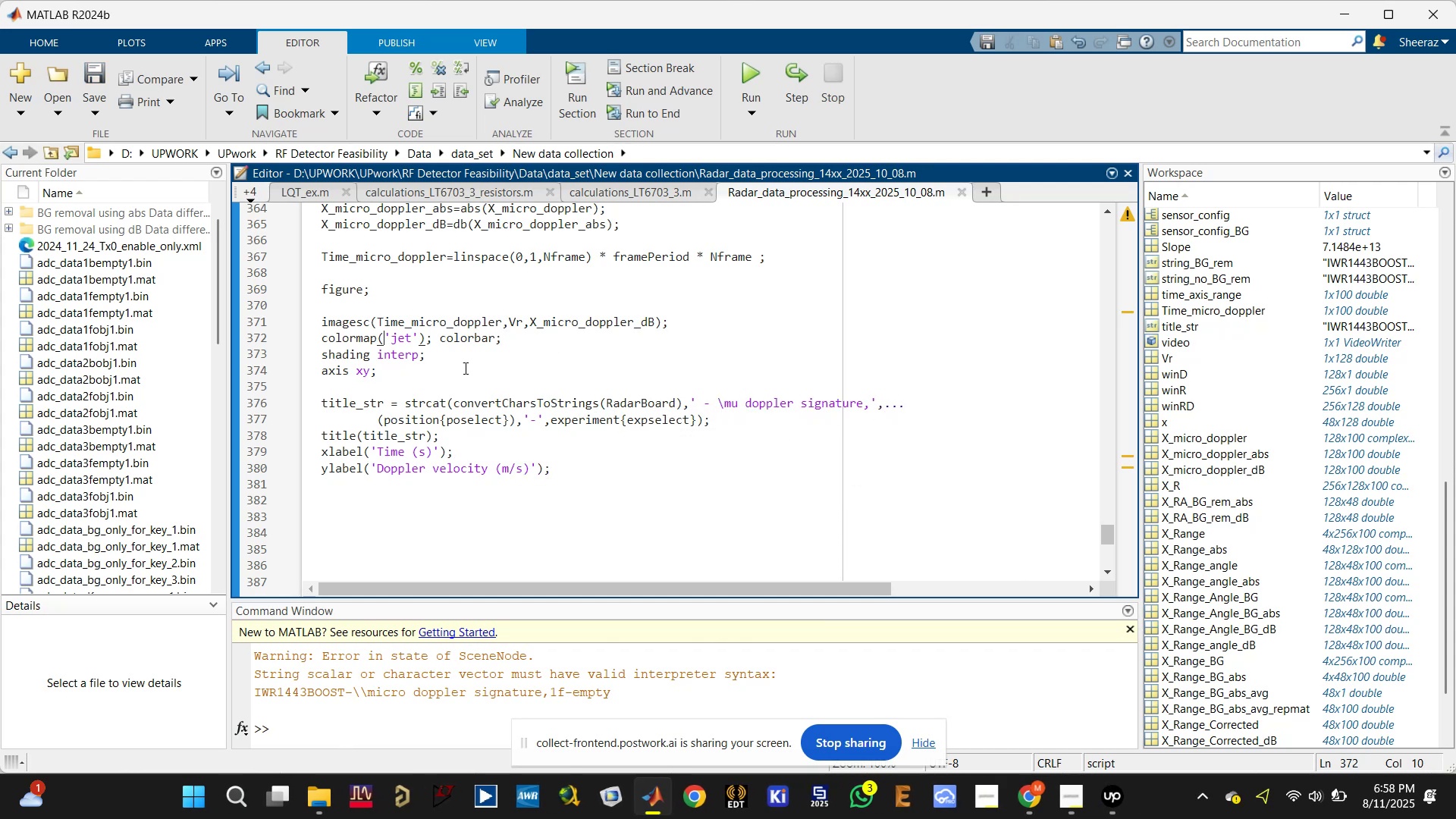 
left_click([466, 369])
 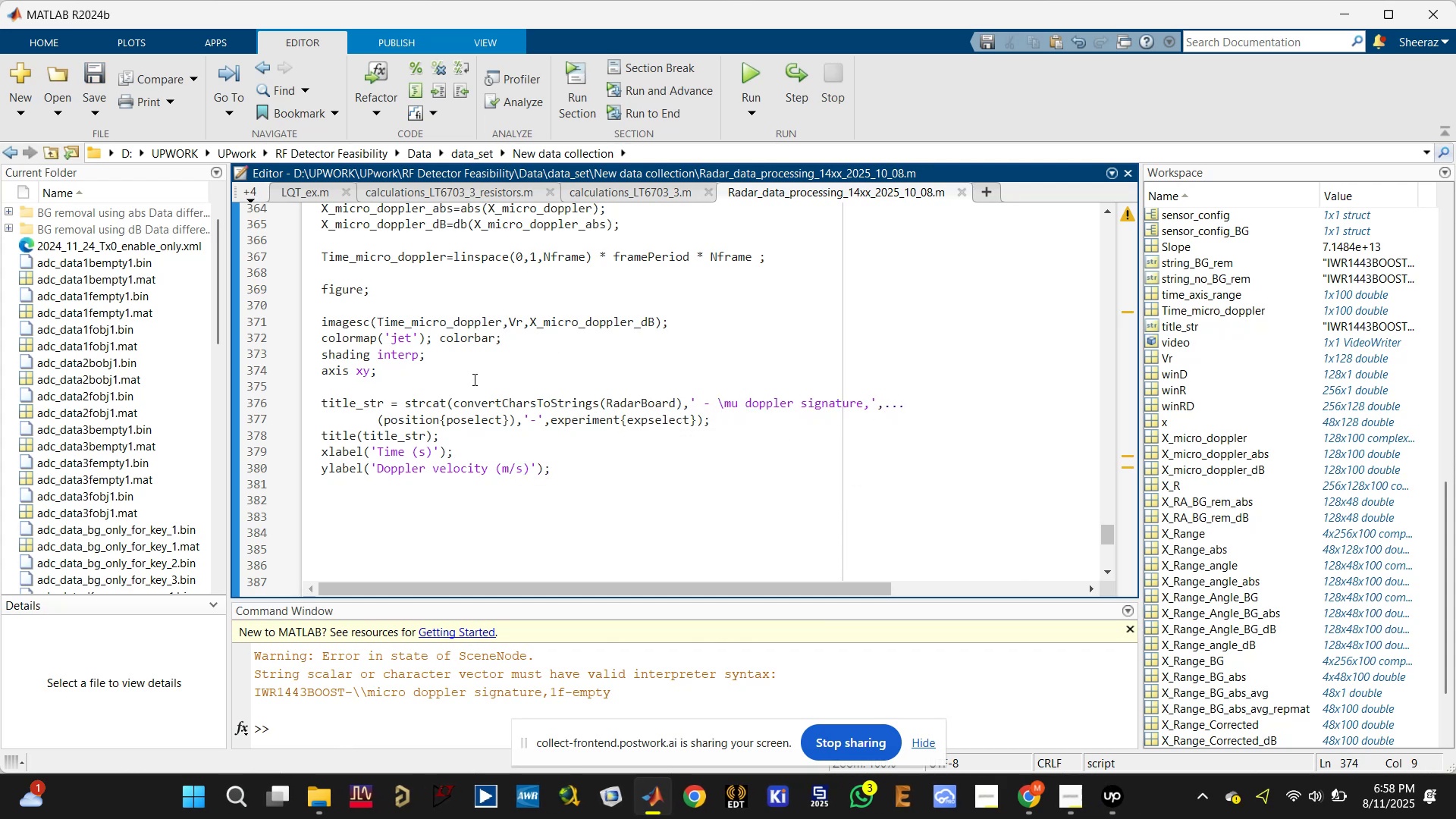 
scroll: coordinate [473, 379], scroll_direction: up, amount: 1.0
 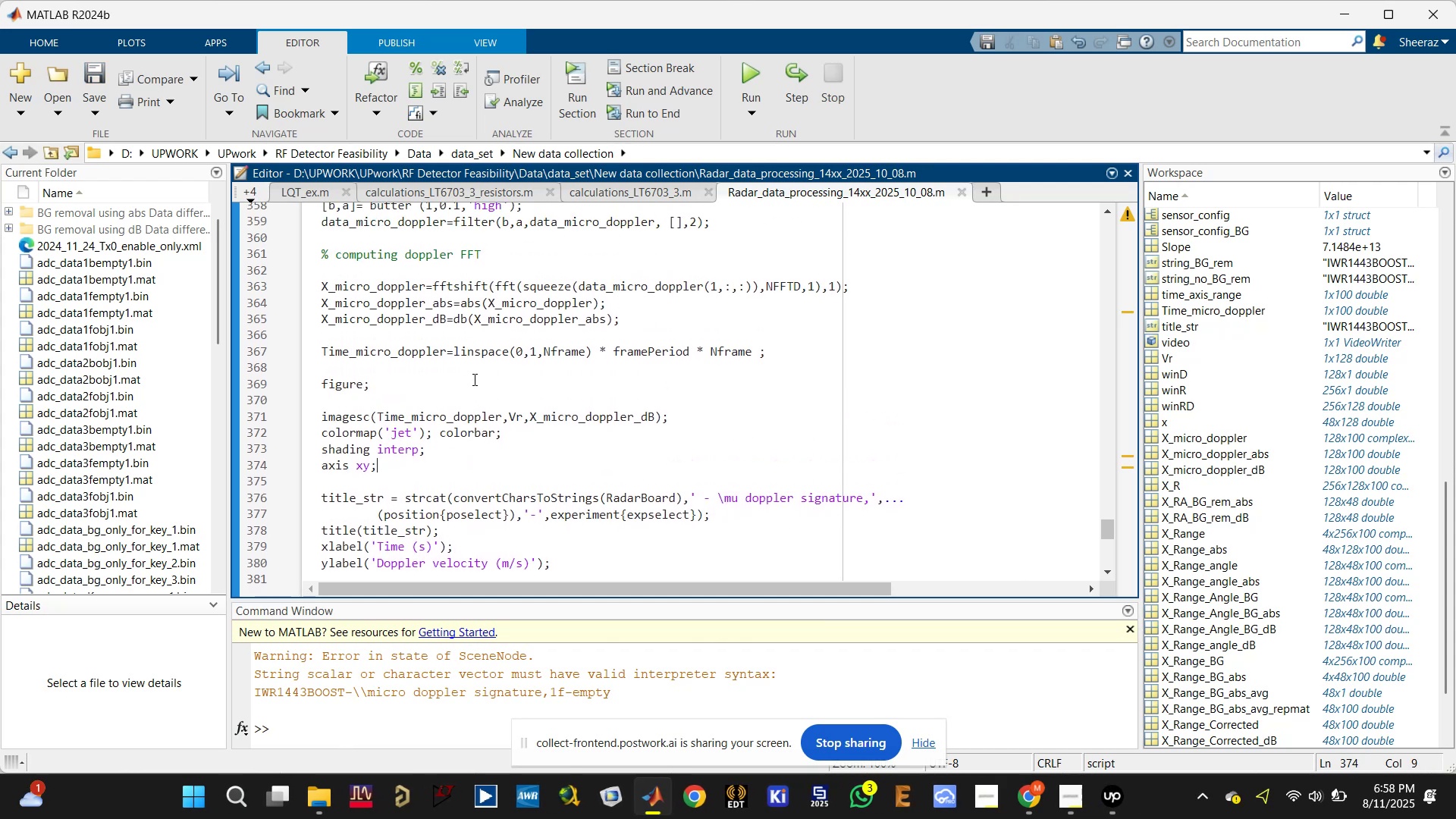 
scroll: coordinate [473, 379], scroll_direction: down, amount: 1.0
 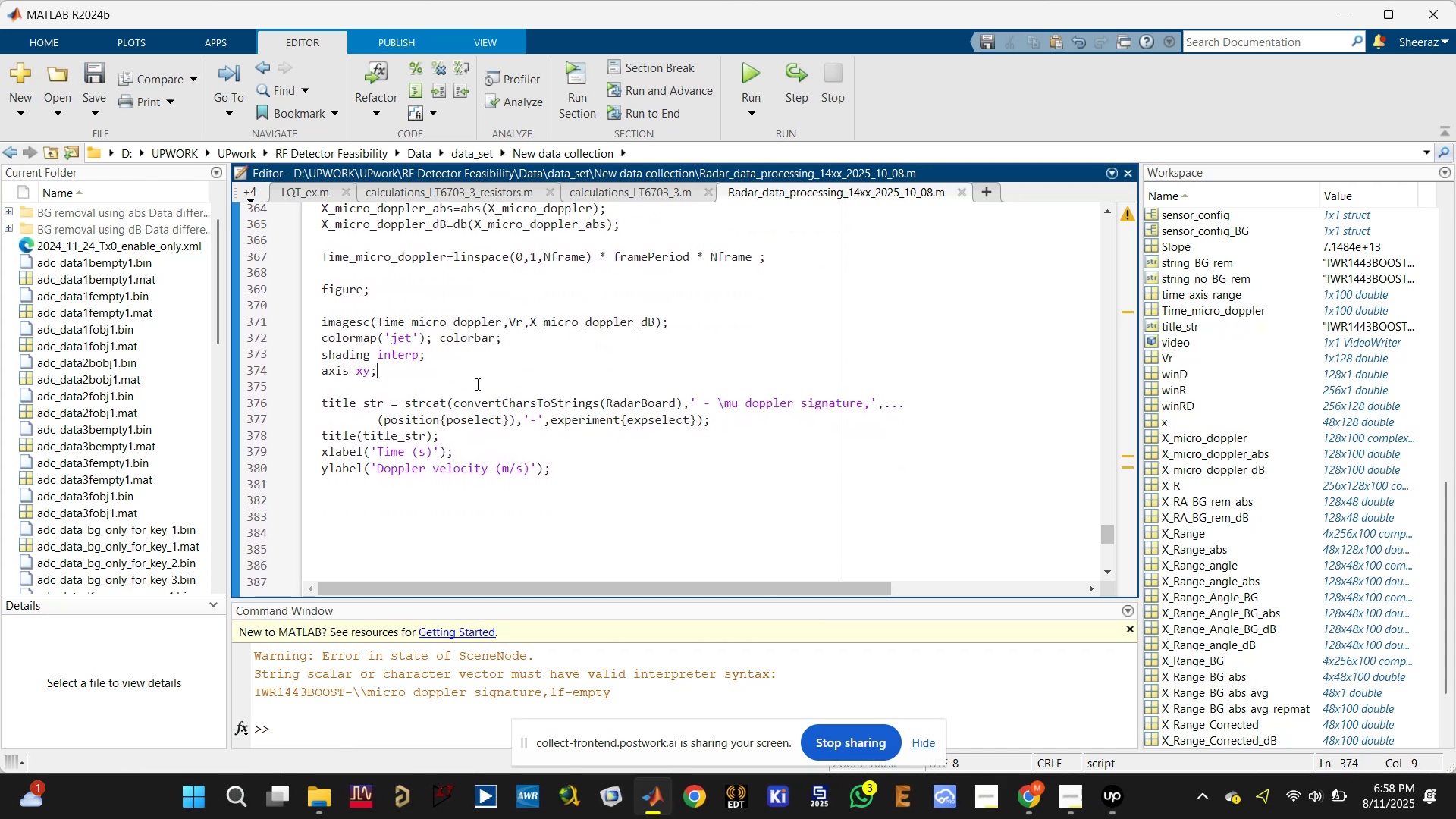 
key(Control+Enter)
 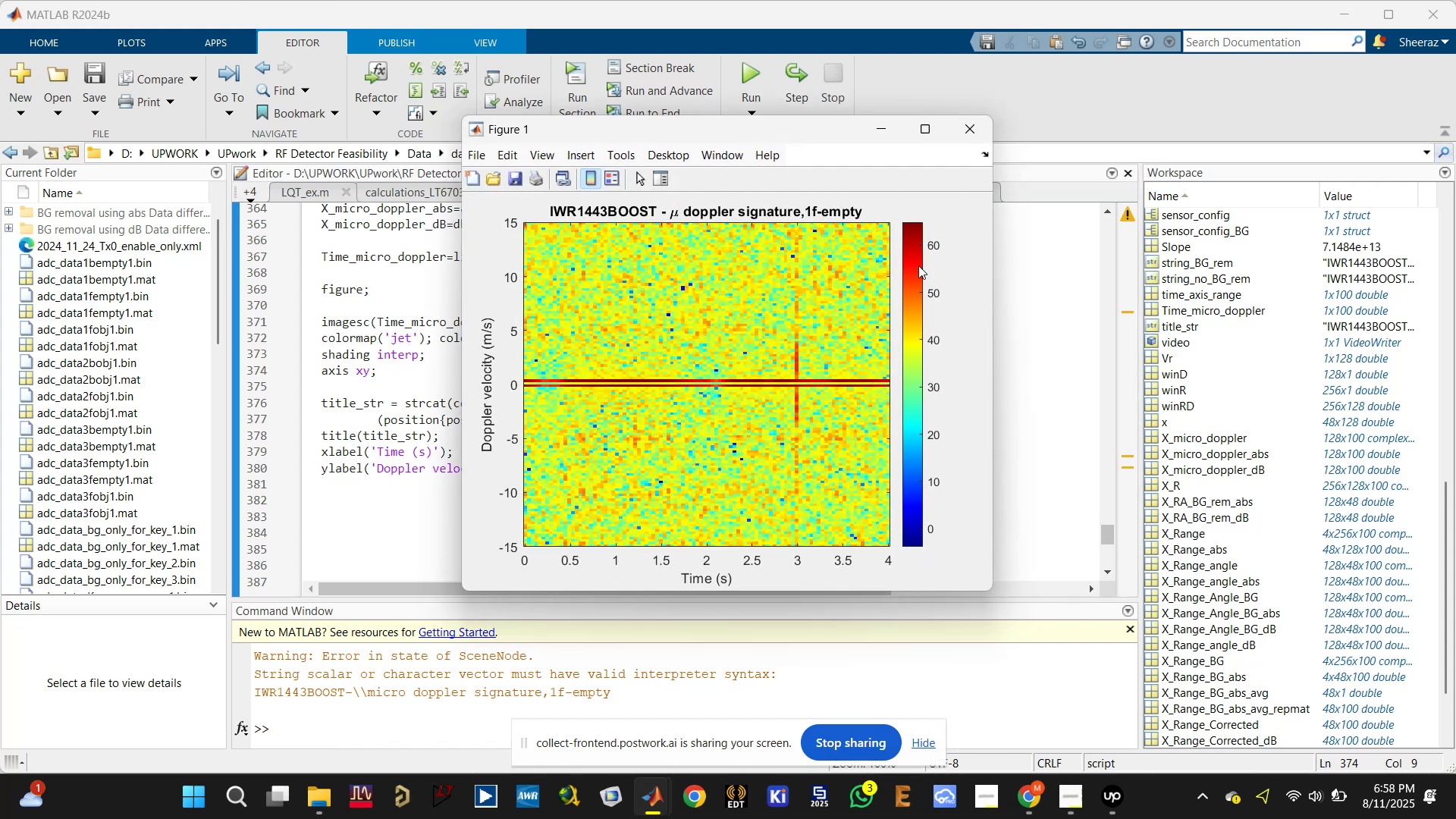 
wait(10.8)
 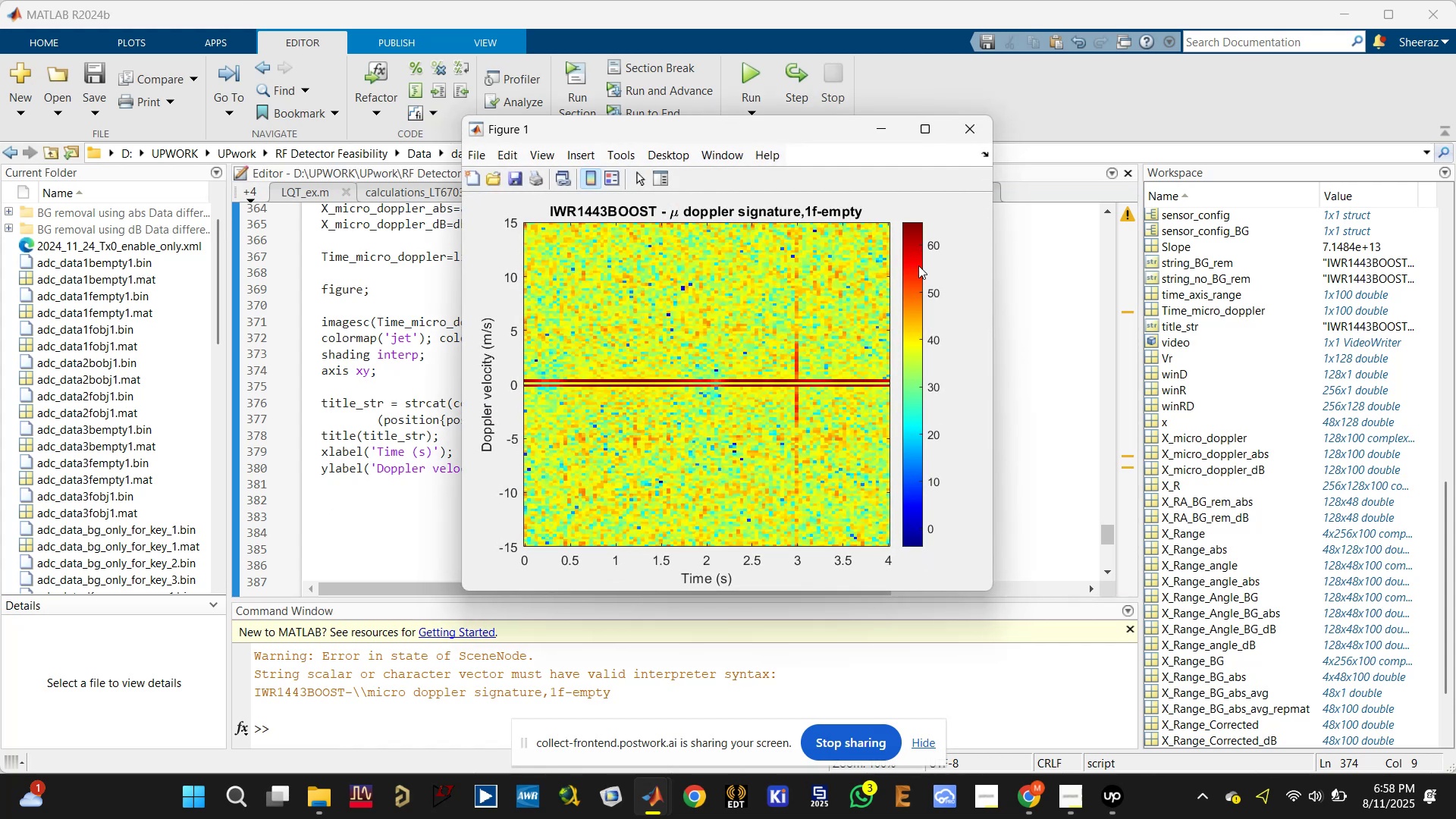 
left_click([972, 130])
 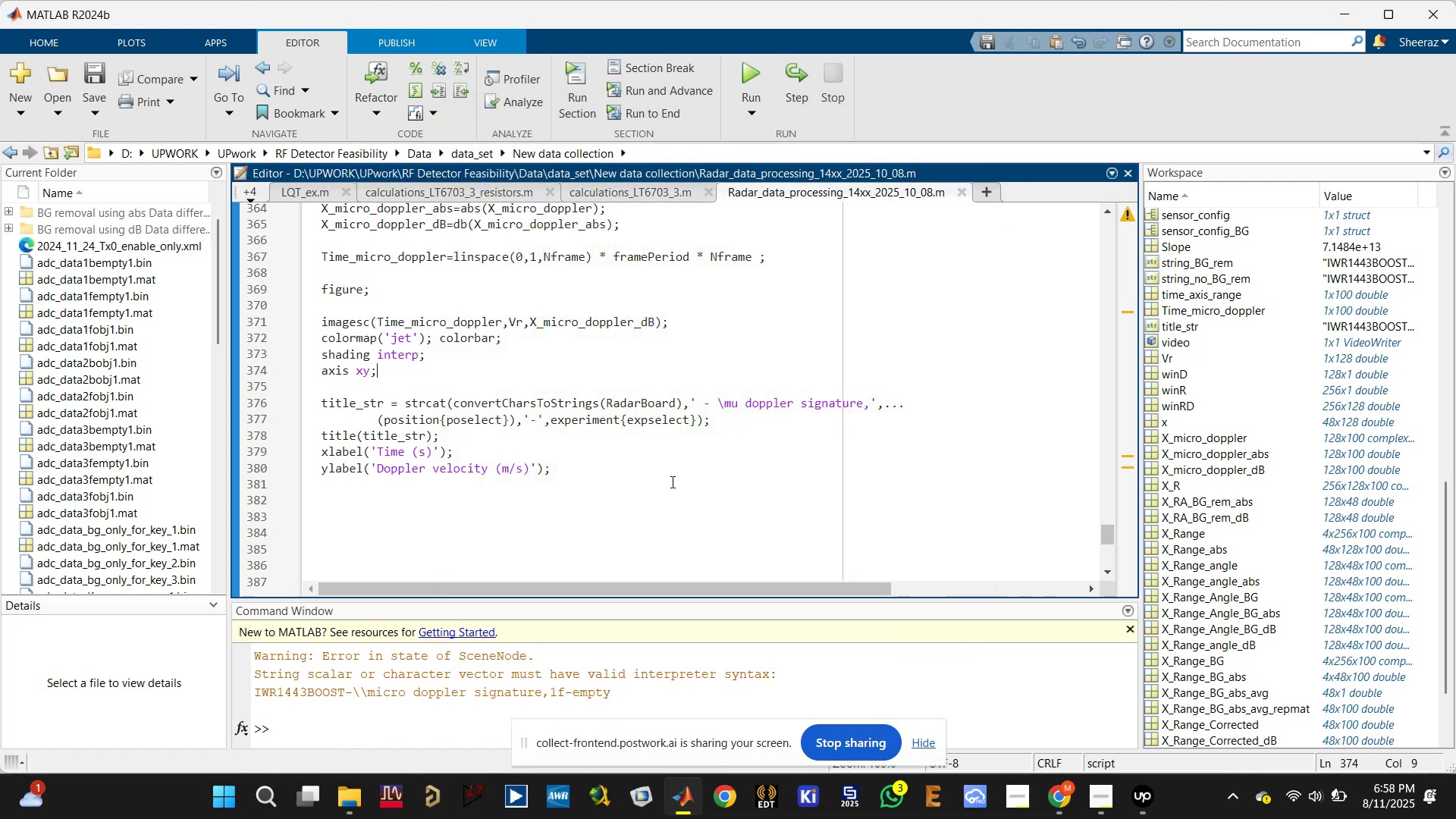 
left_click([653, 472])
 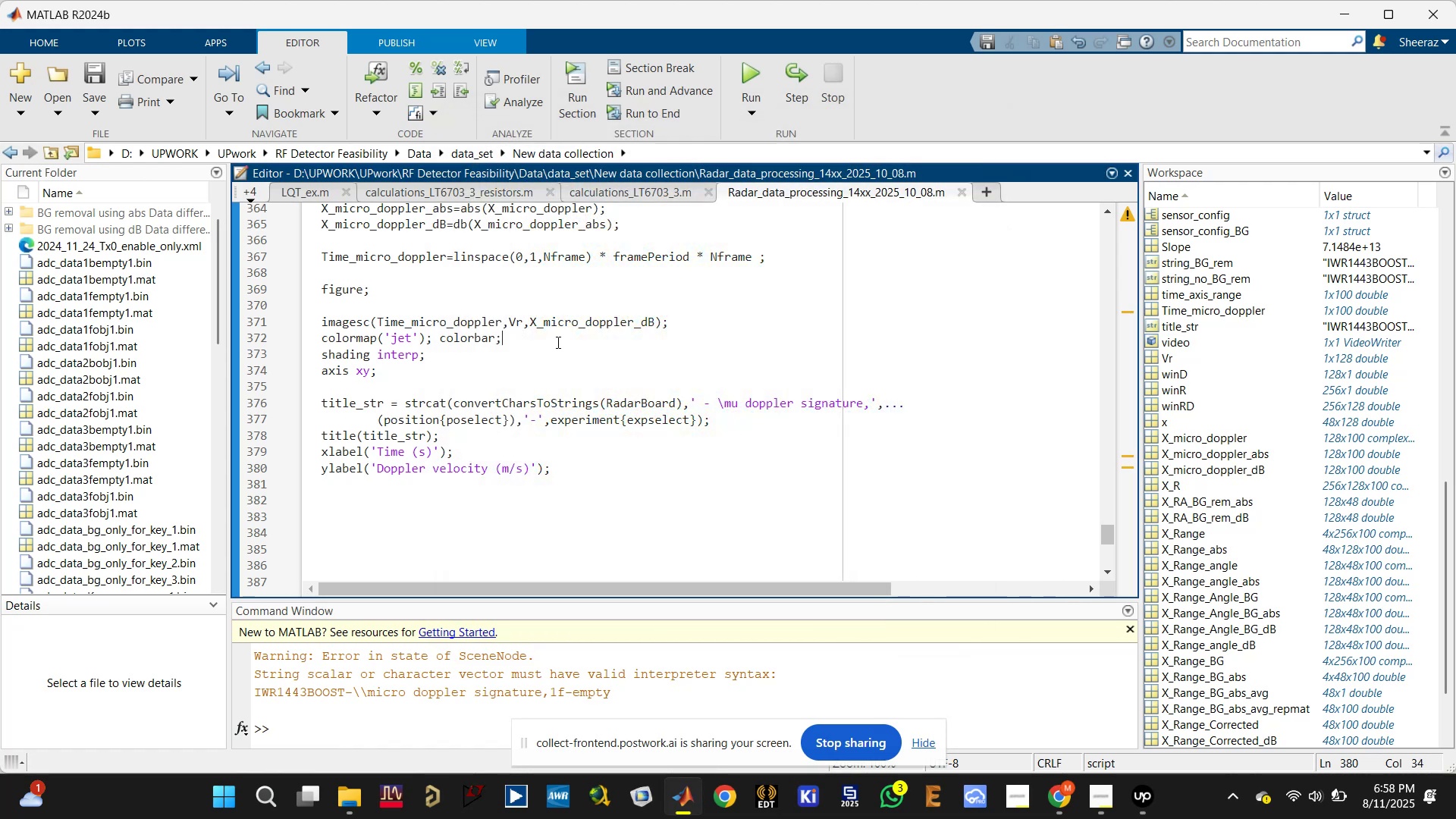 
type(clim())
 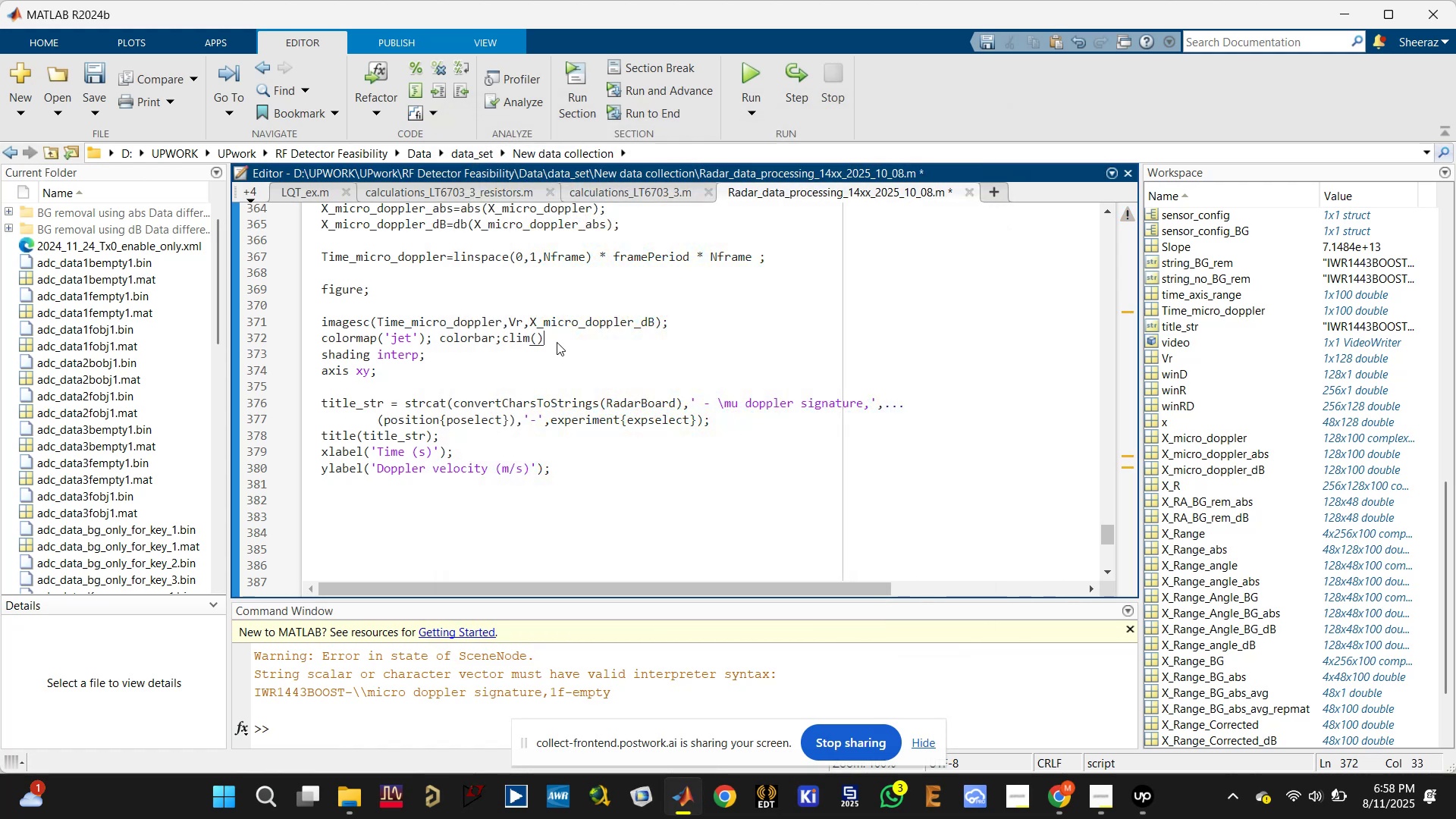 
key(ArrowLeft)
 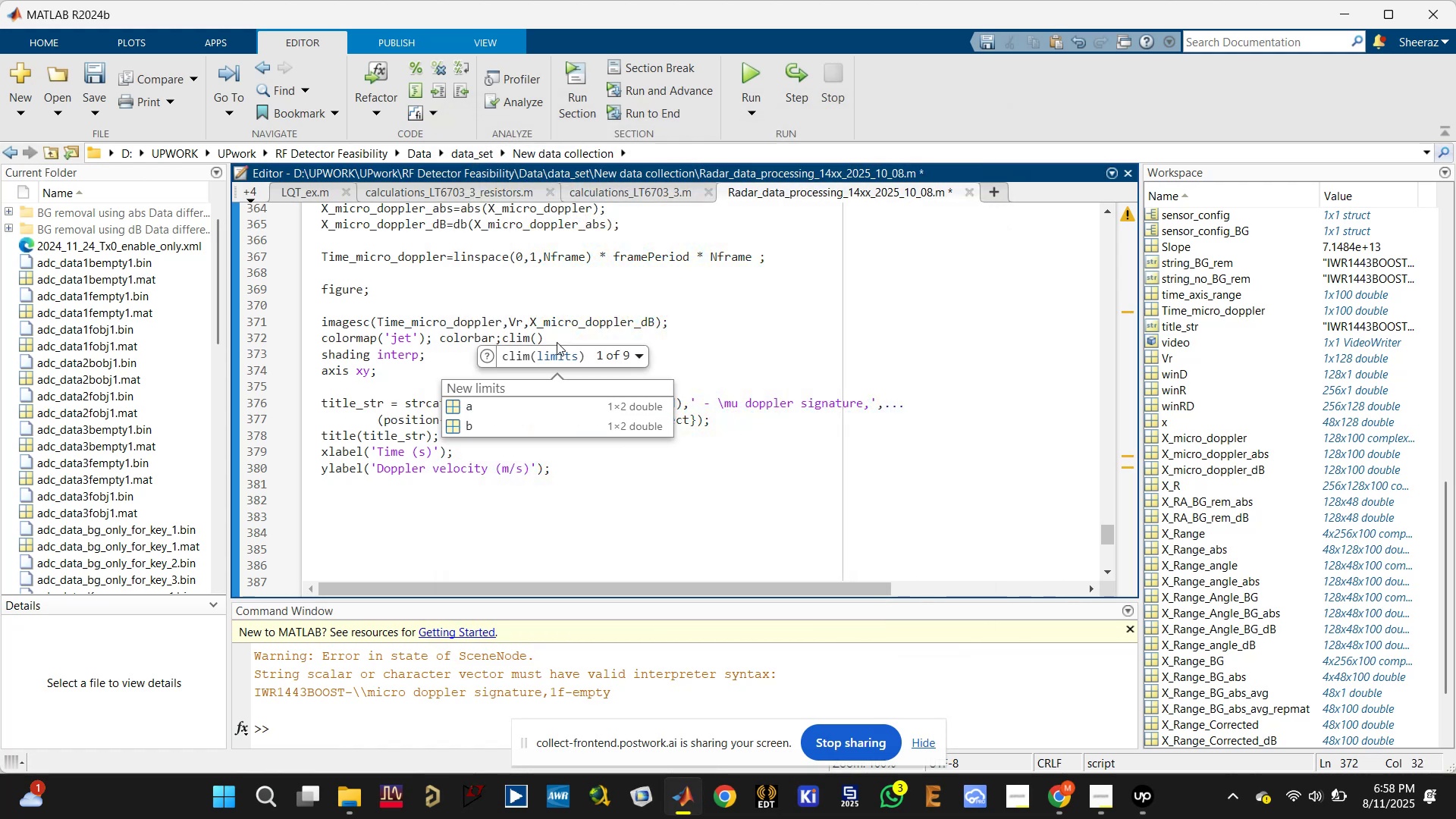 
type(40)
key(Backspace)
key(Backspace)
type([40 80)
 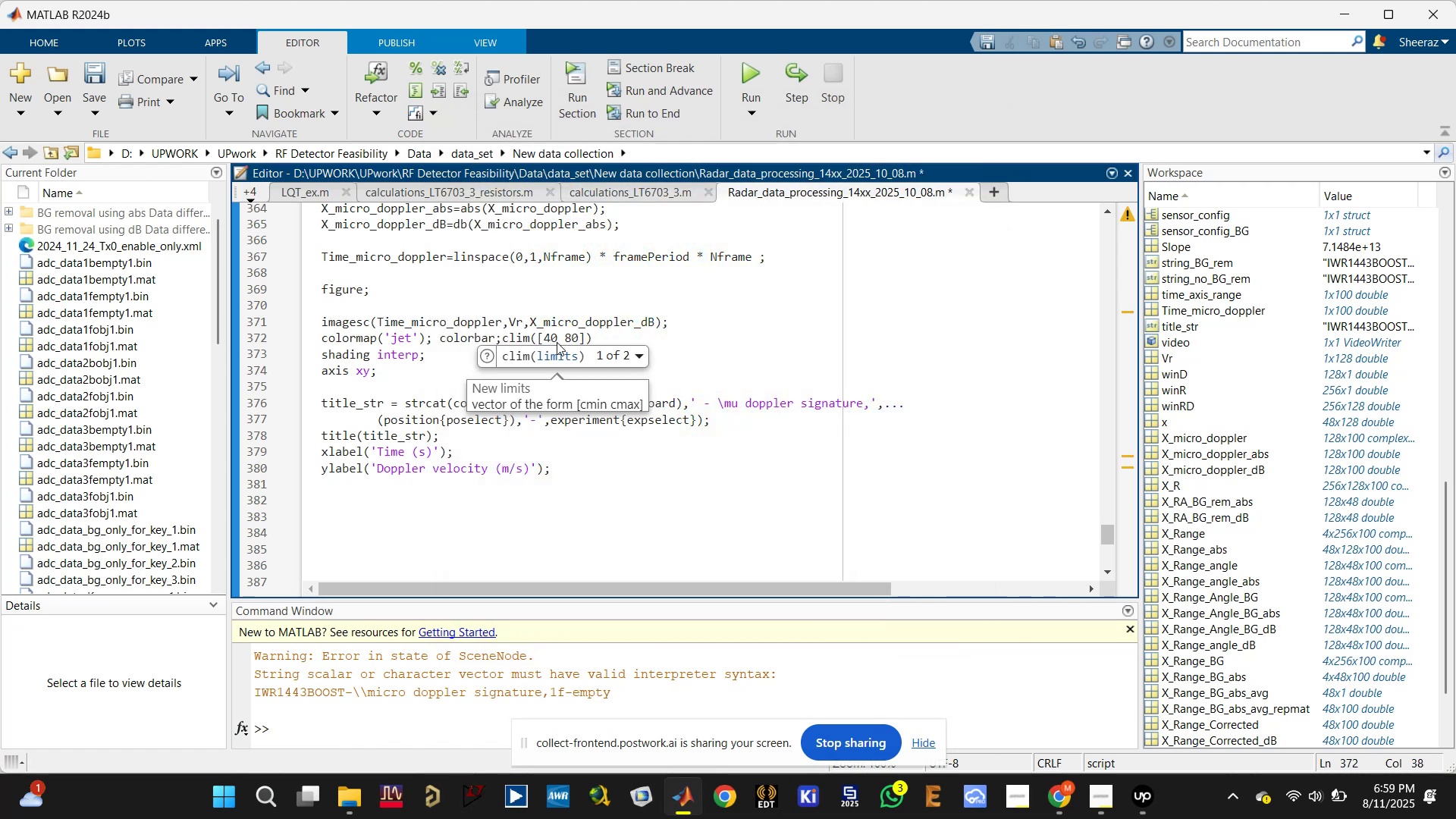 
key(ArrowRight)
 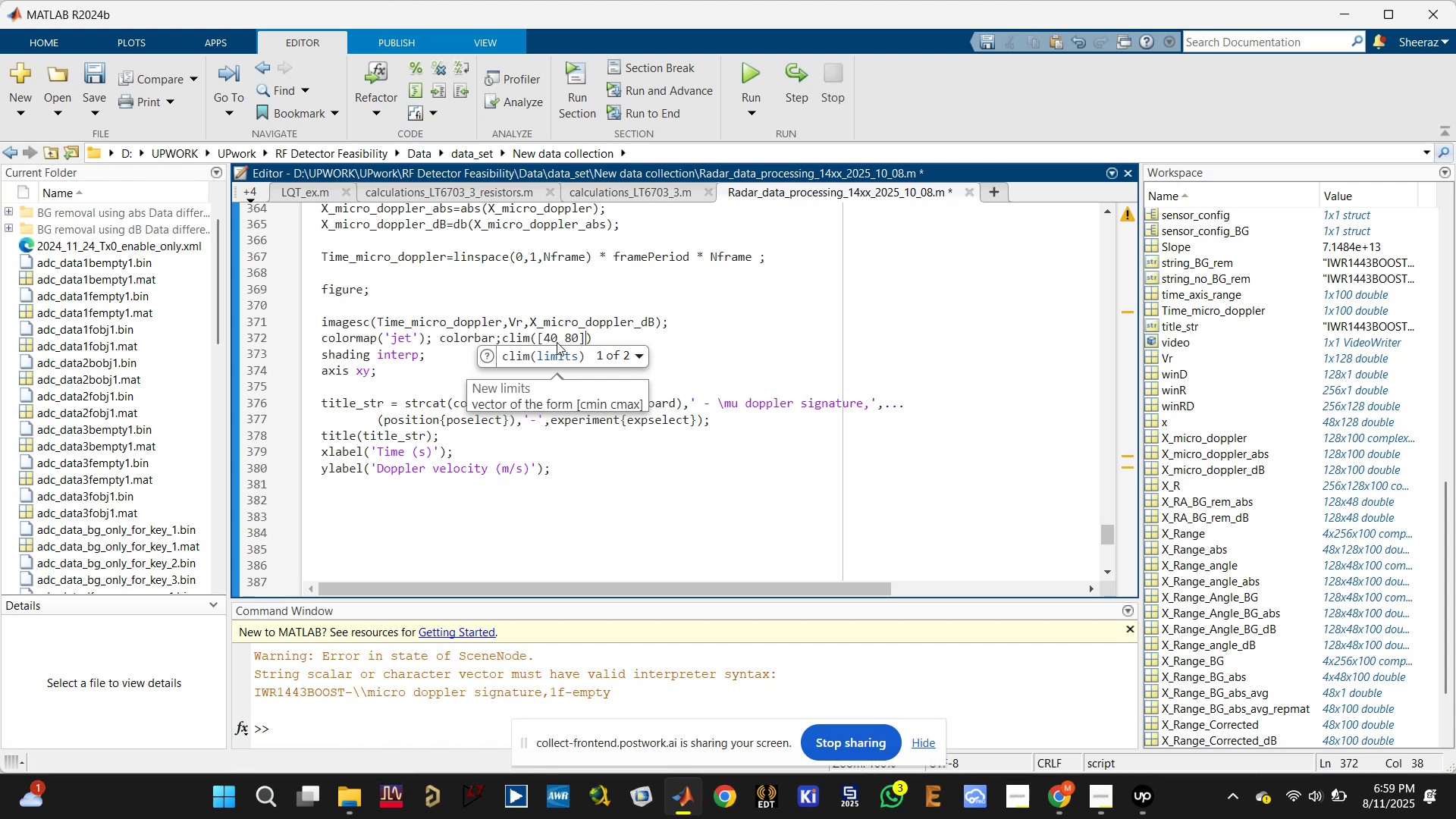 
key(ArrowRight)
 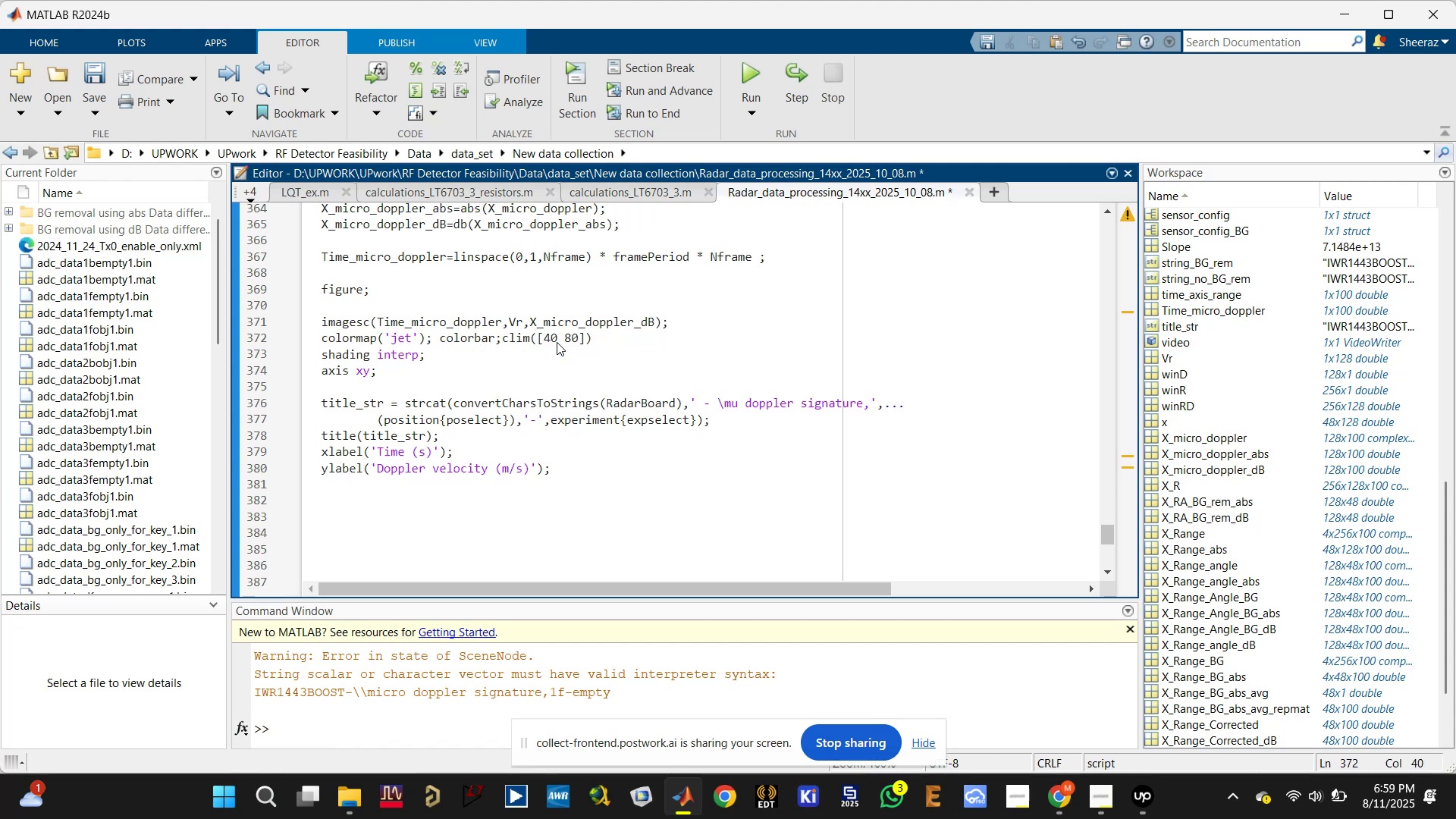 
key(ArrowRight)
 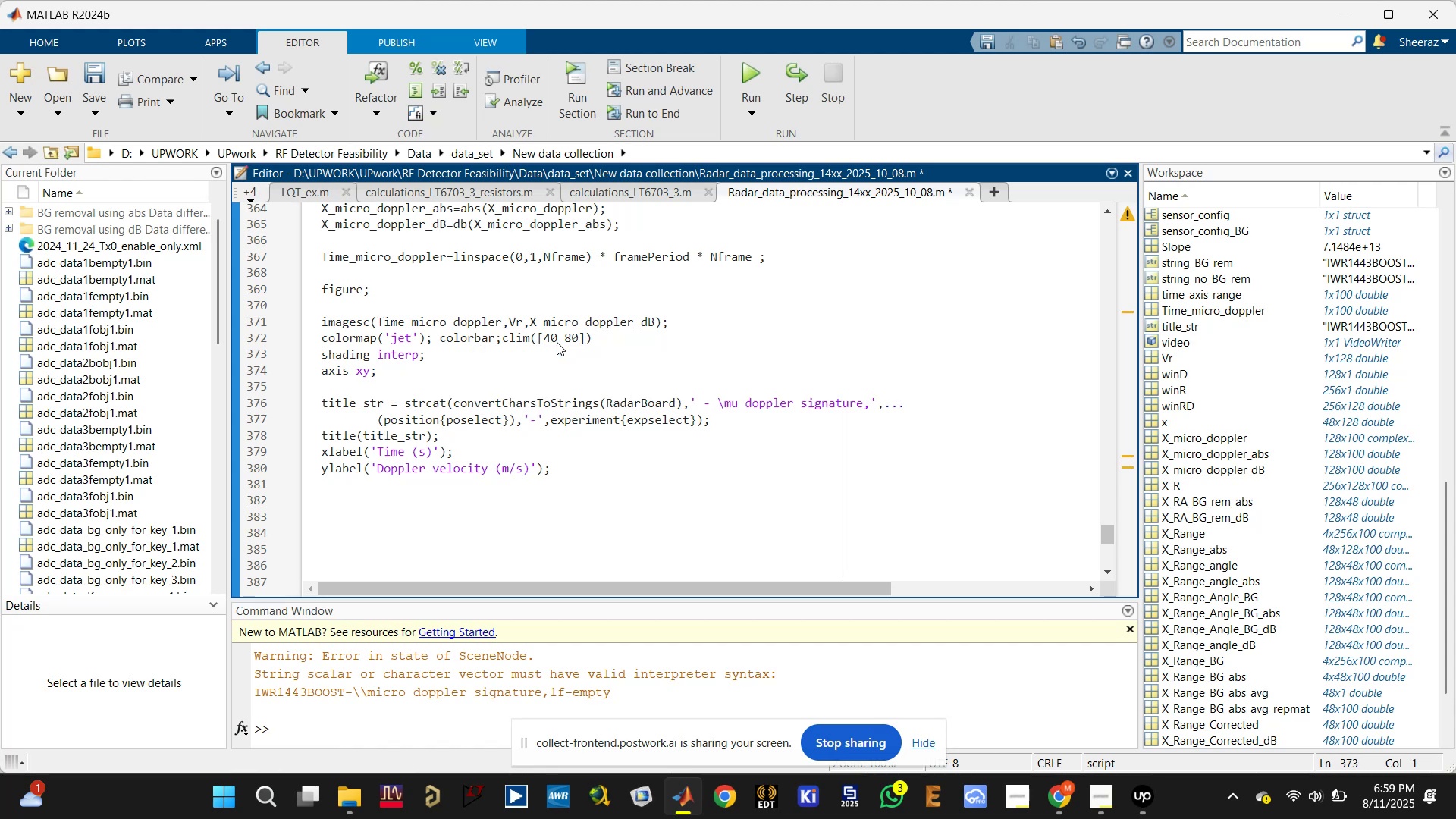 
key(Semicolon)
 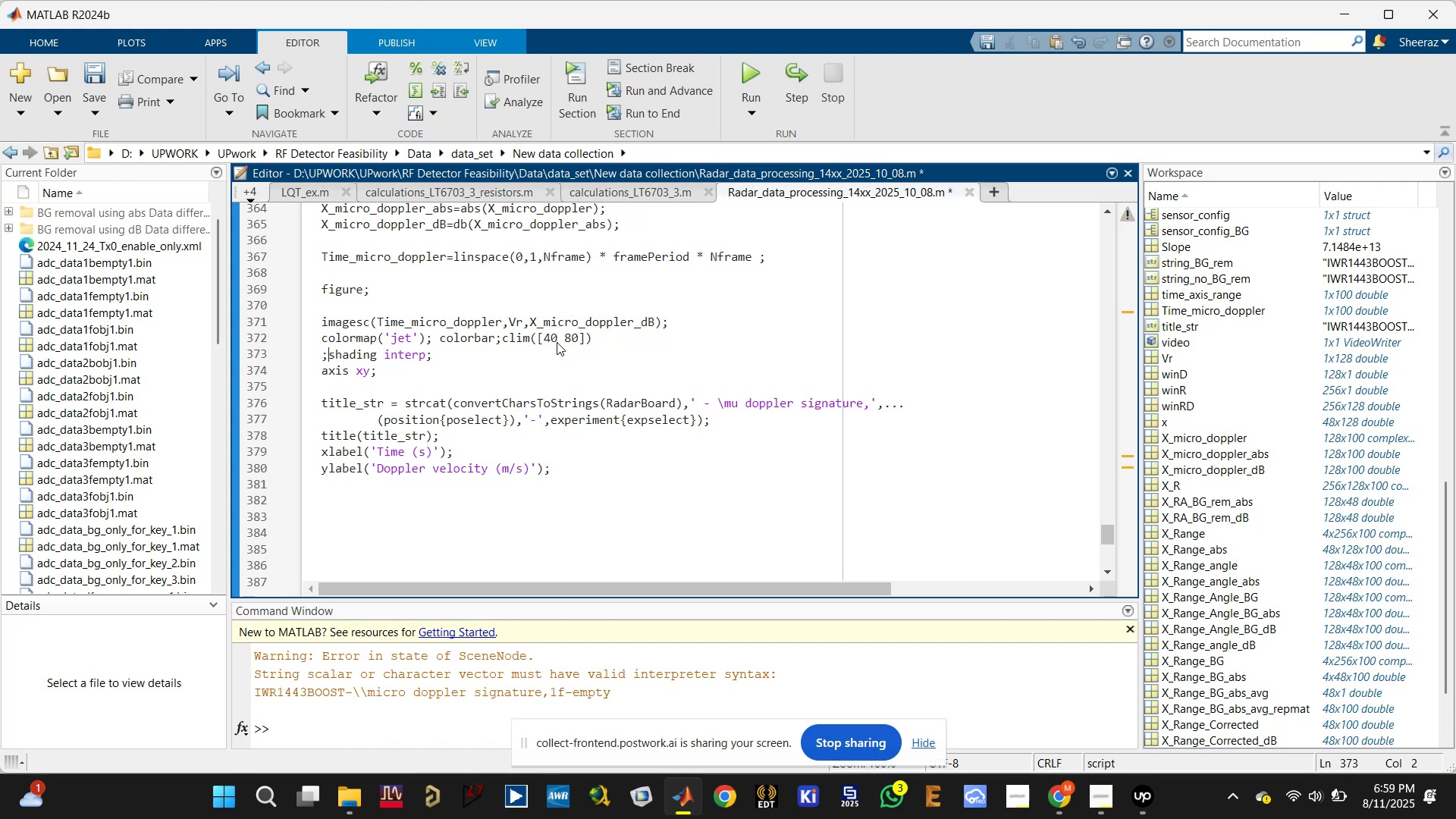 
key(Backspace)
 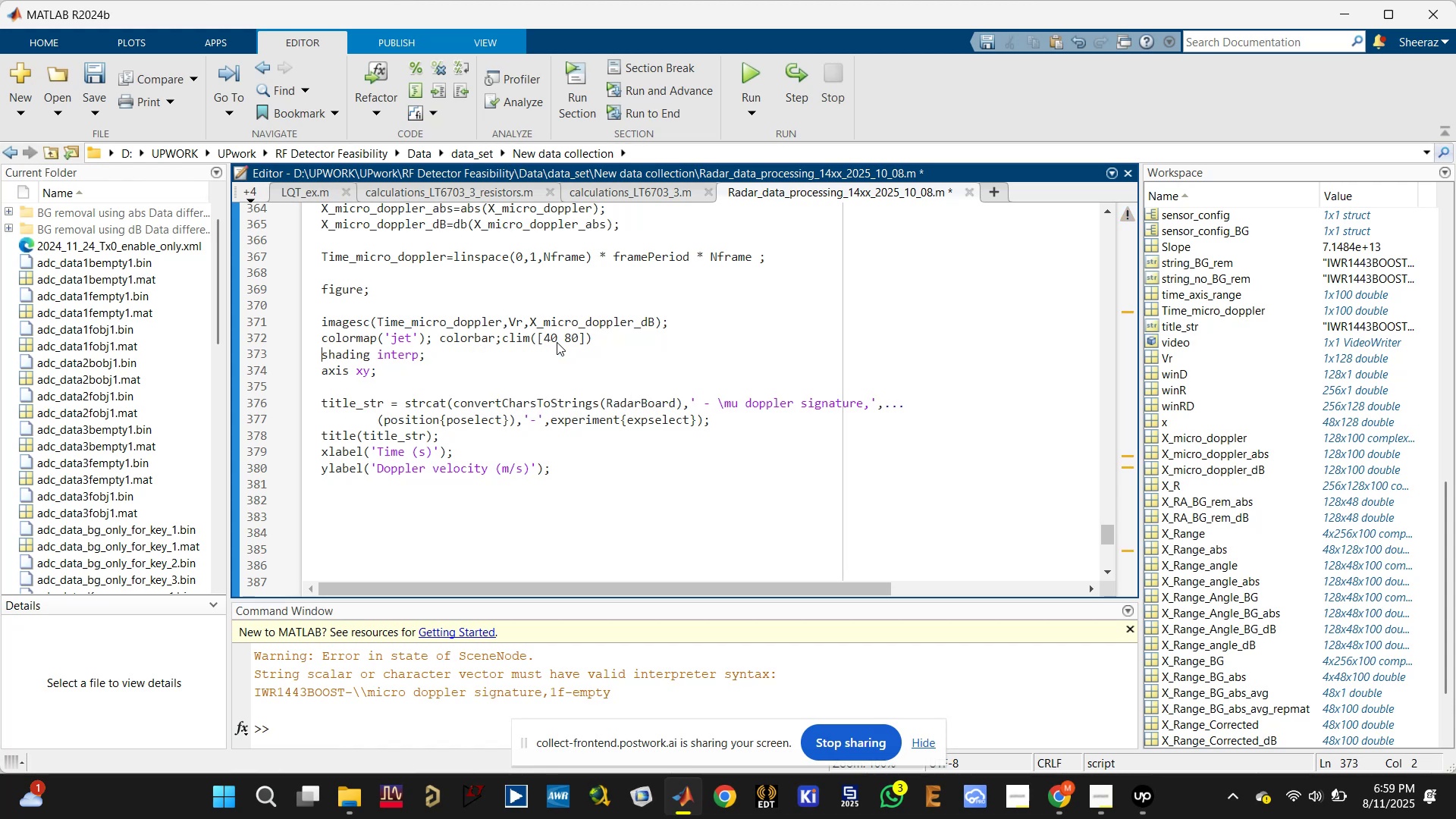 
key(Backspace)
 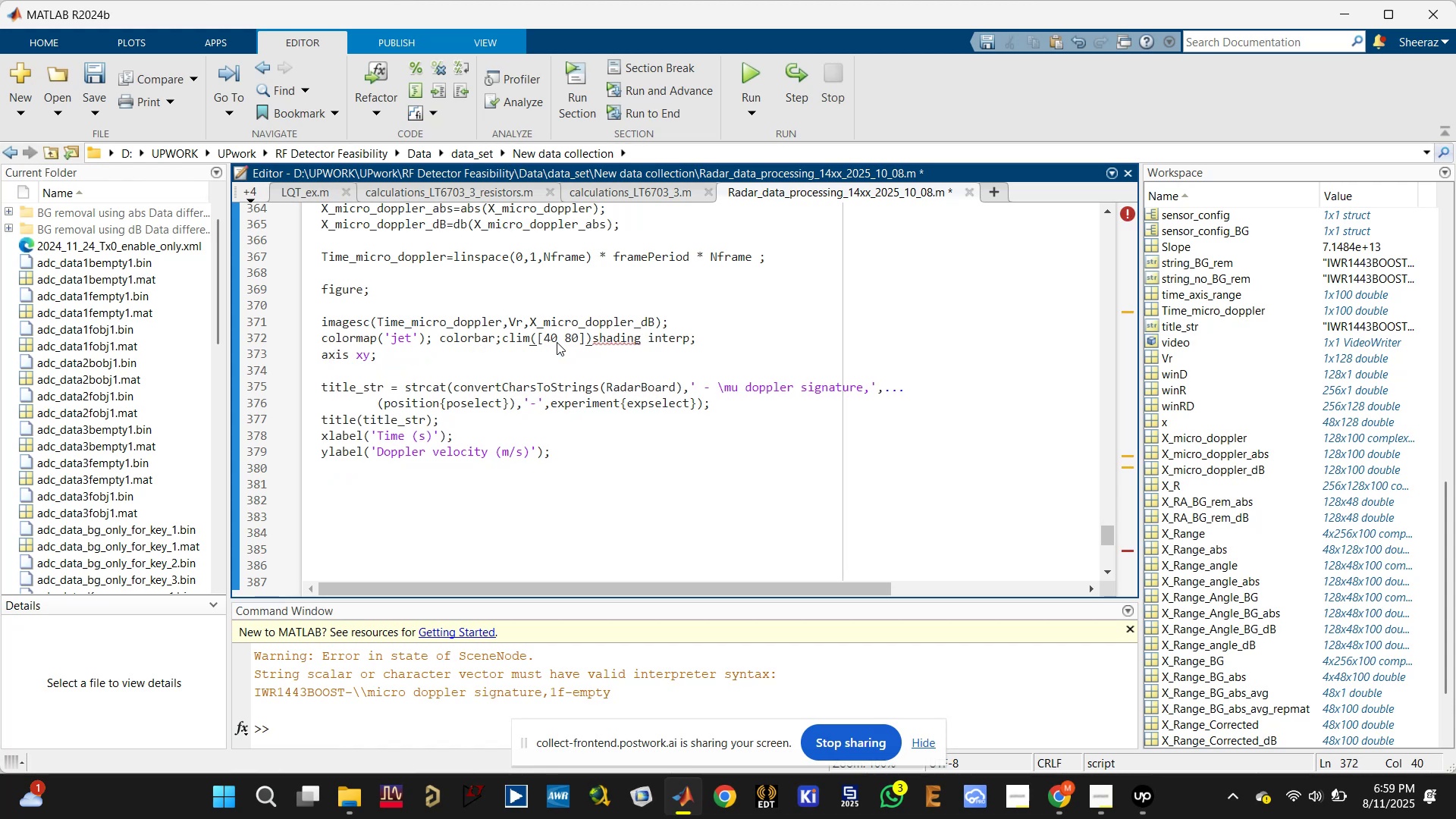 
key(Semicolon)
 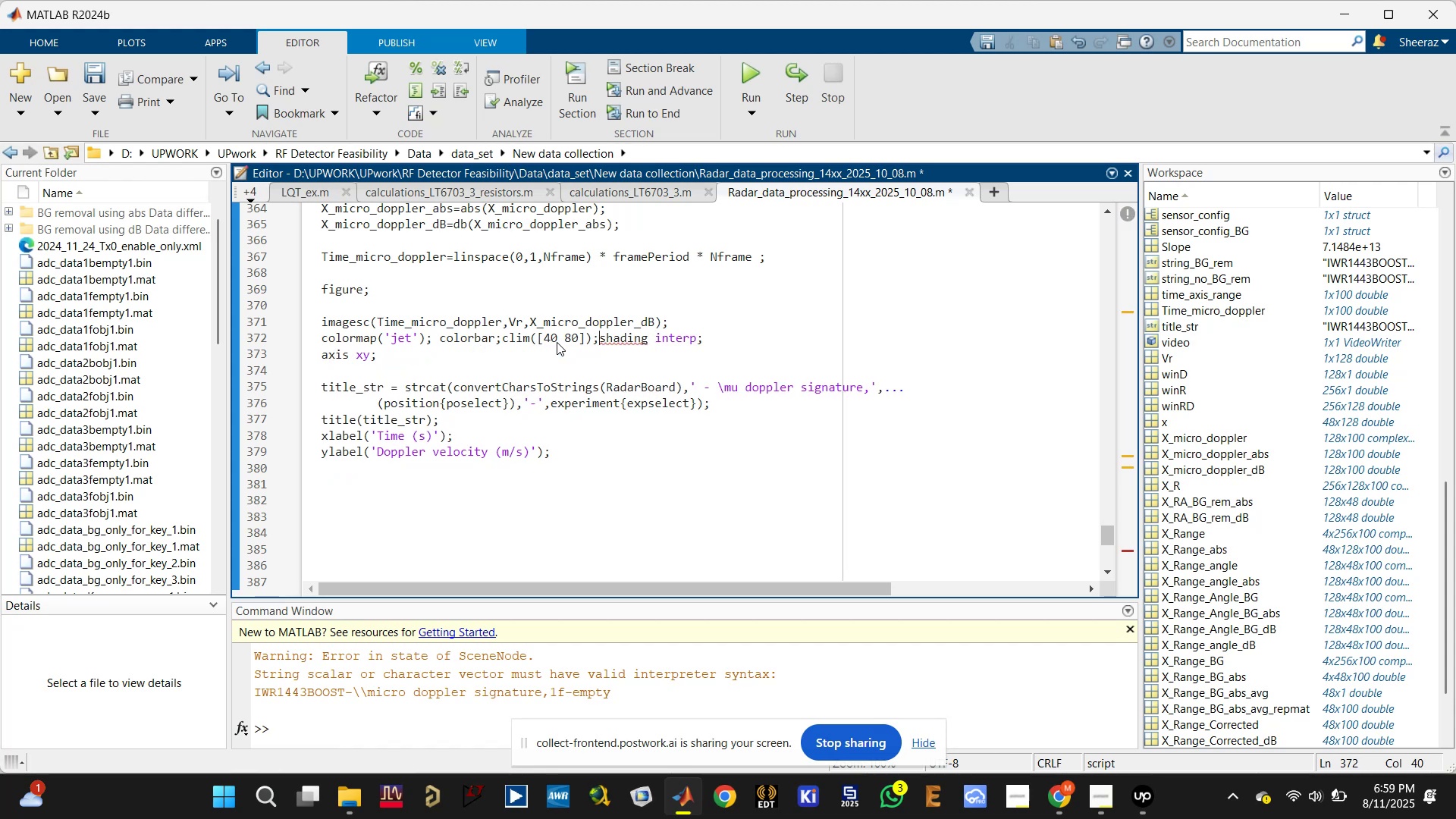 
key(Enter)
 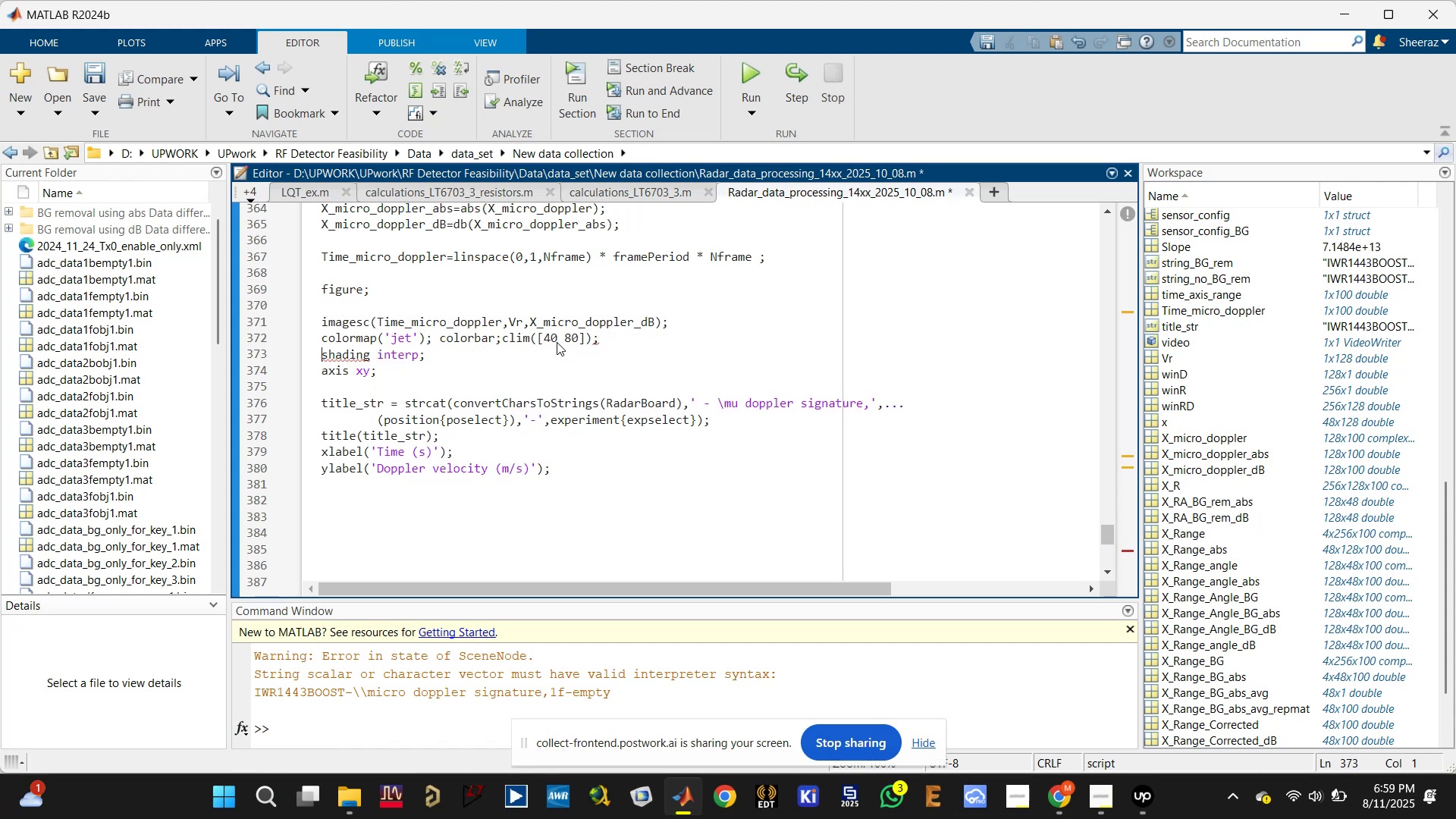 
key(Control+S)
 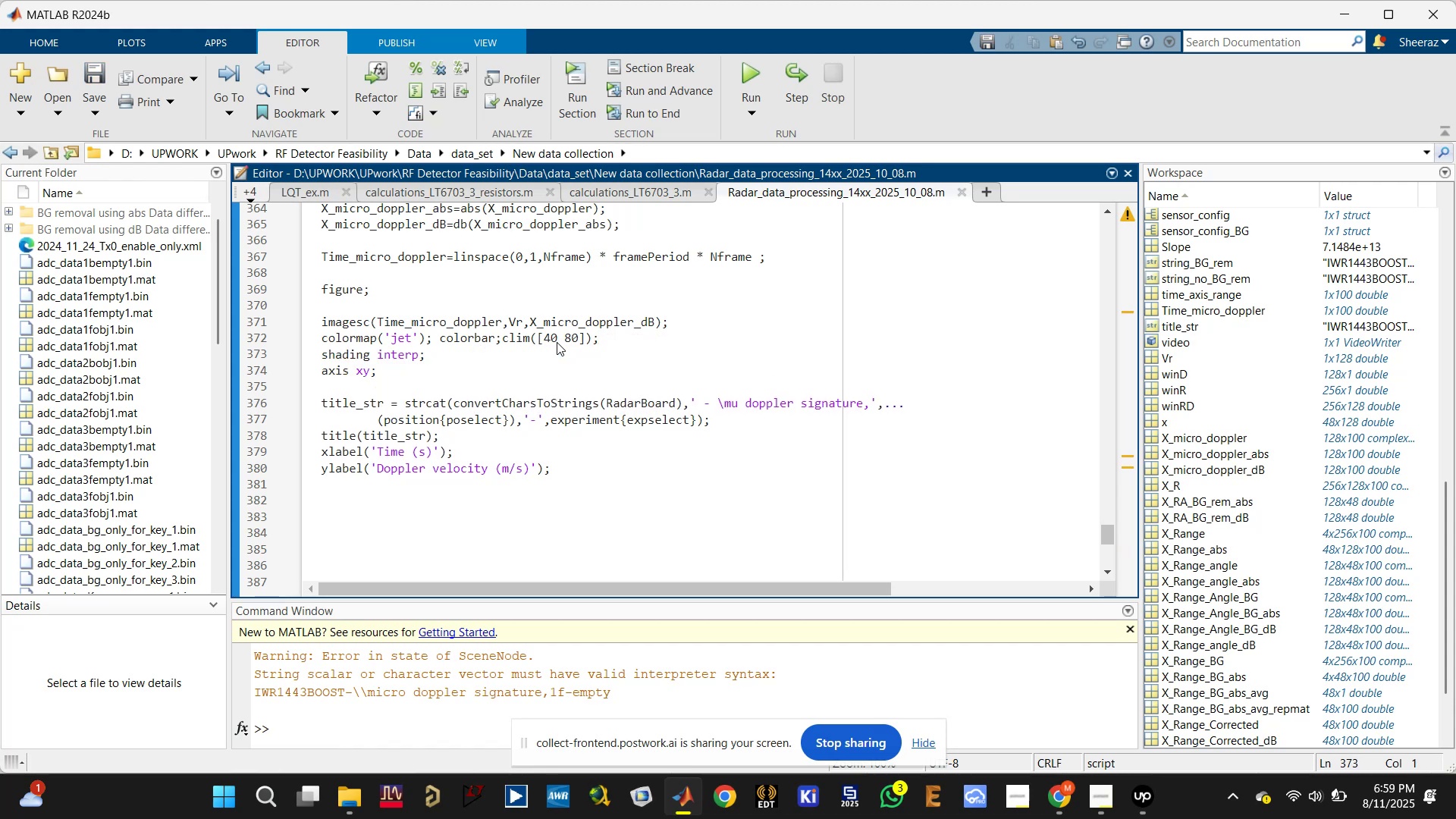 
key(Control+Enter)
 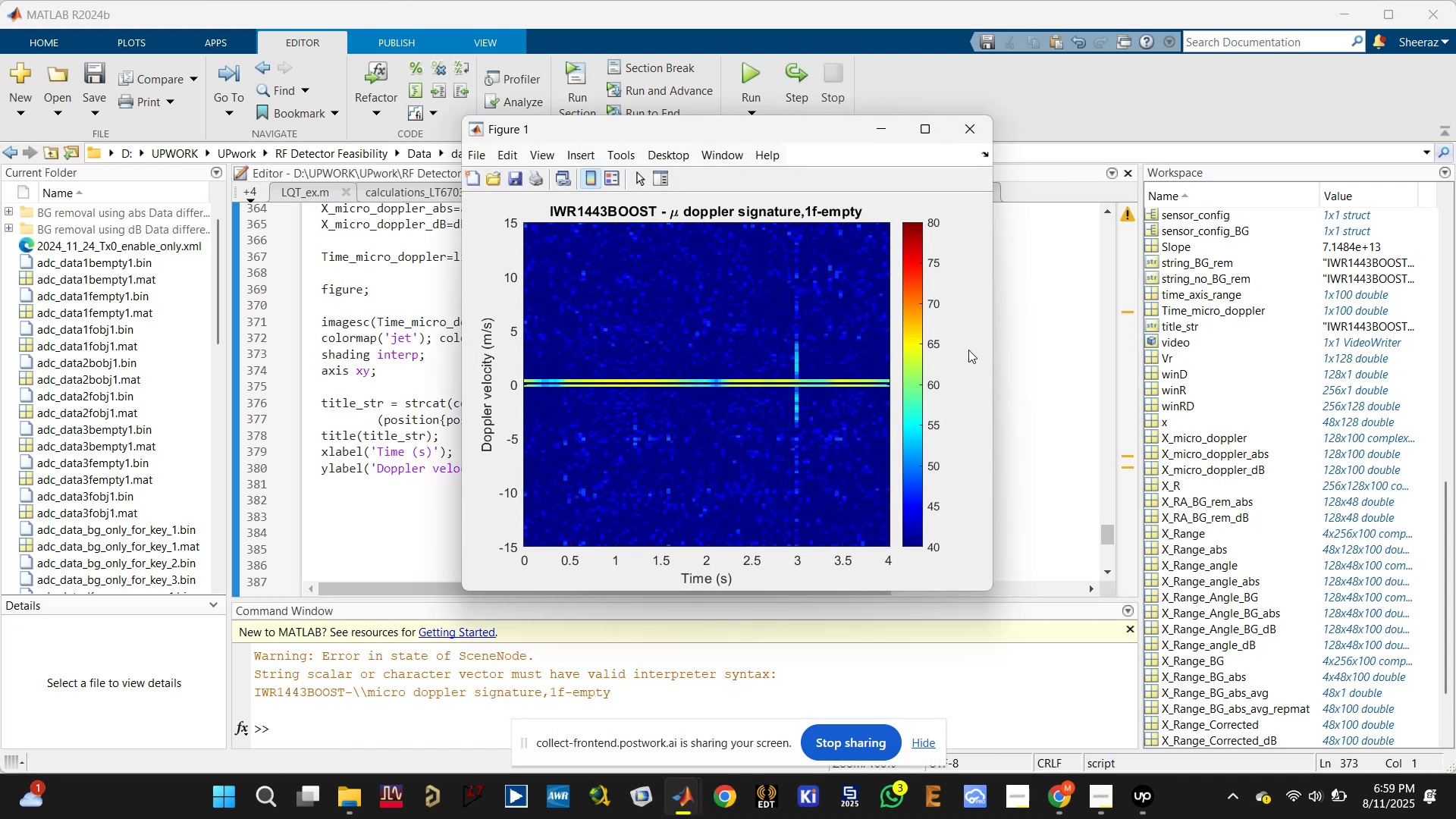 
left_click([975, 133])
 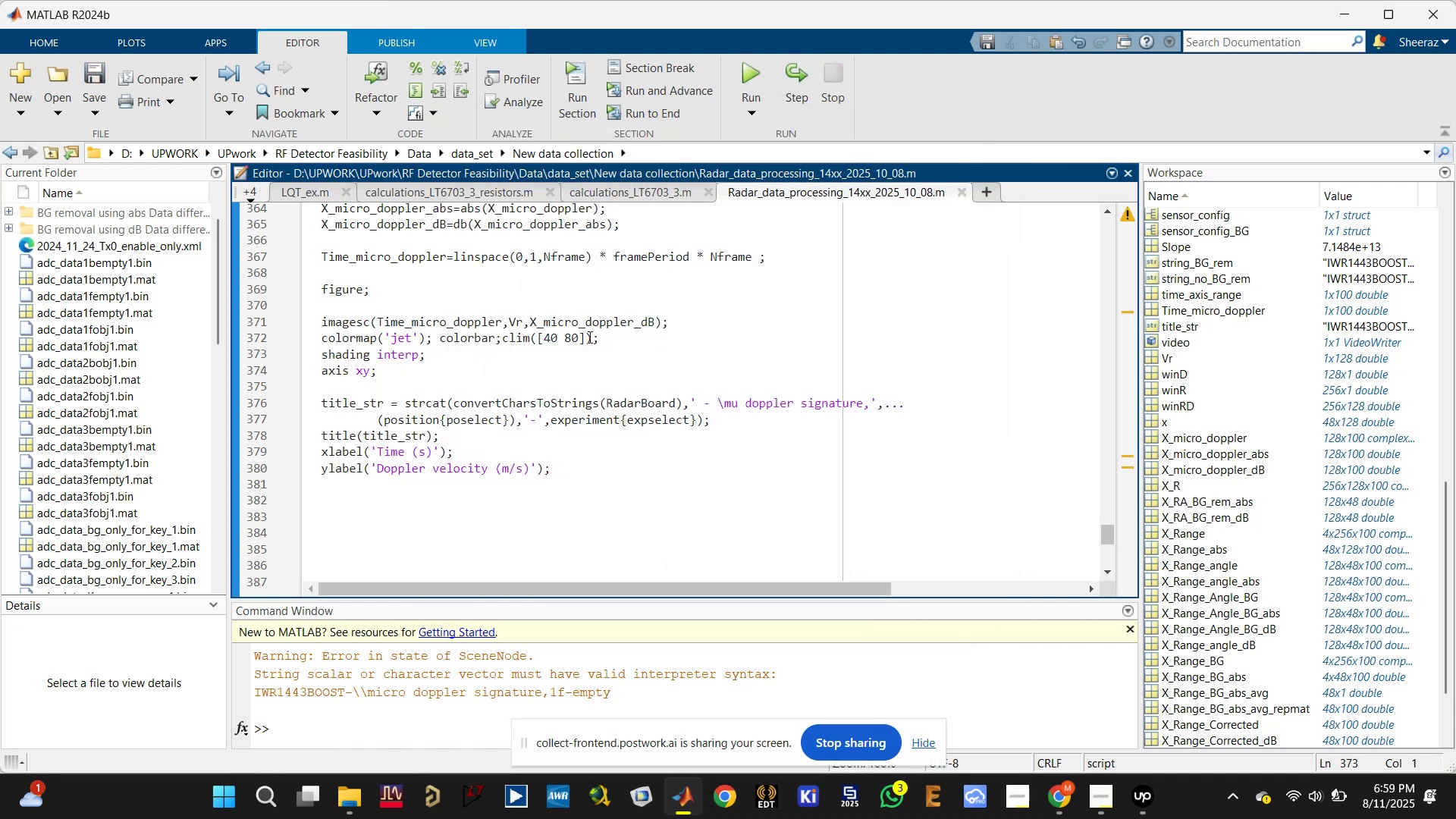 
left_click_drag(start_coordinate=[572, 335], to_coordinate=[565, 335])
 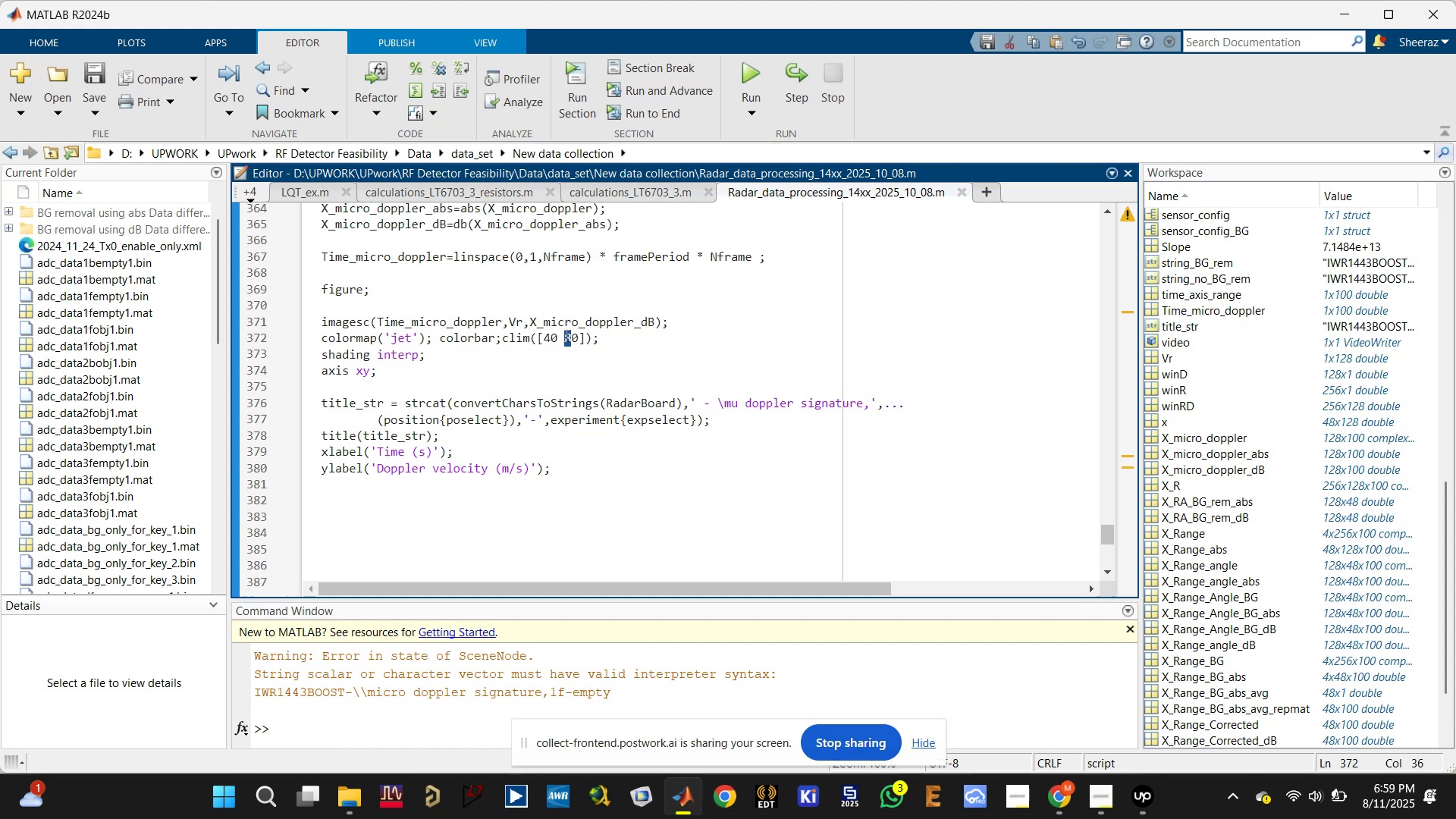 
key(6)
 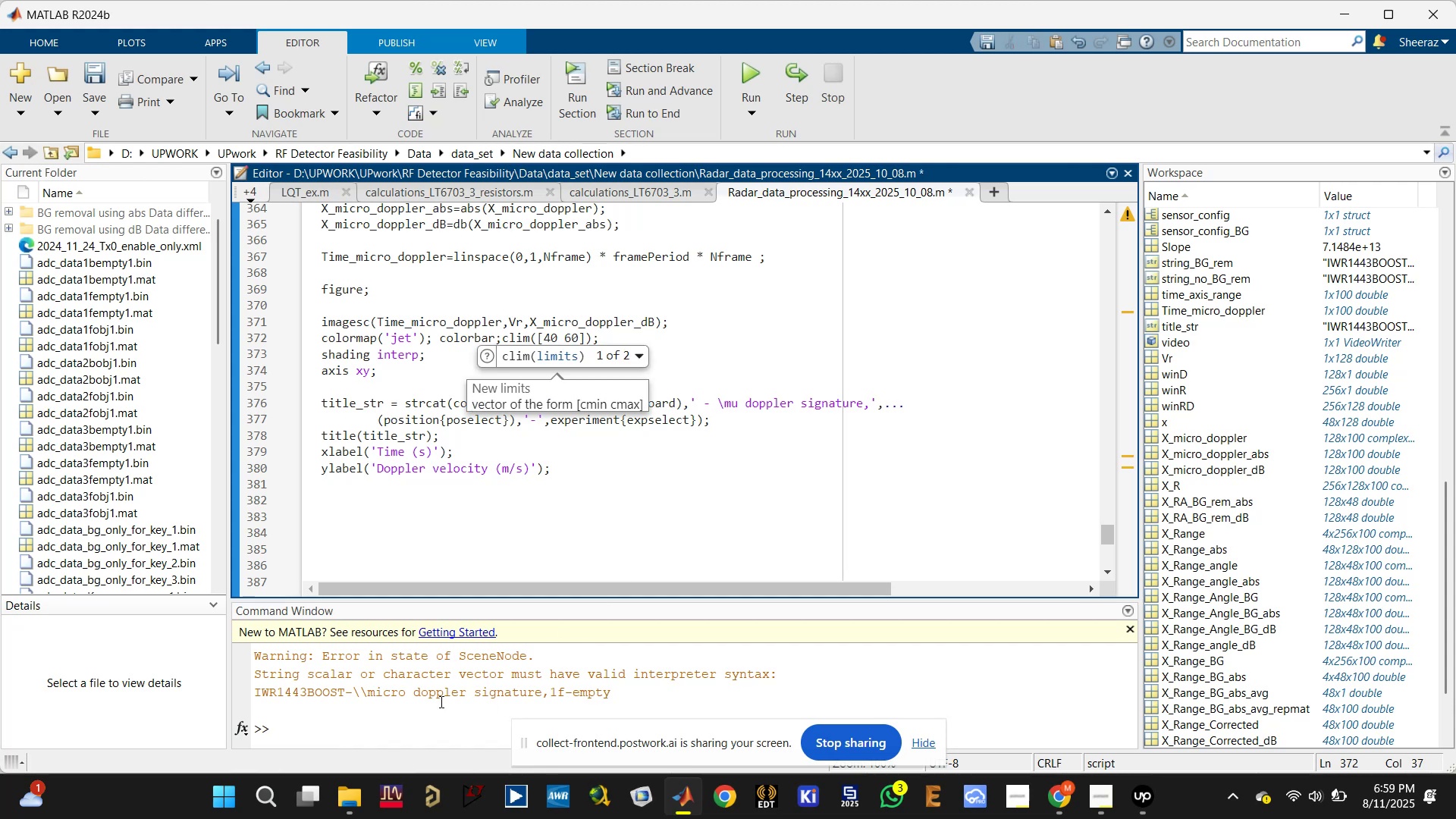 
left_click([380, 728])
 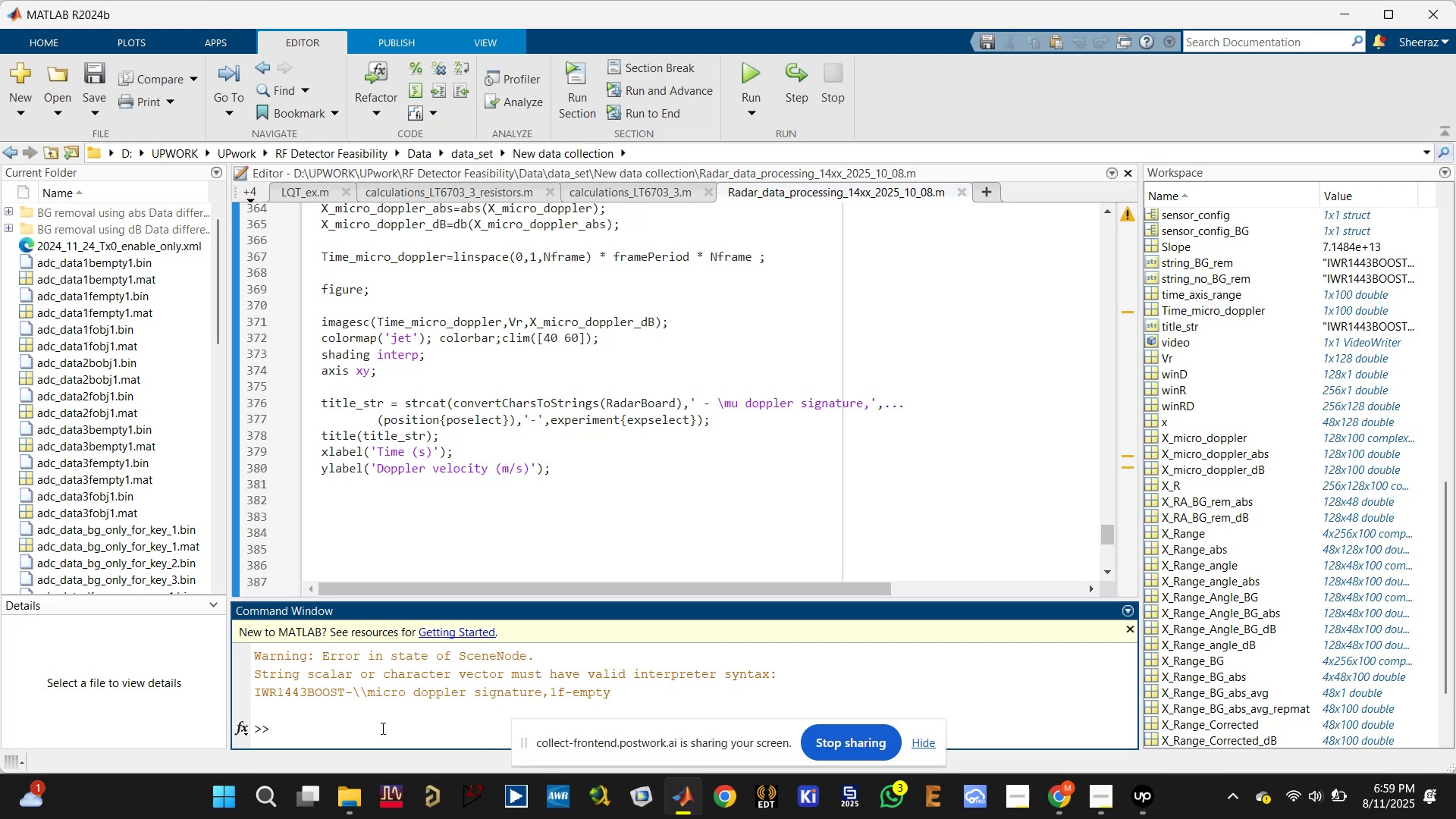 
type(clc)
 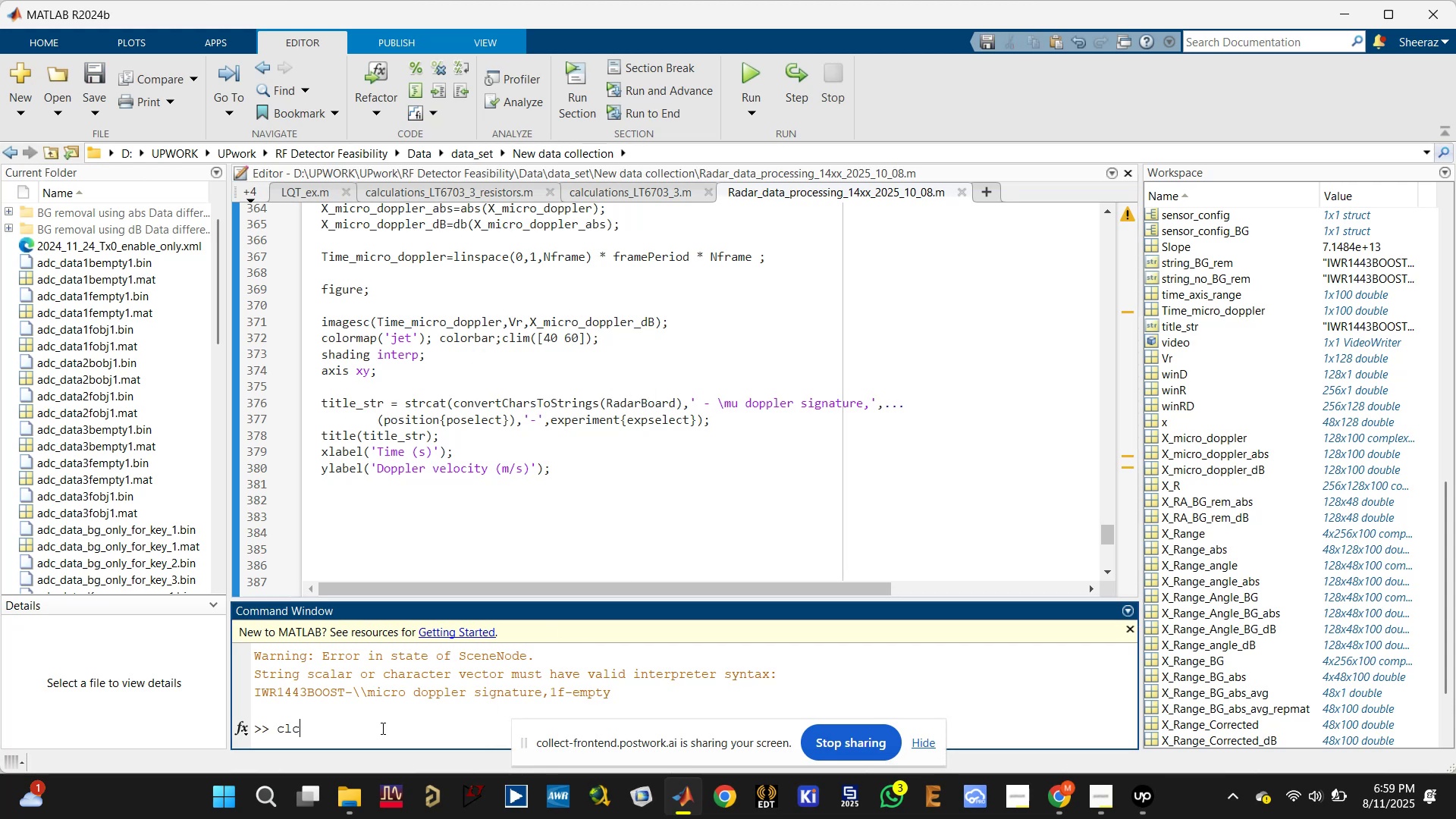 
key(Enter)
 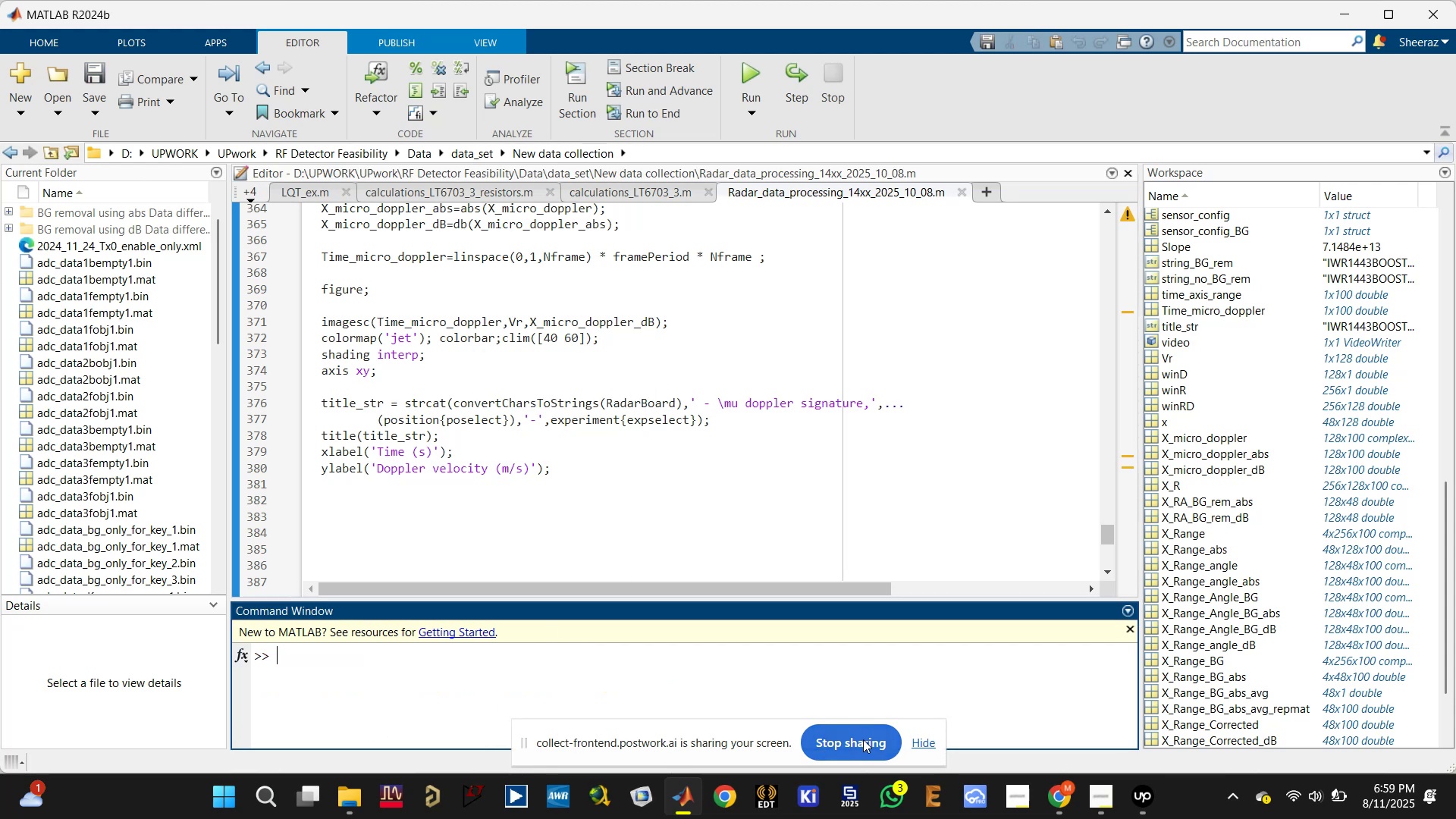 
left_click([923, 750])
 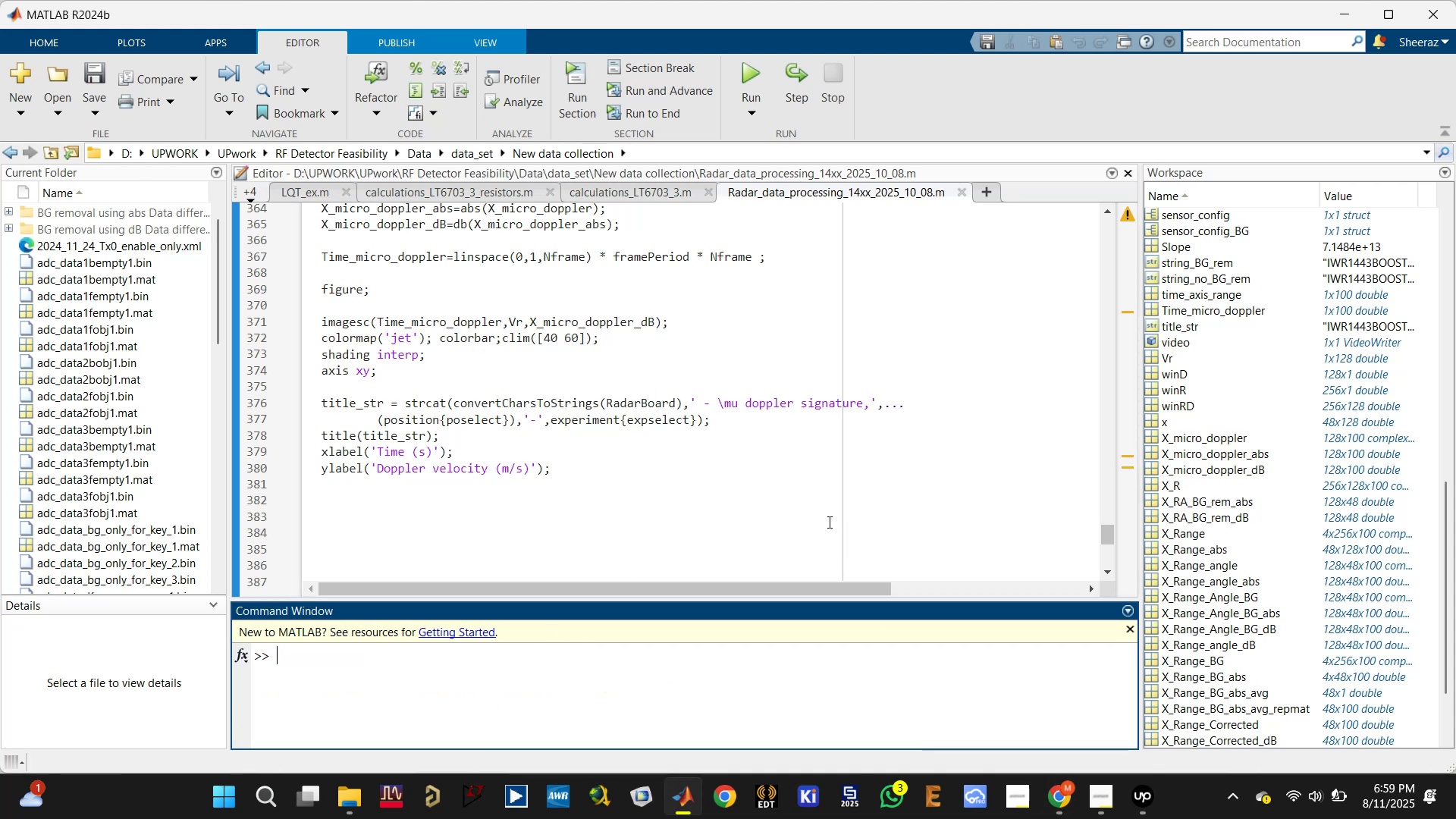 
key(Control+S)
 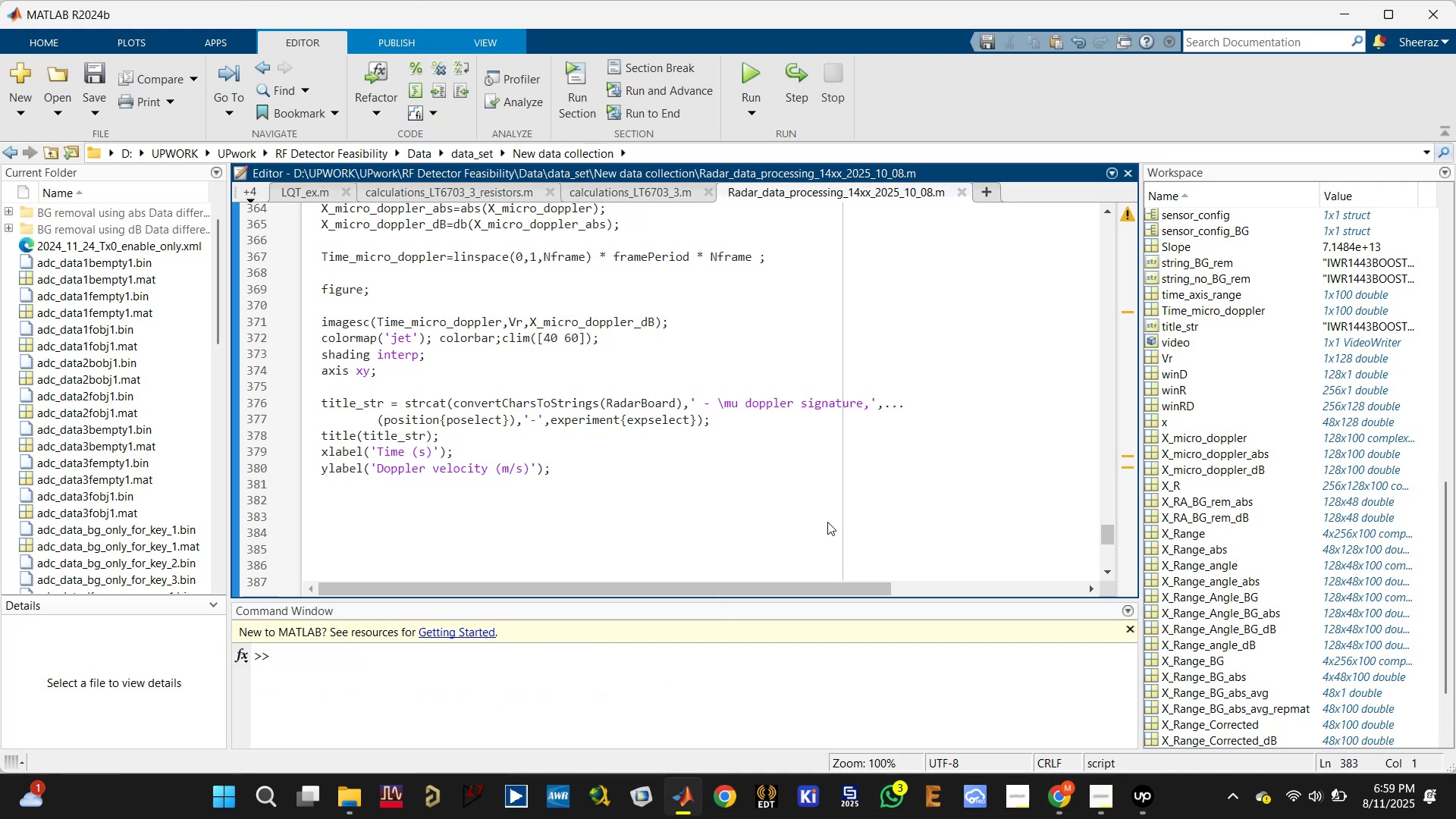 
key(Control+Enter)
 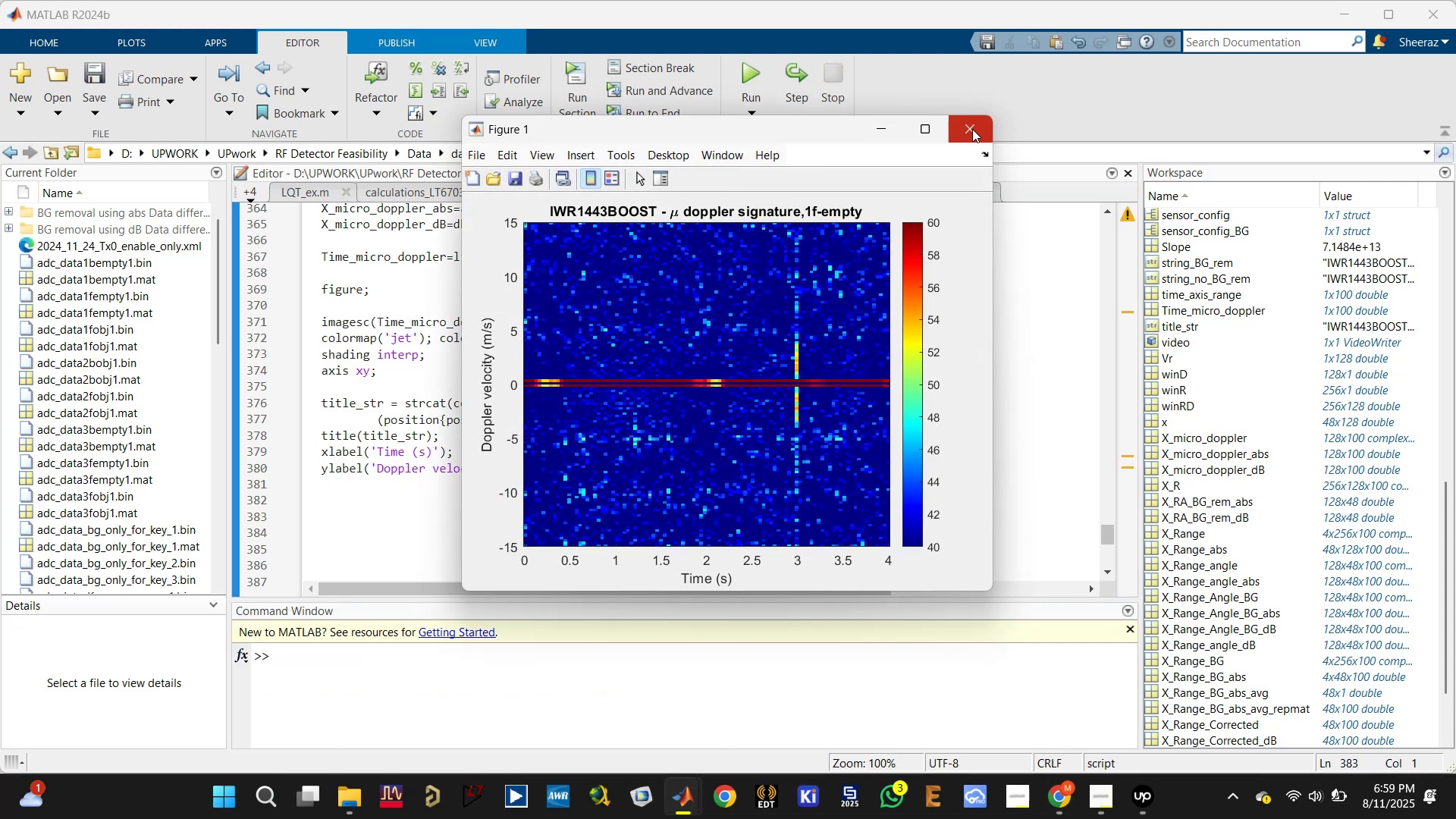 
left_click([972, 129])
 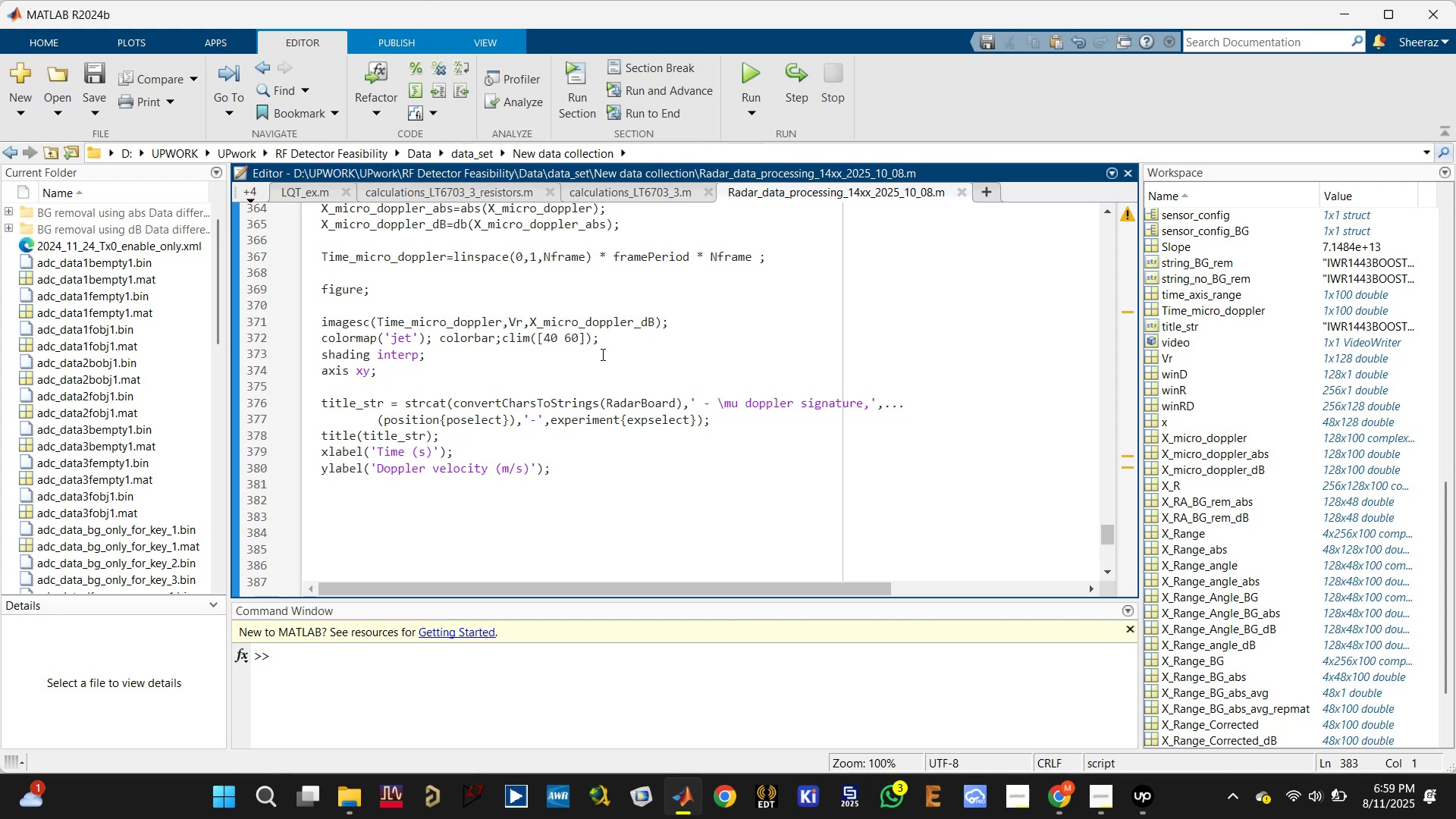 
left_click_drag(start_coordinate=[573, 339], to_coordinate=[564, 339])
 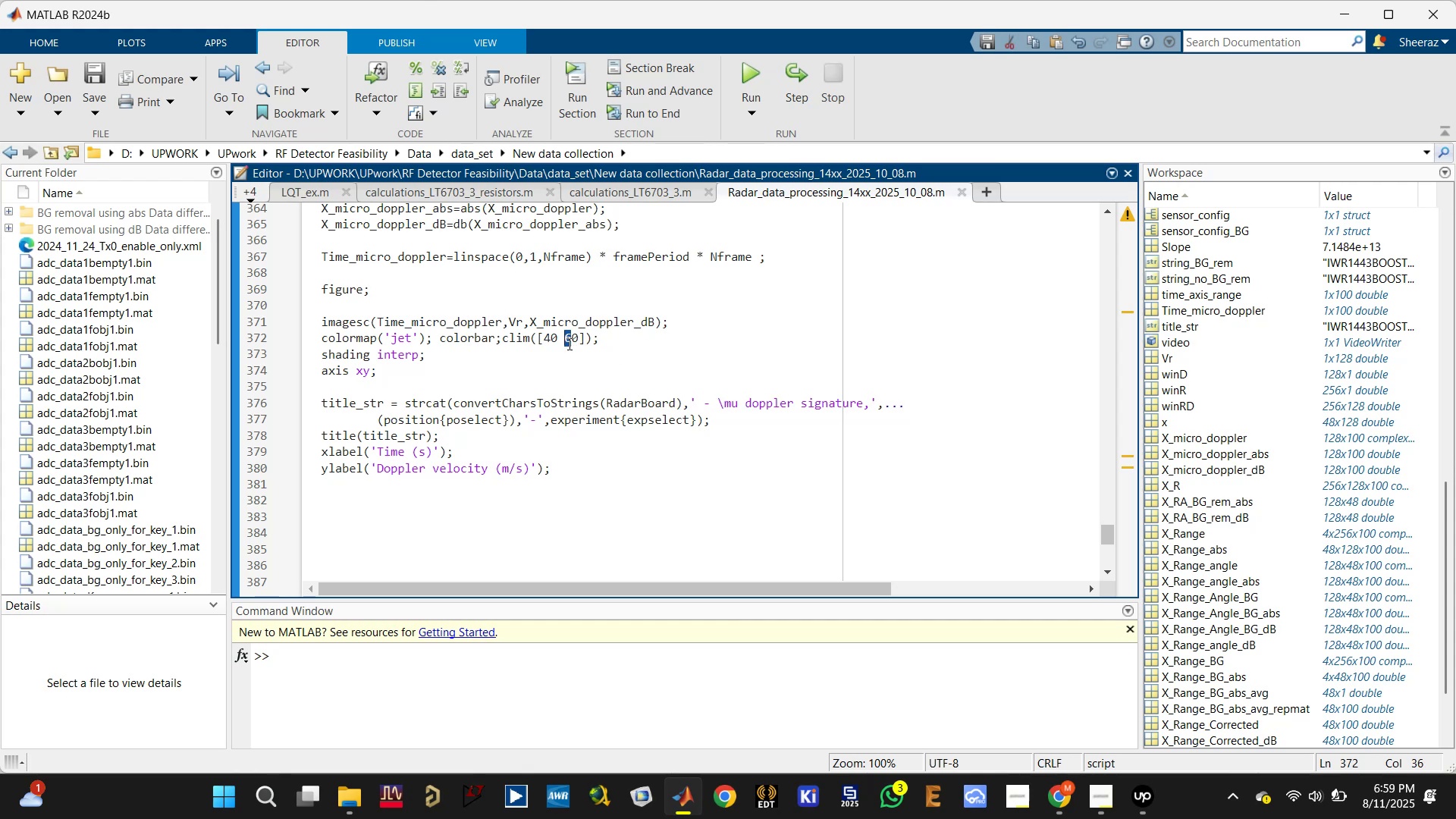 
key(7)
 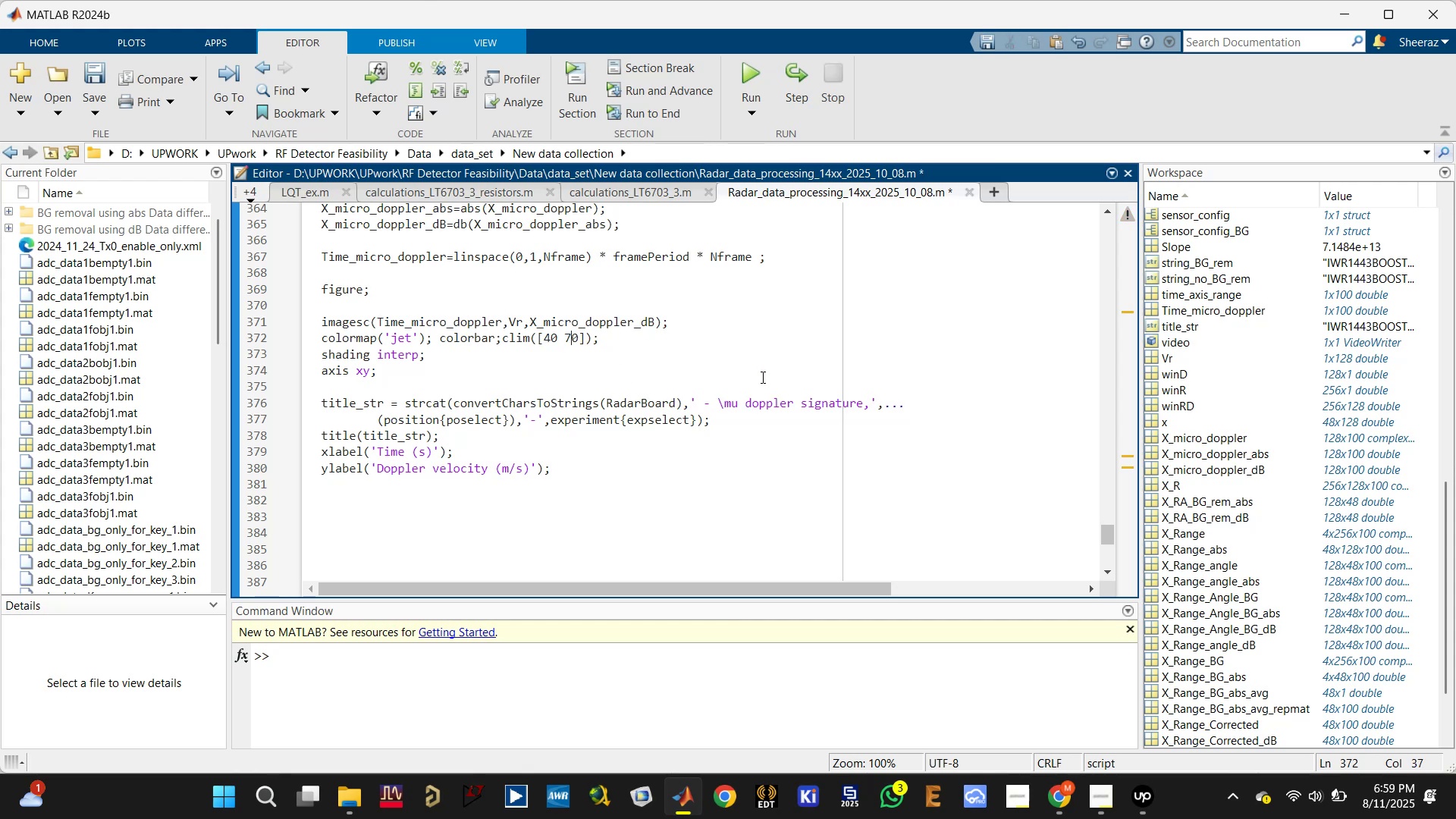 
left_click([756, 356])
 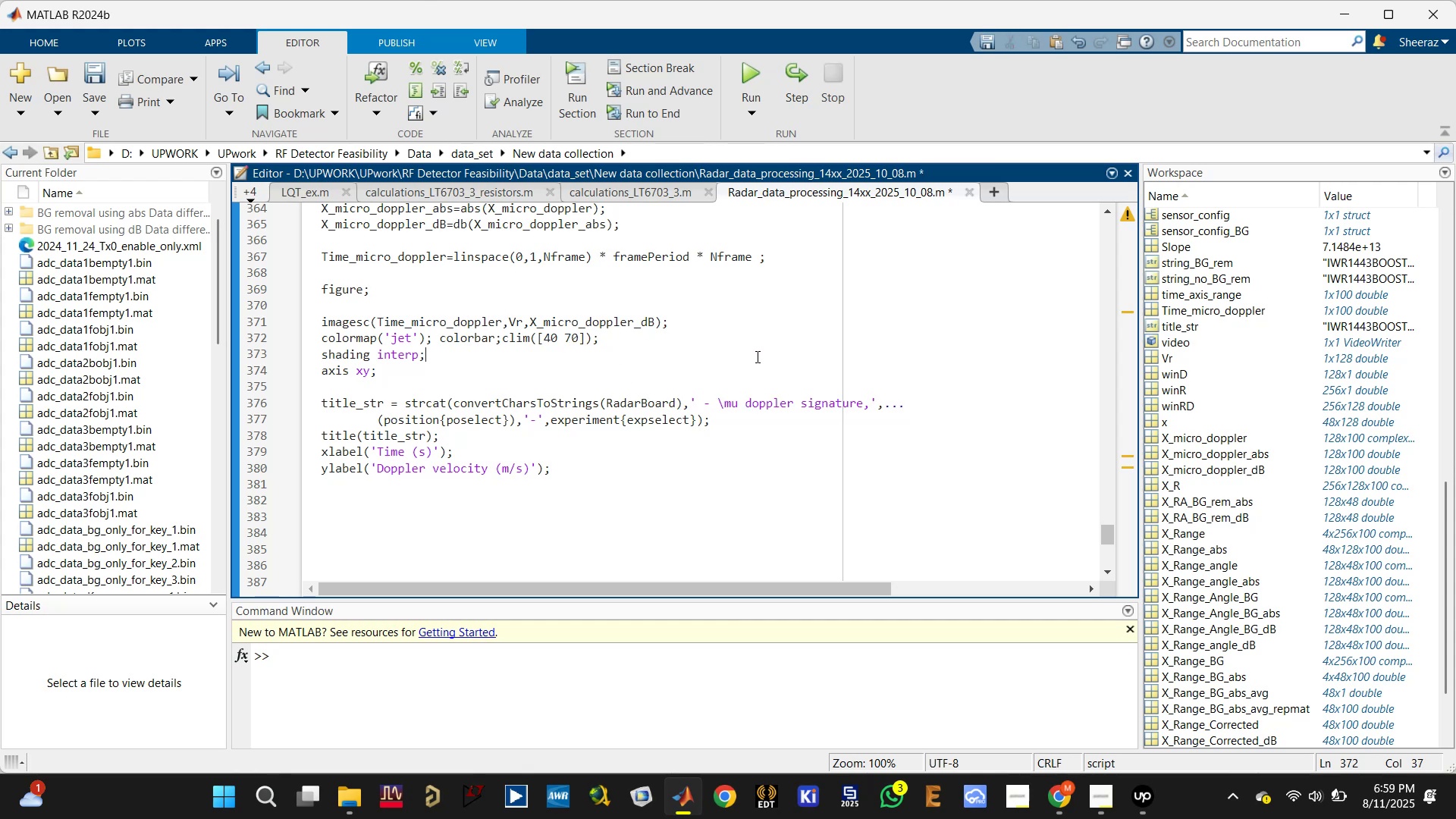 
key(Control+Enter)
 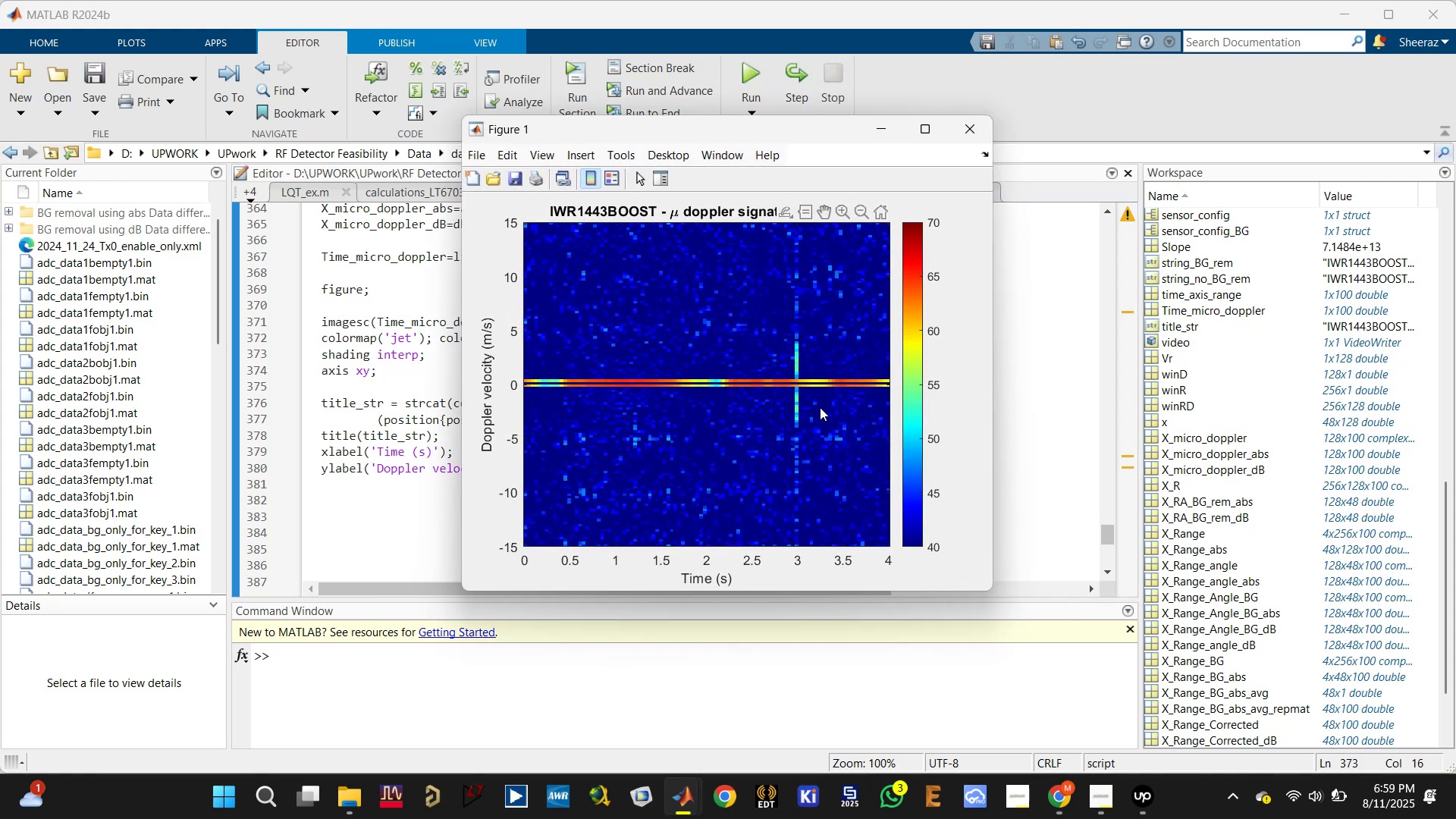 
left_click([842, 472])
 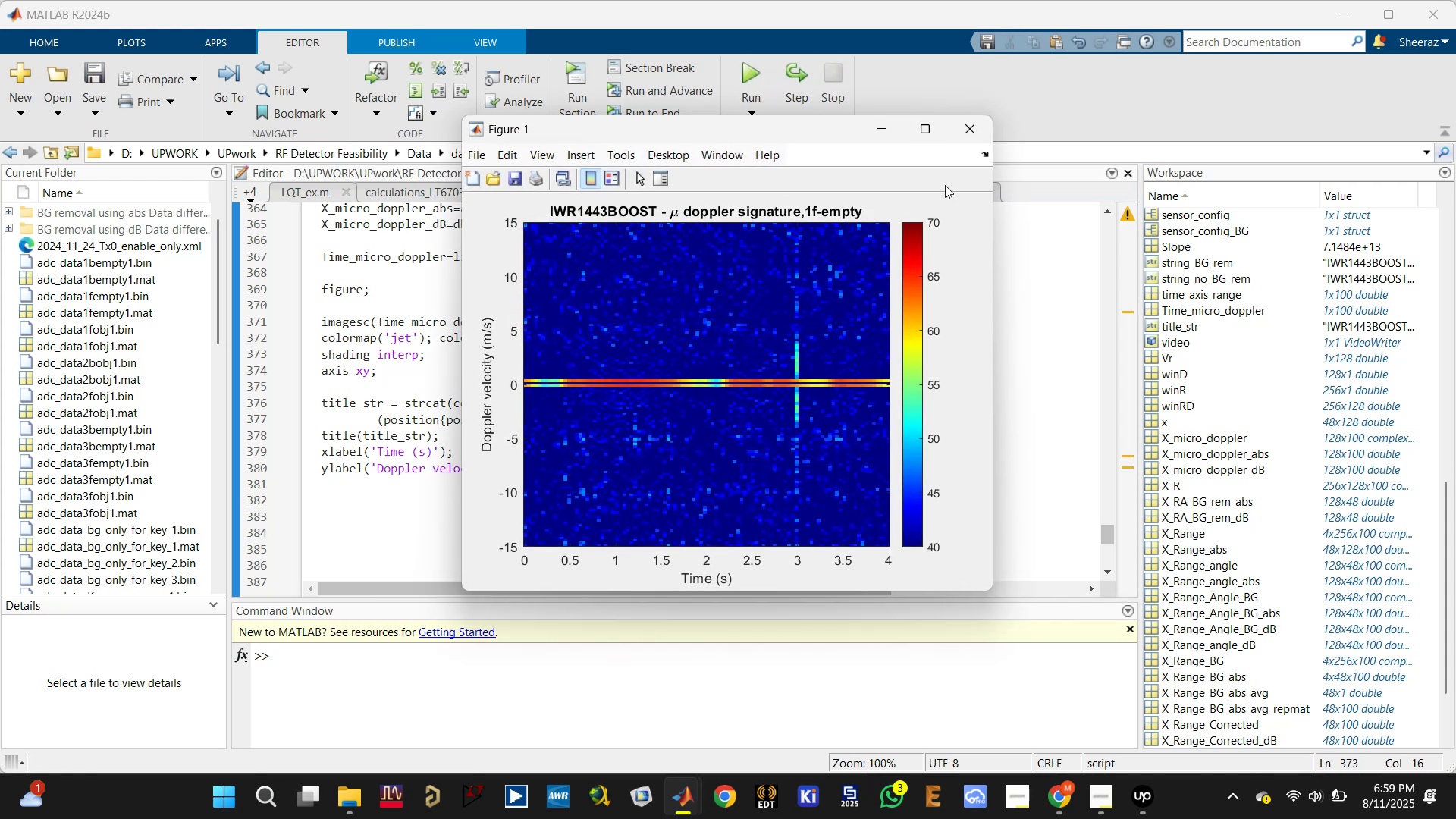 
mouse_move([955, 154])
 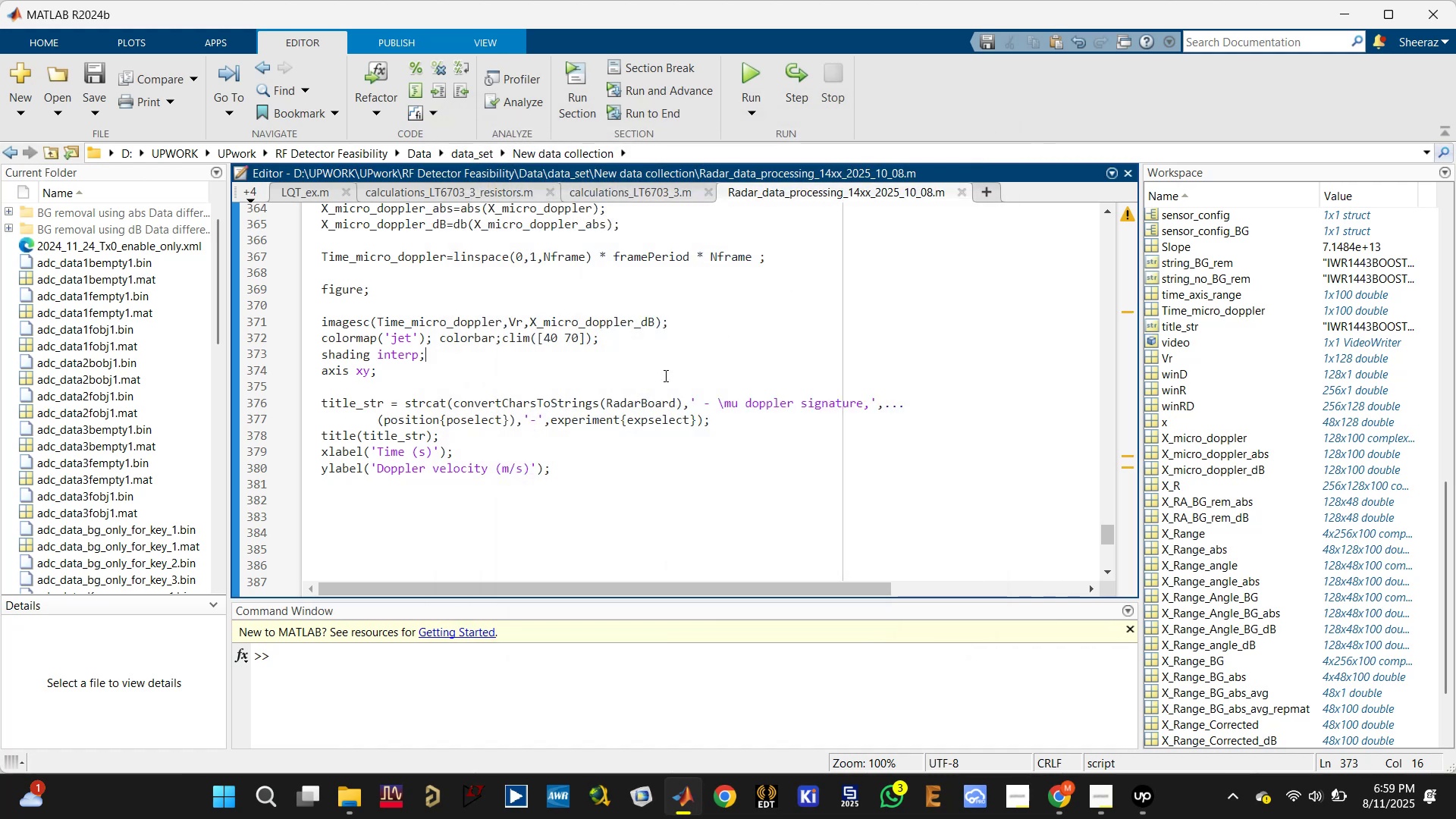 
left_click([651, 384])
 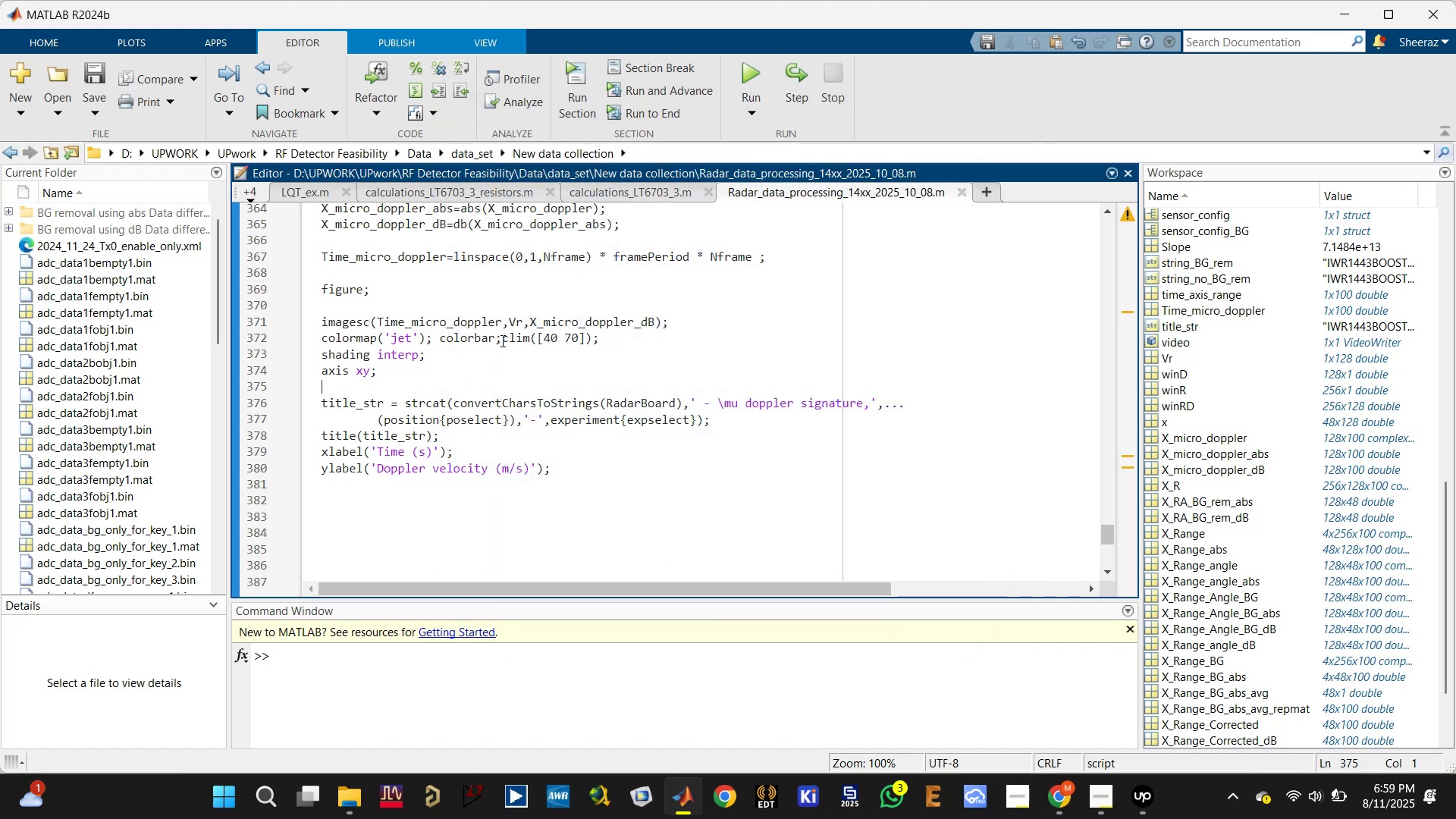 
left_click([503, 338])
 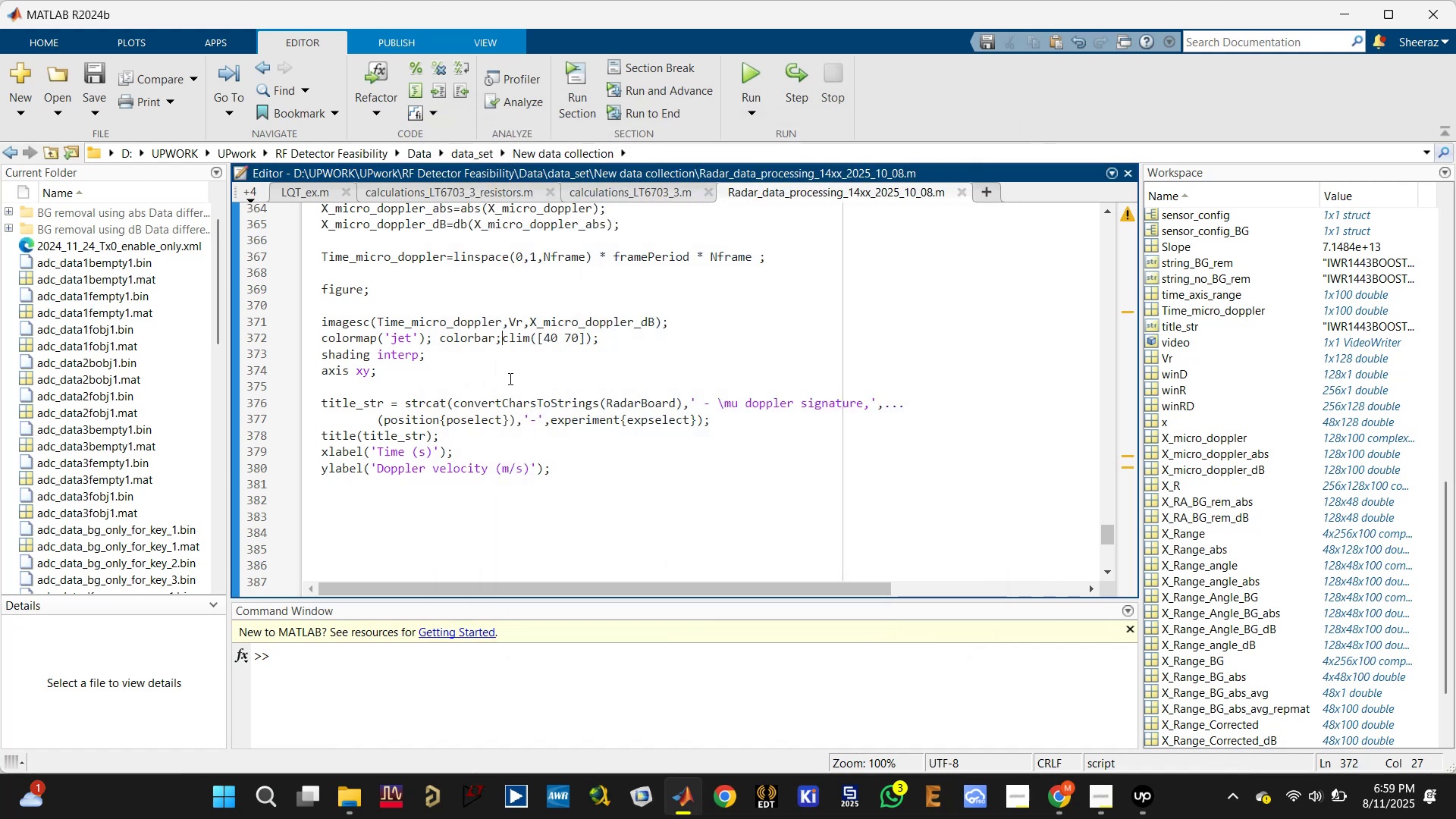 
key(Enter)
 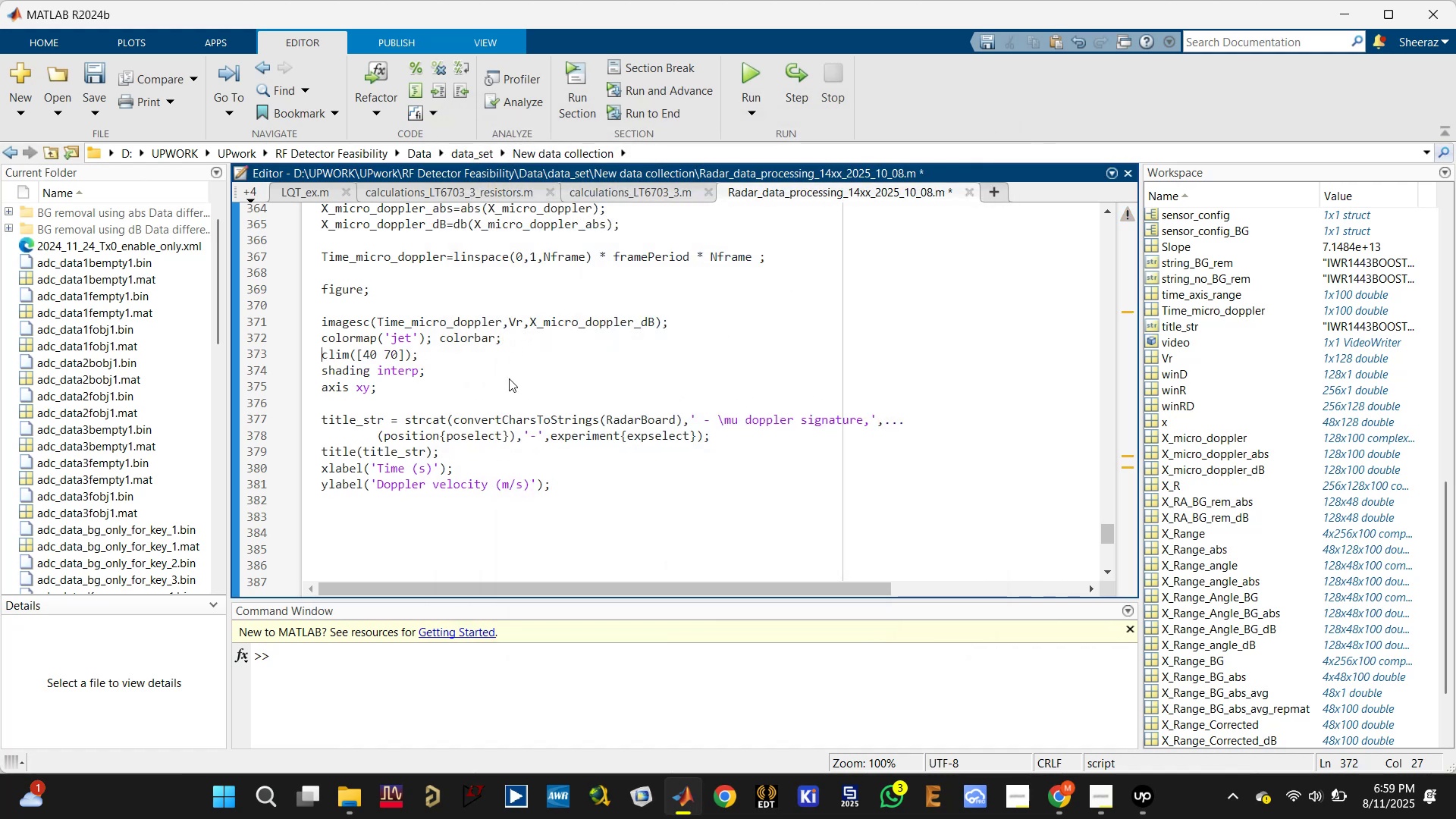 
key(Shift+5)
 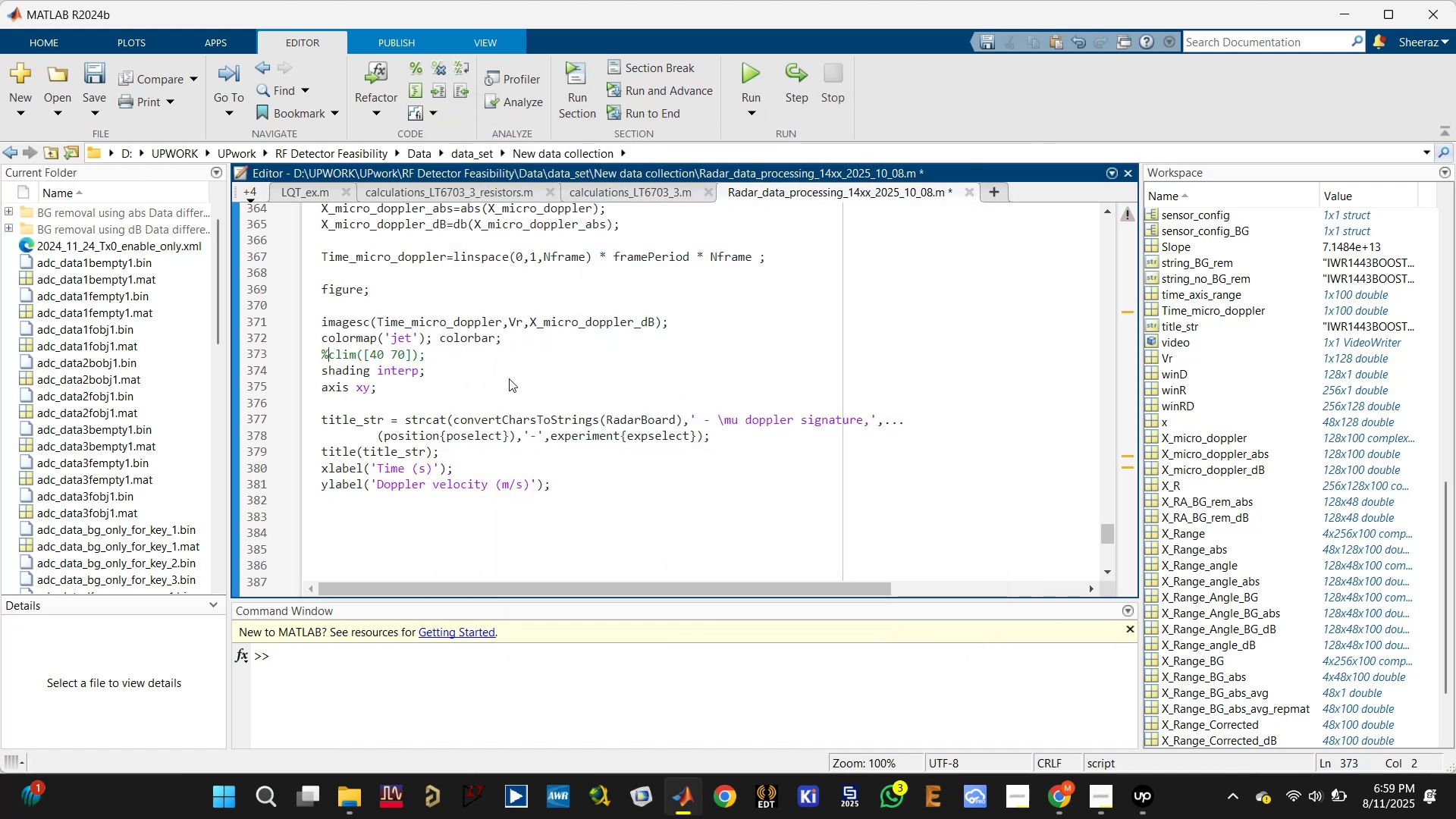 
key(Control+Enter)
 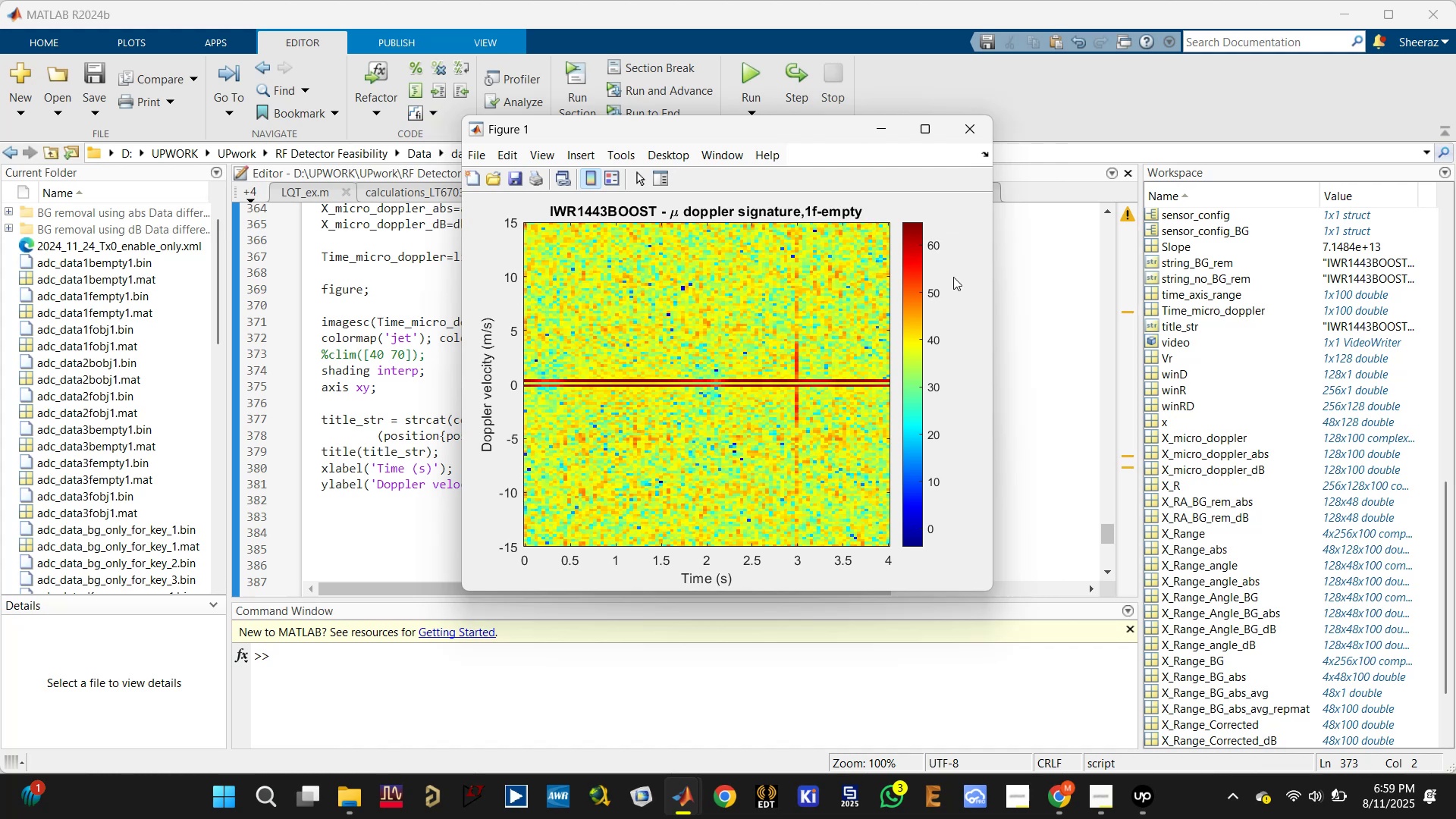 
wait(10.8)
 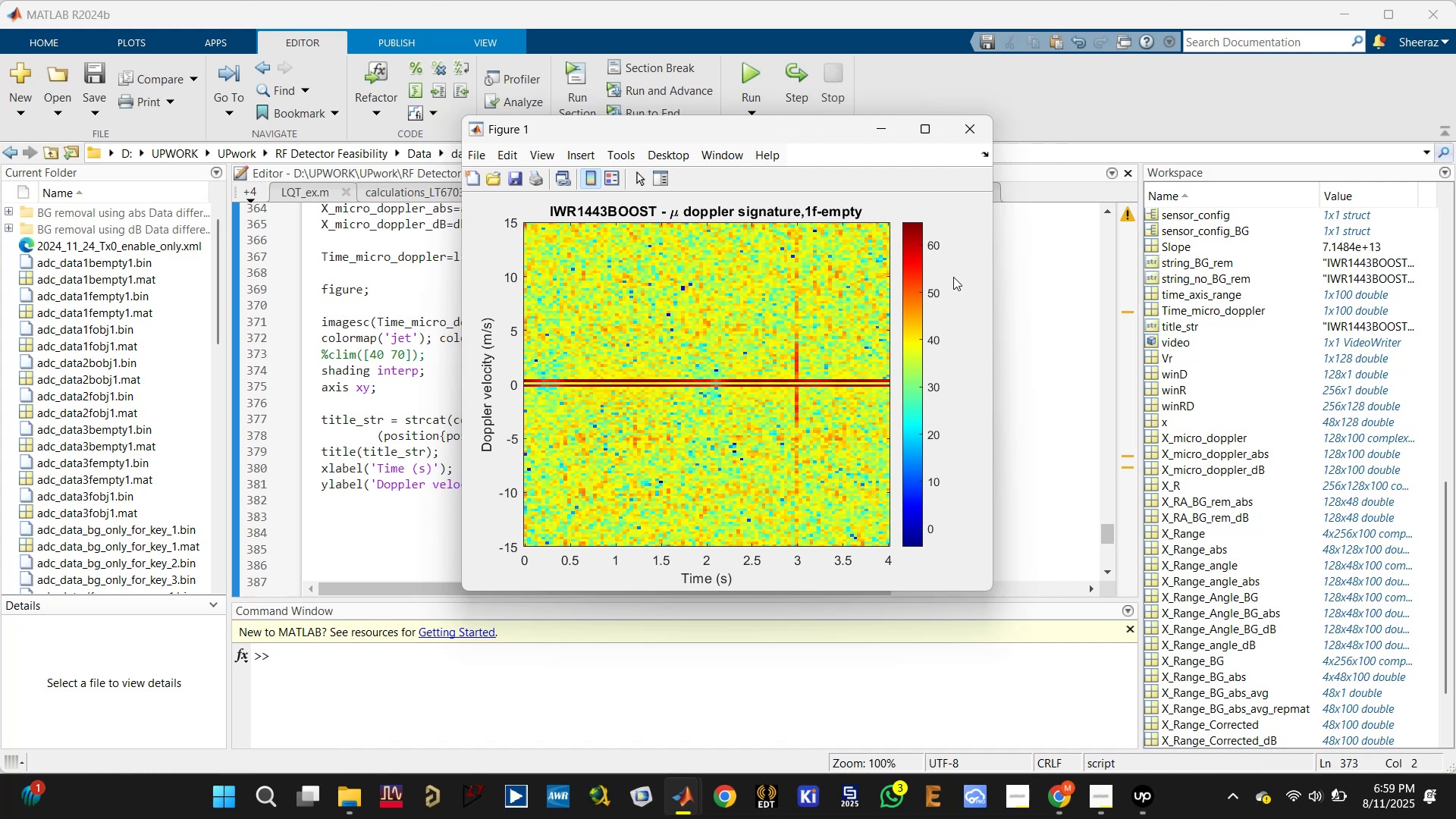 
left_click([957, 129])
 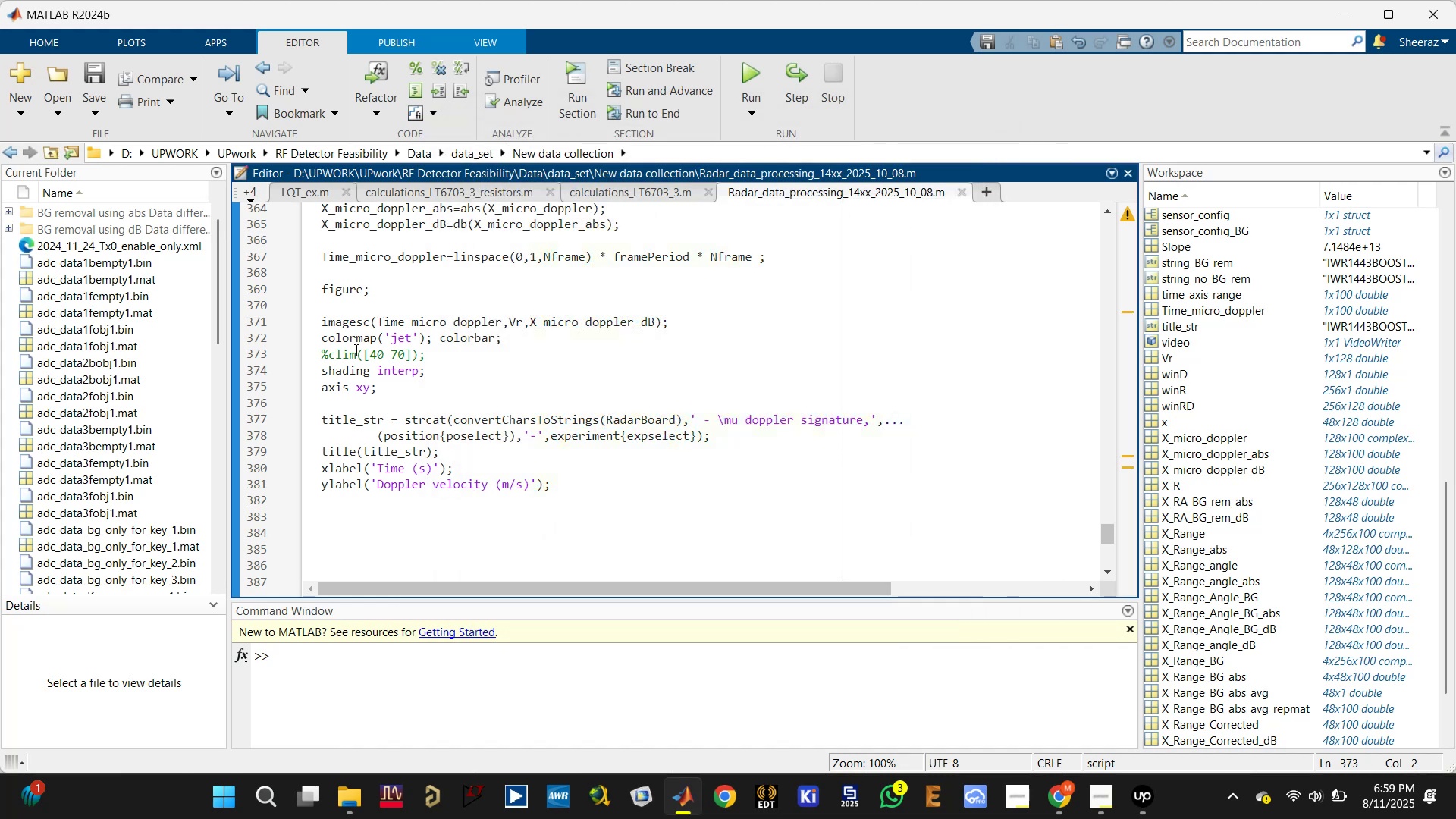 
left_click_drag(start_coordinate=[378, 351], to_coordinate=[372, 352])
 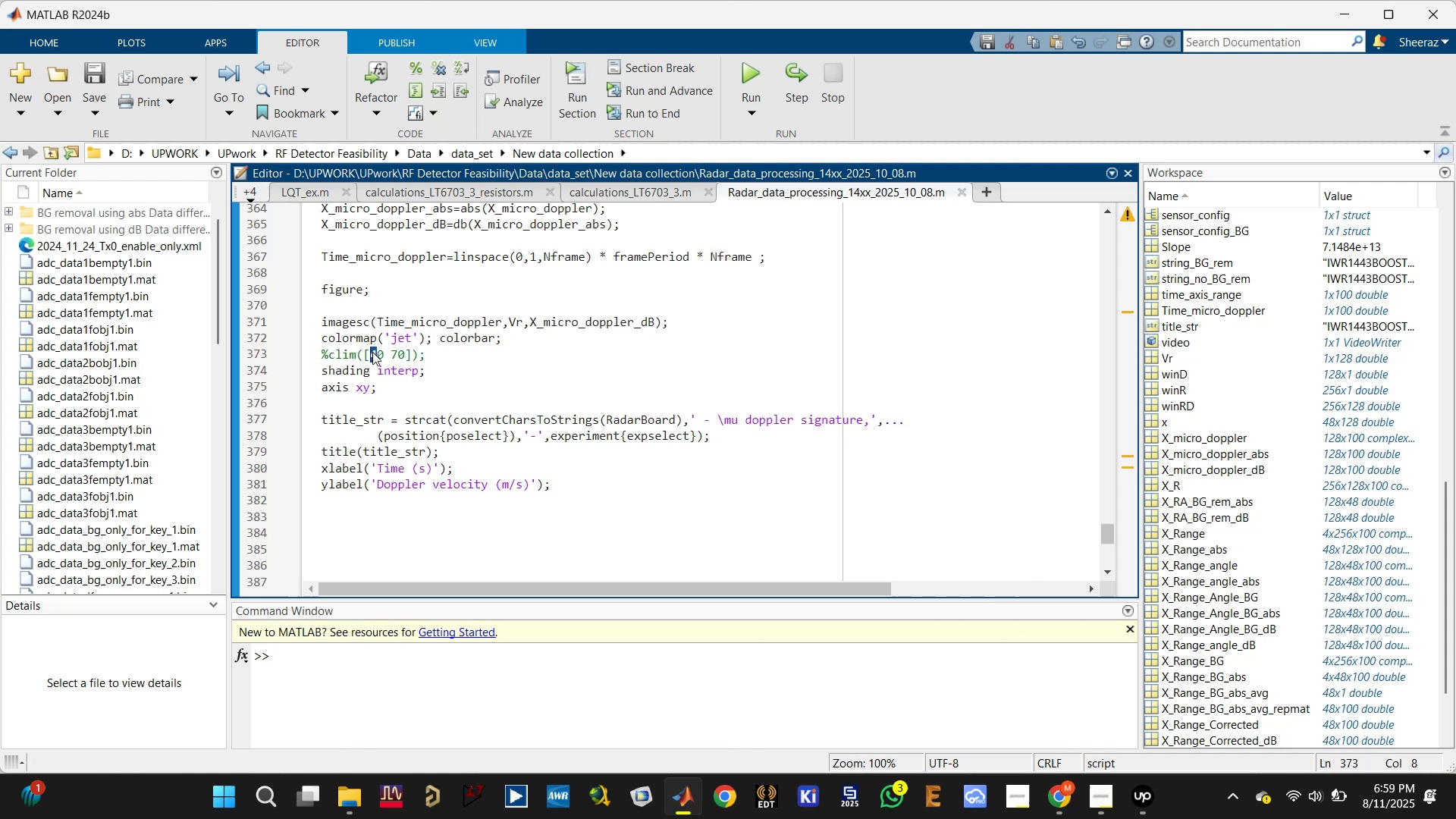 
key(2)
 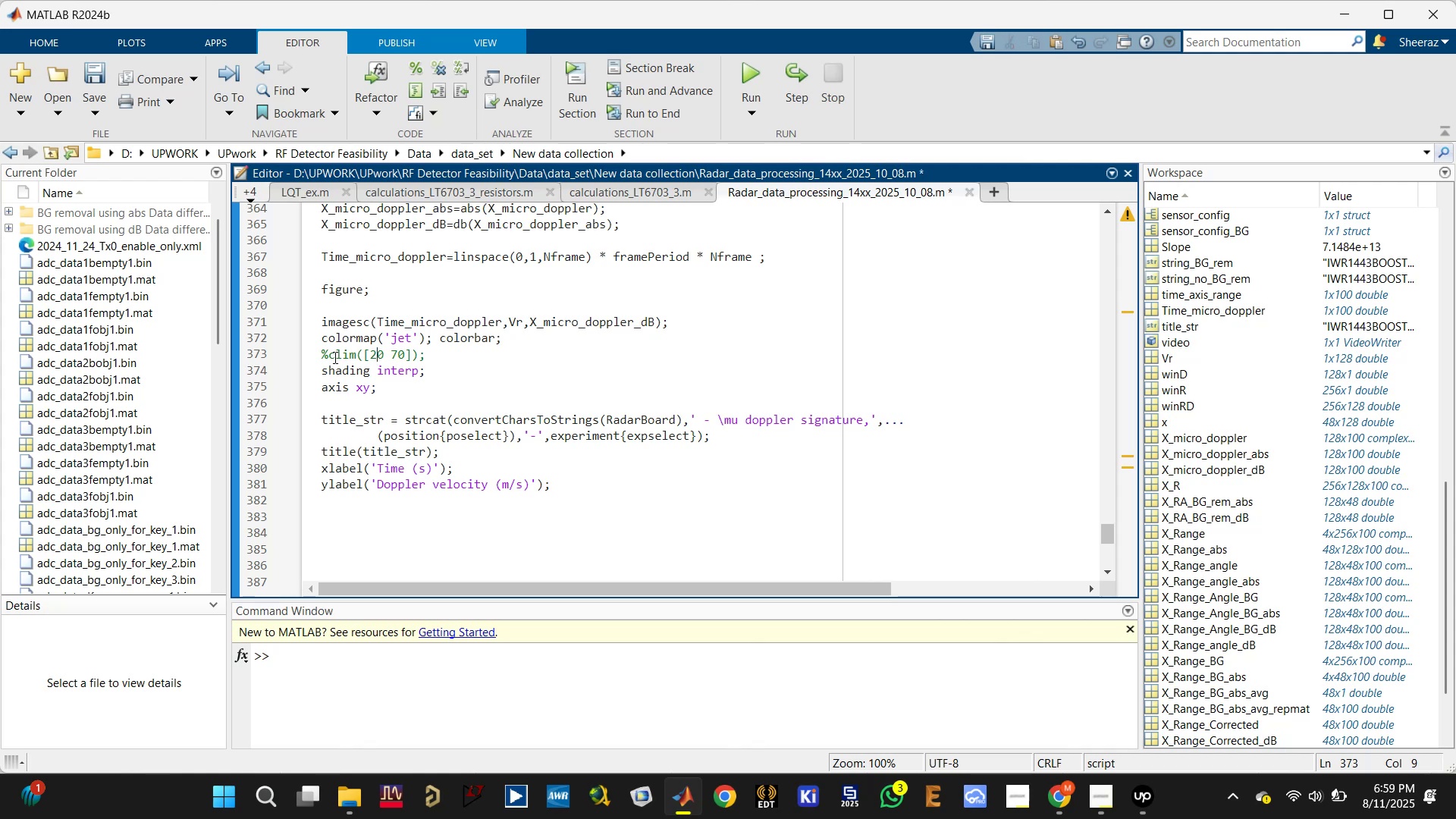 
left_click([331, 353])
 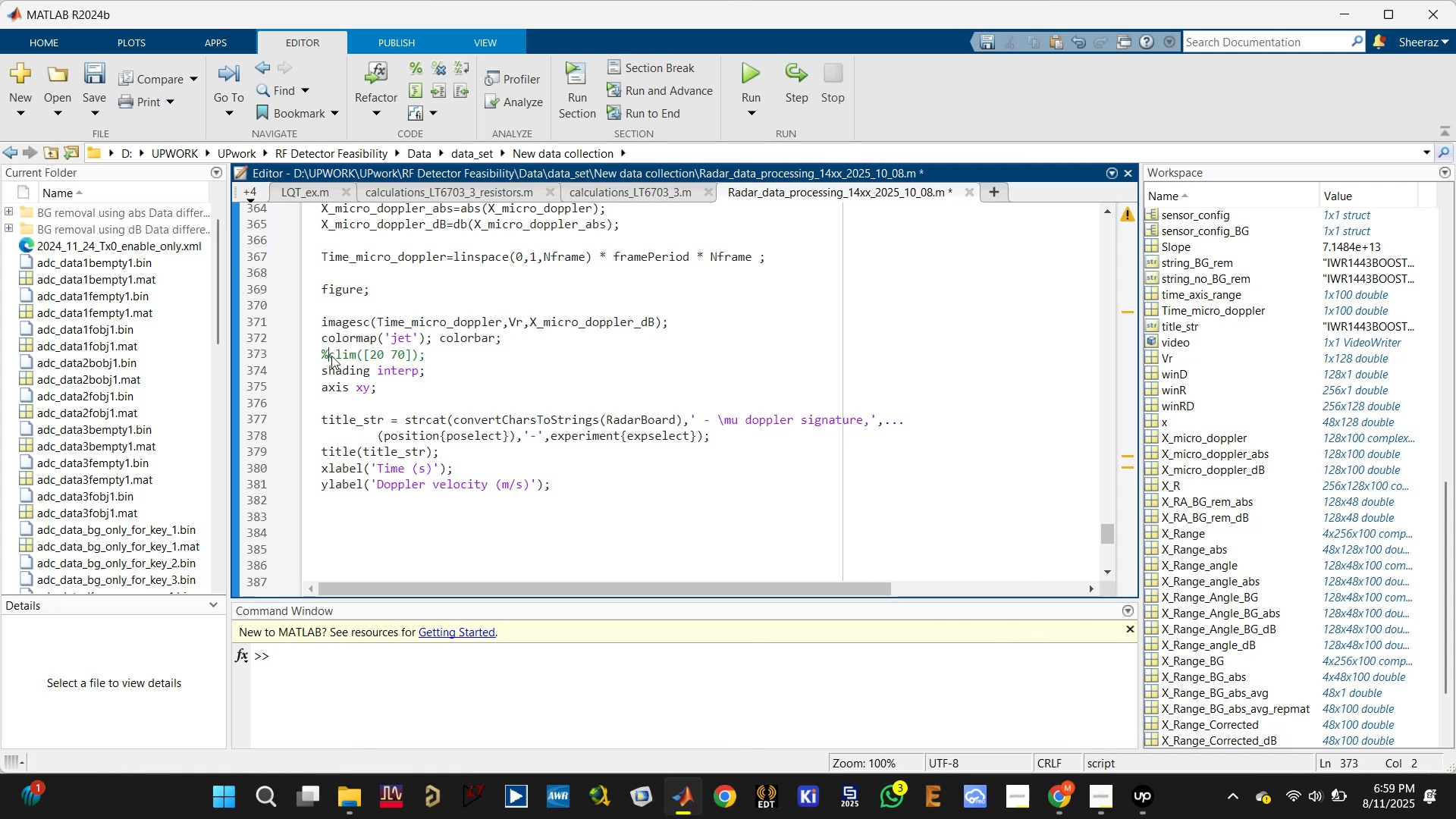 
key(Backspace)
 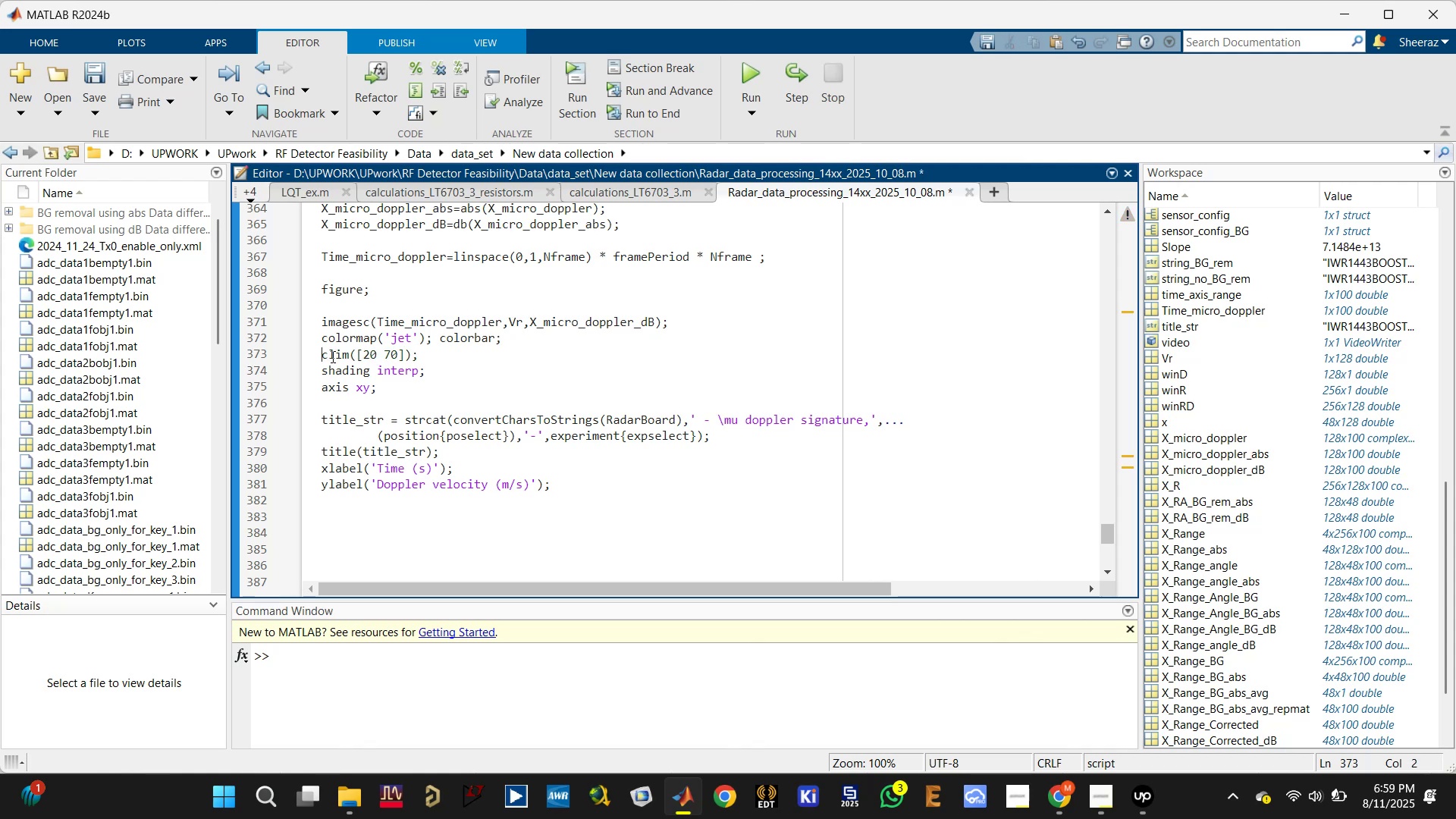 
key(Control+Enter)
 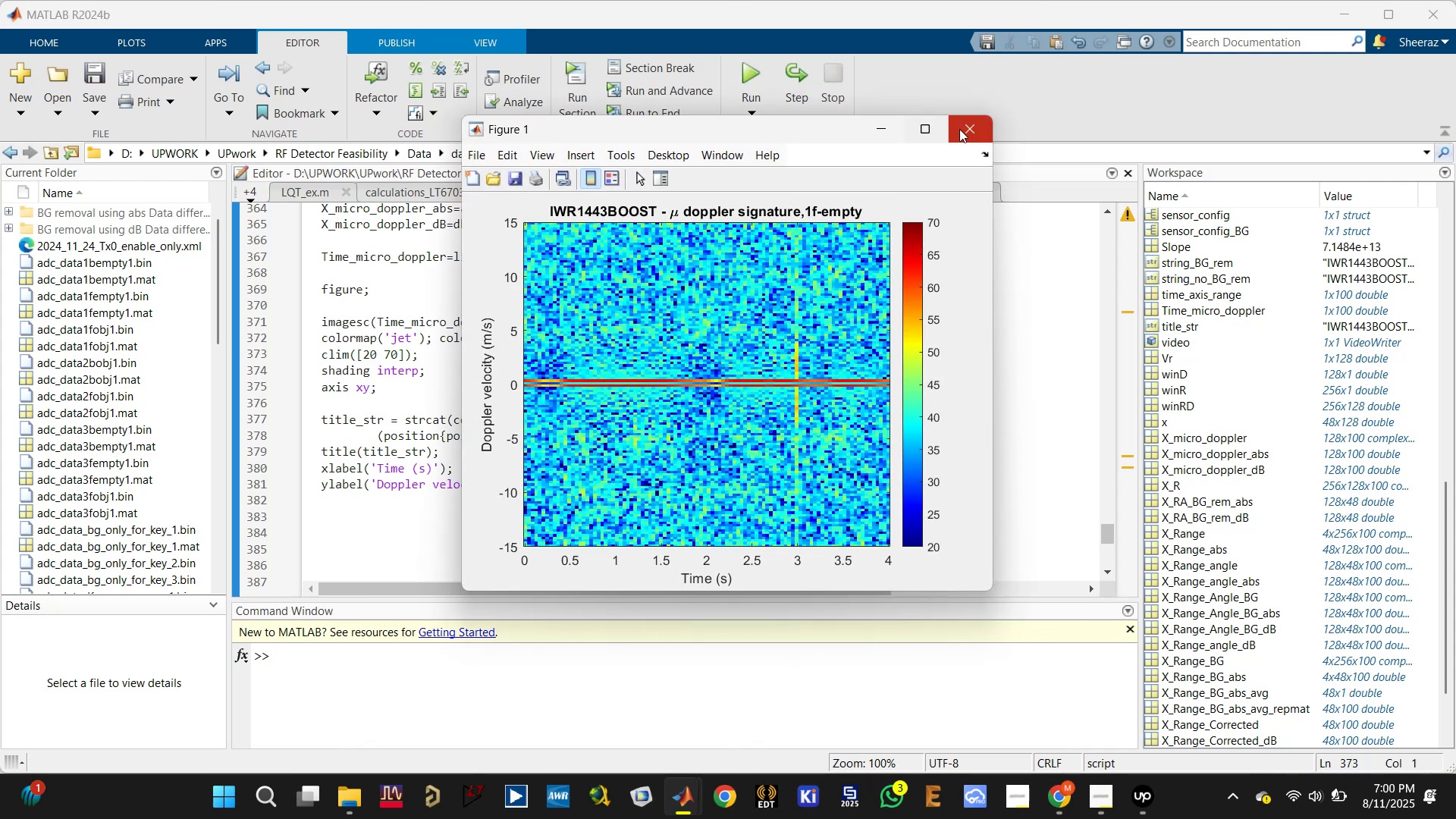 
wait(5.9)
 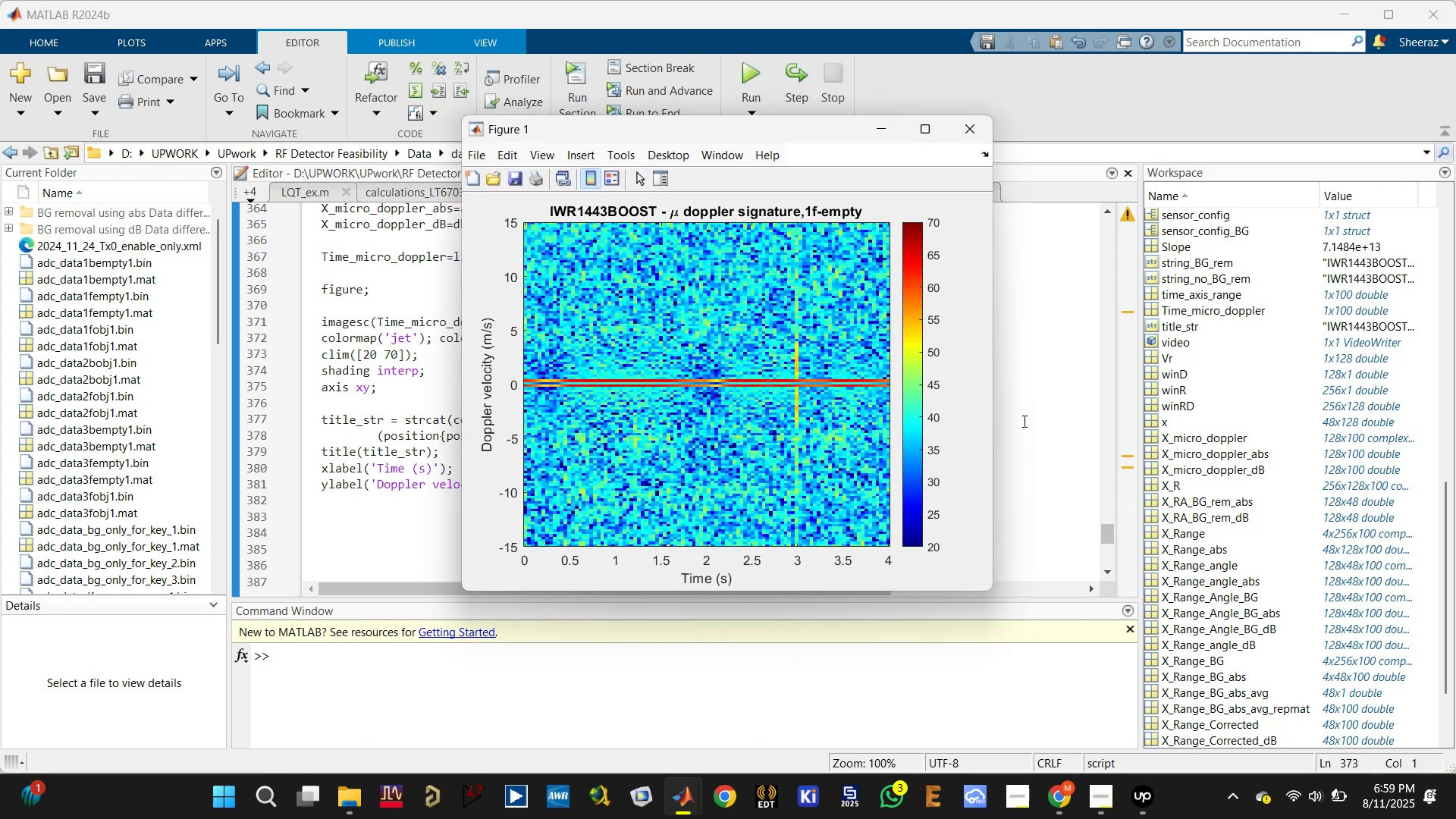 
left_click([372, 352])
 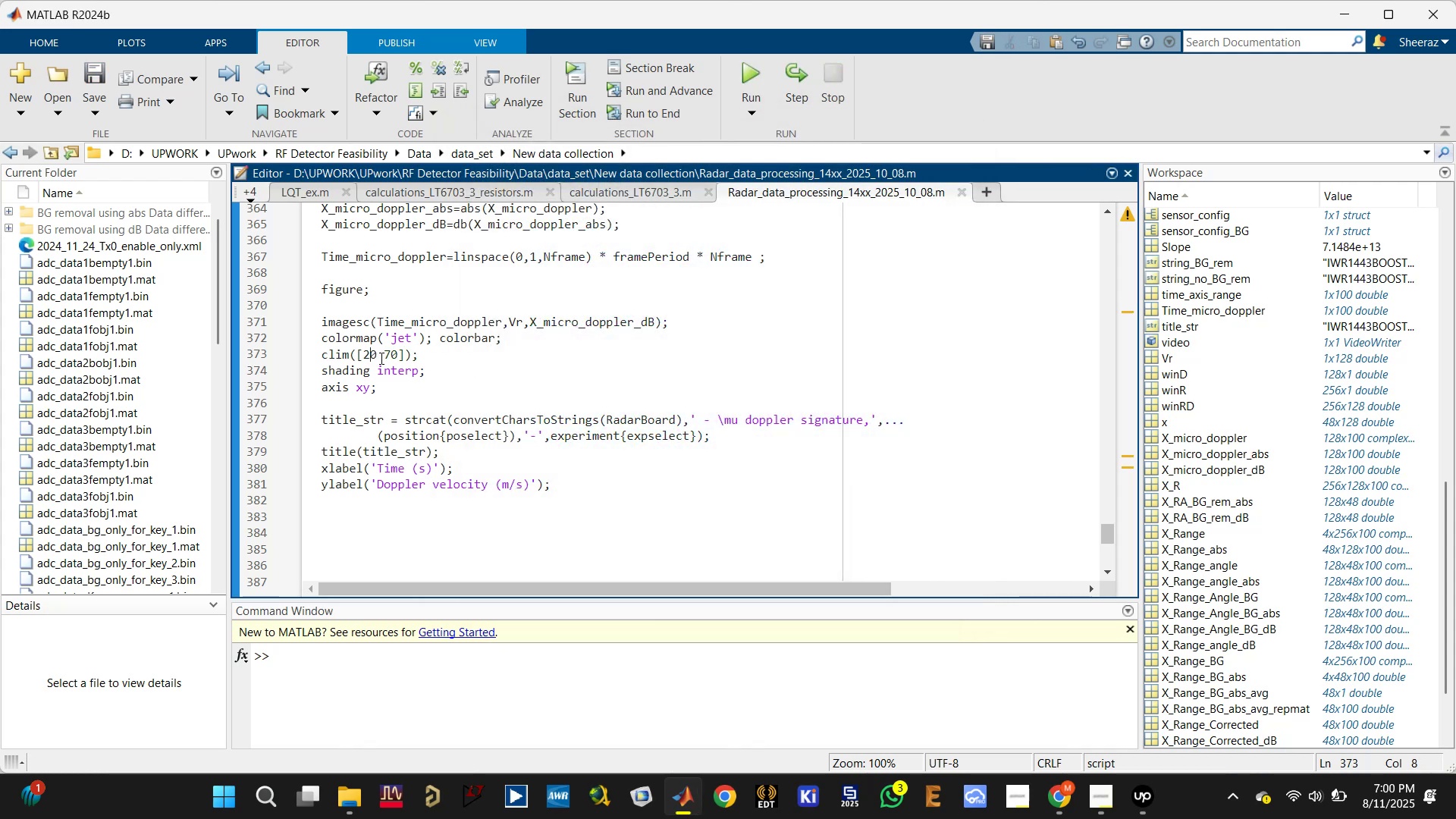 
key(Backspace)
 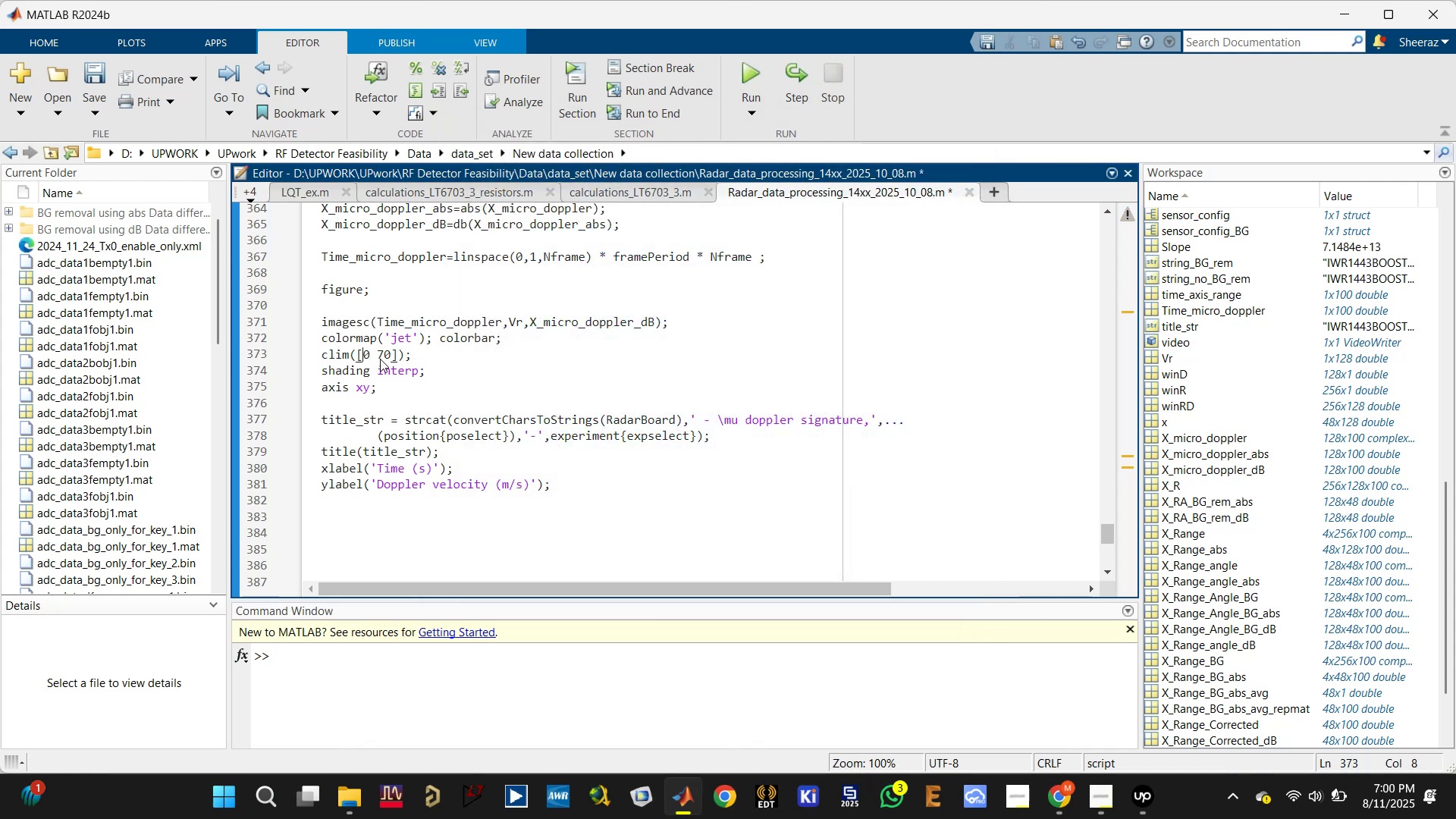 
key(3)
 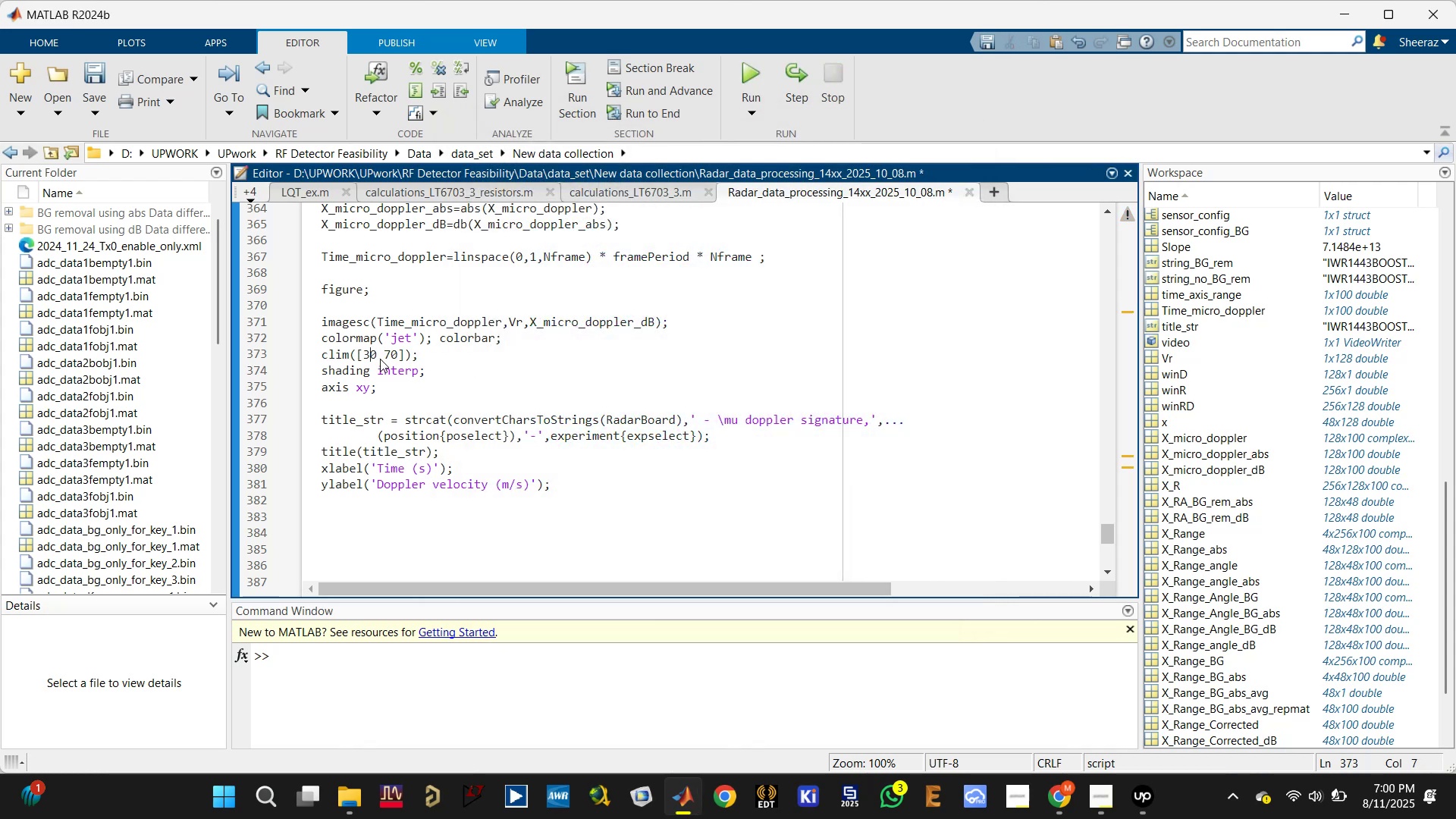 
key(Control+Enter)
 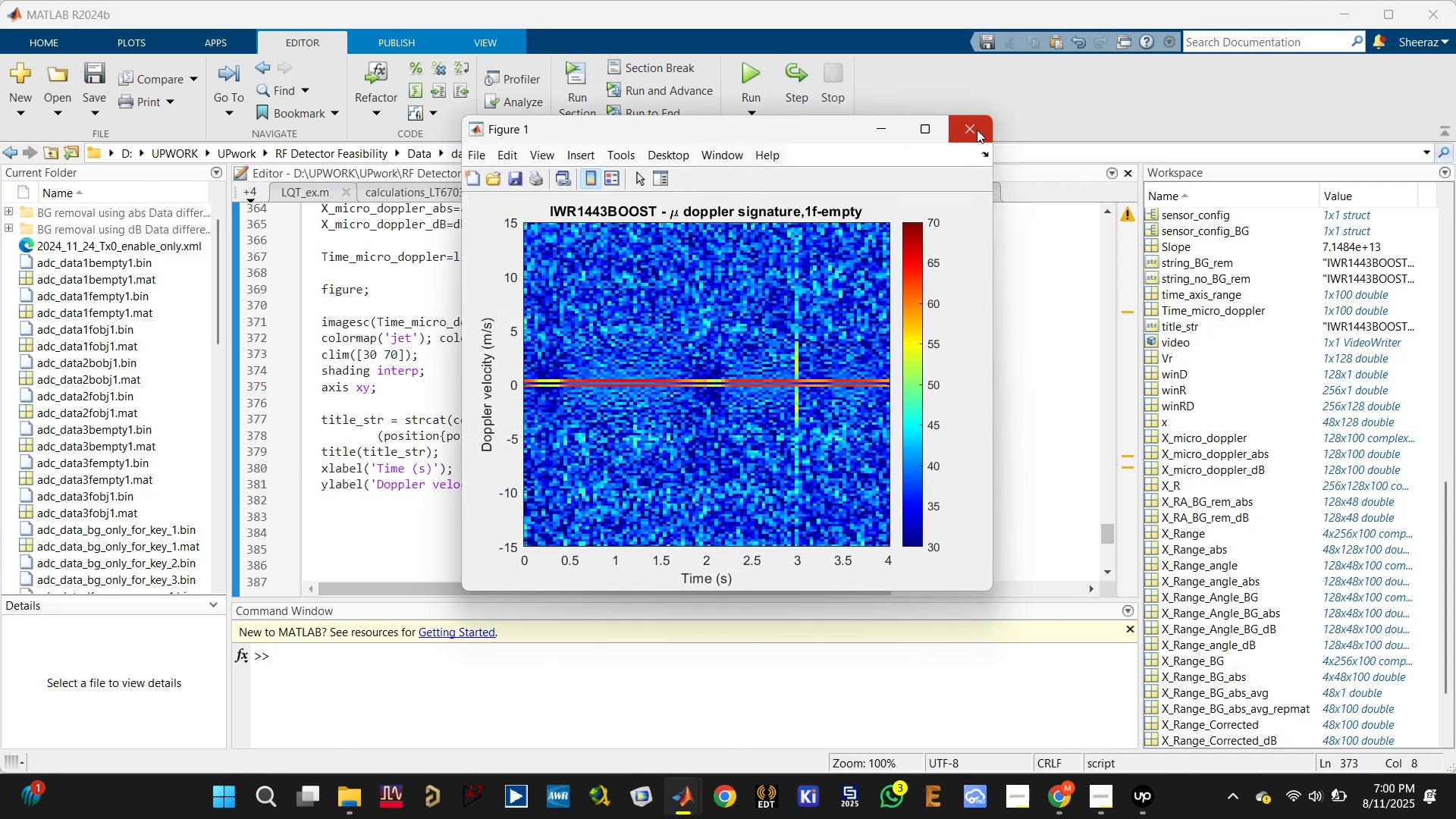 
left_click([977, 130])
 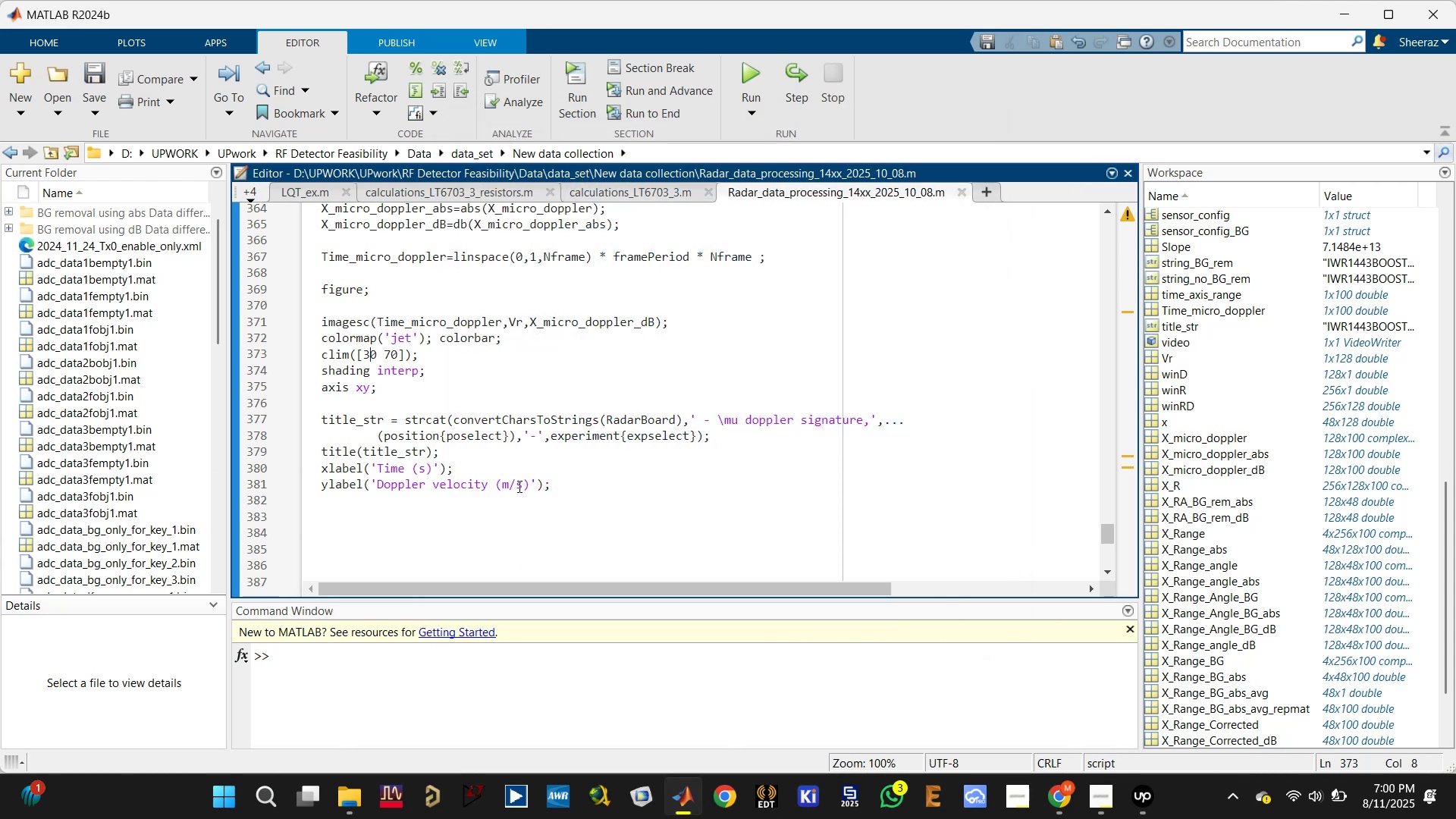 
left_click([625, 503])
 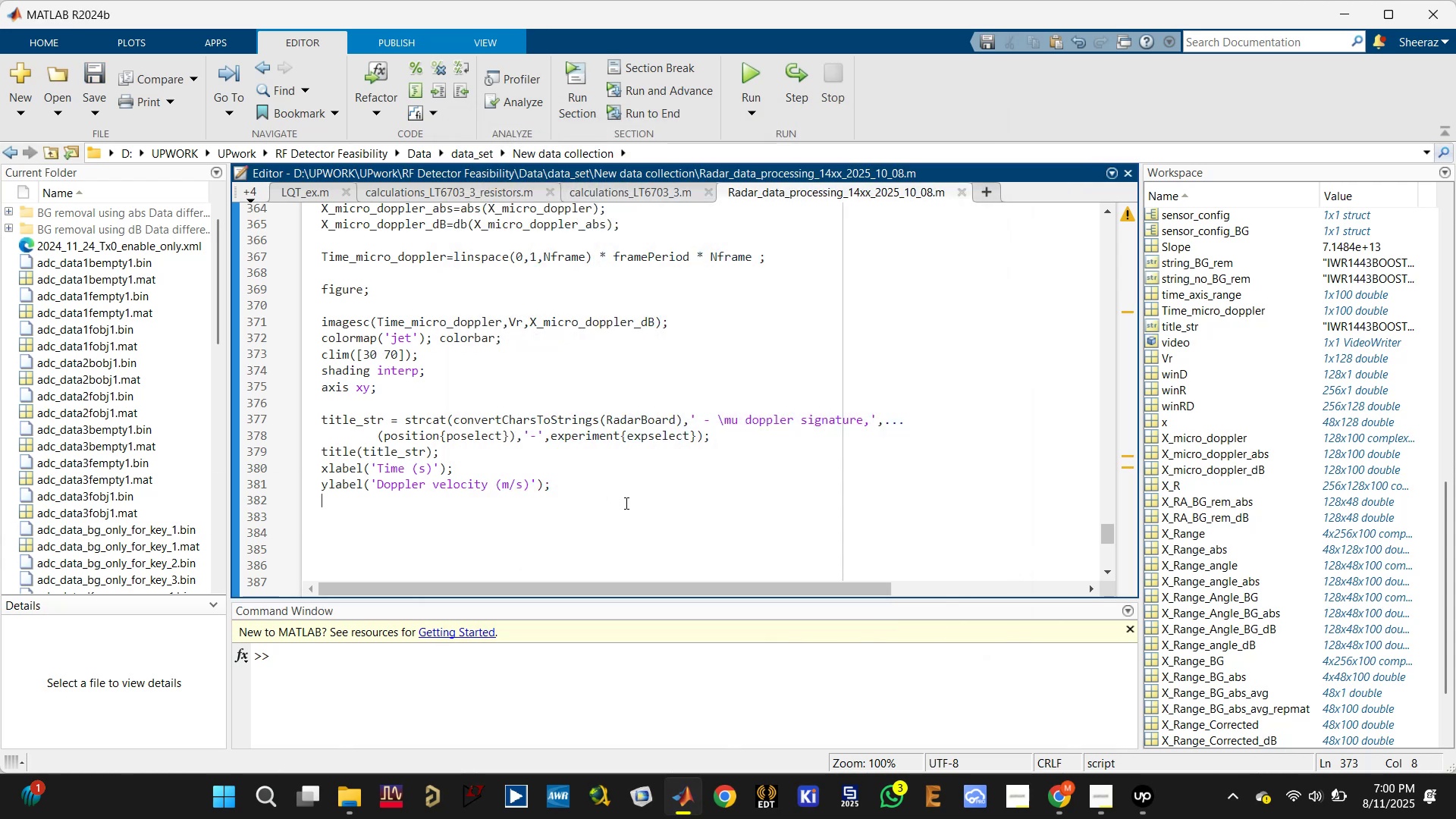 
key(Control+S)
 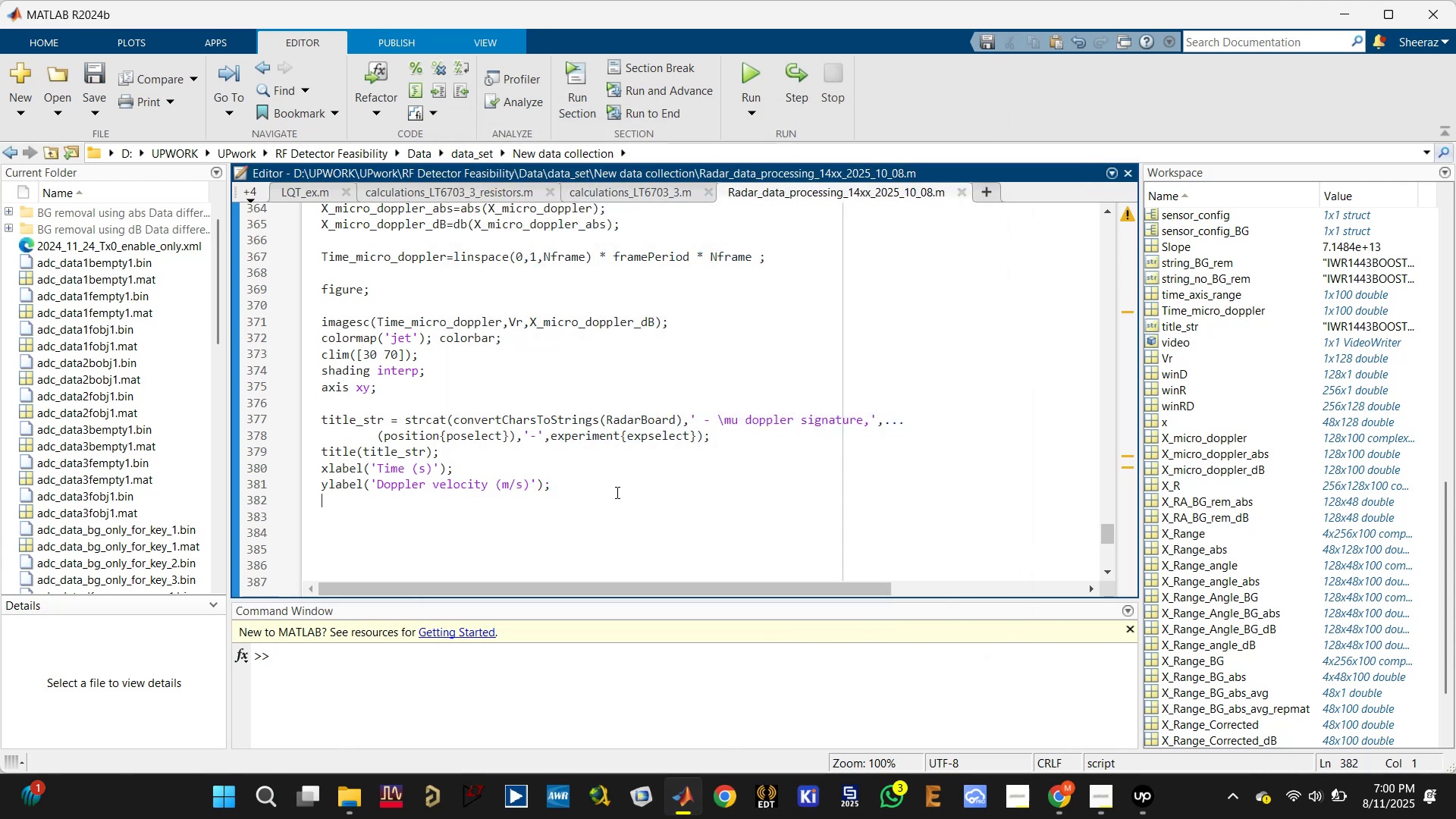 
left_click([595, 479])
 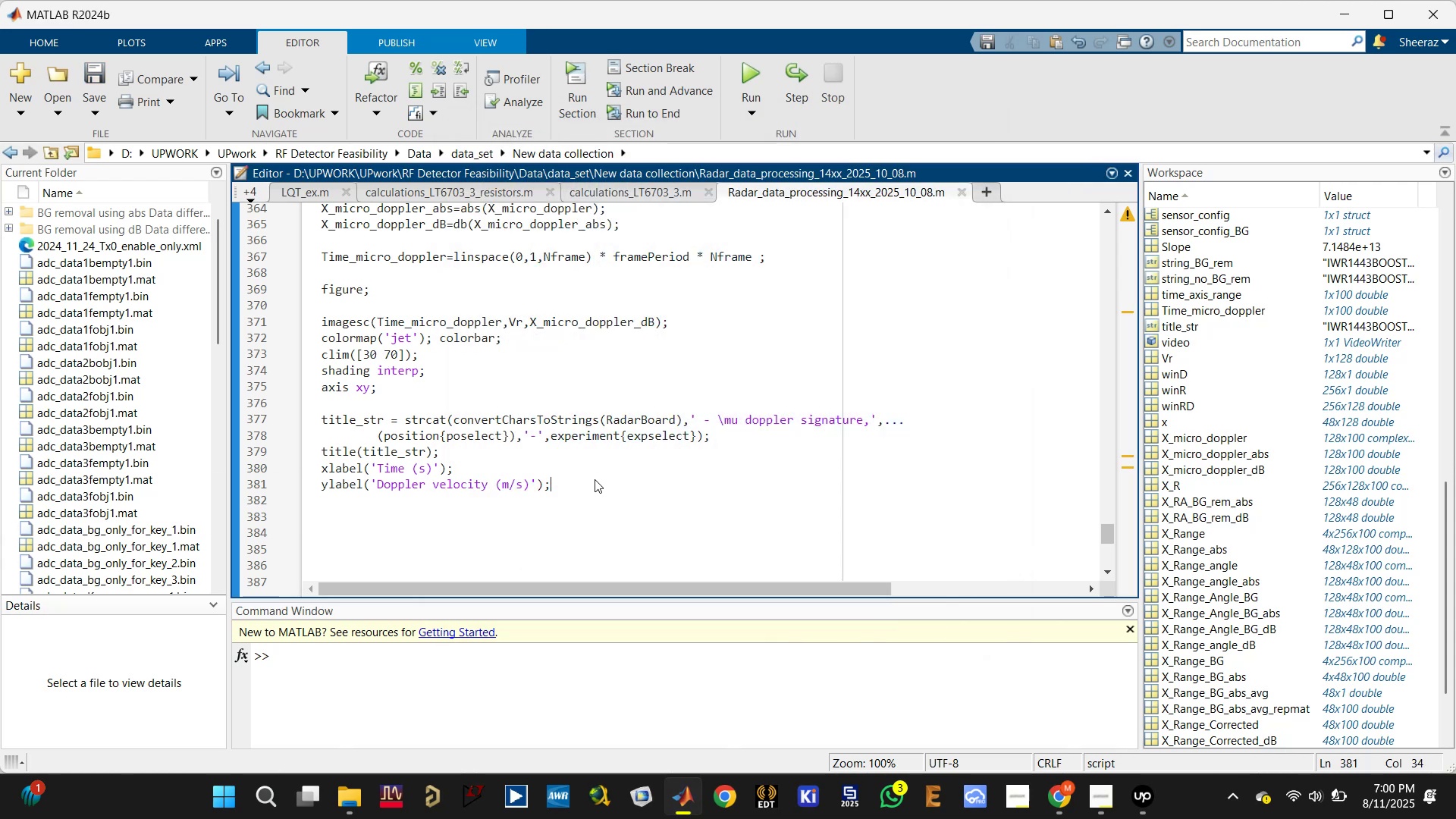 
key(Enter)
 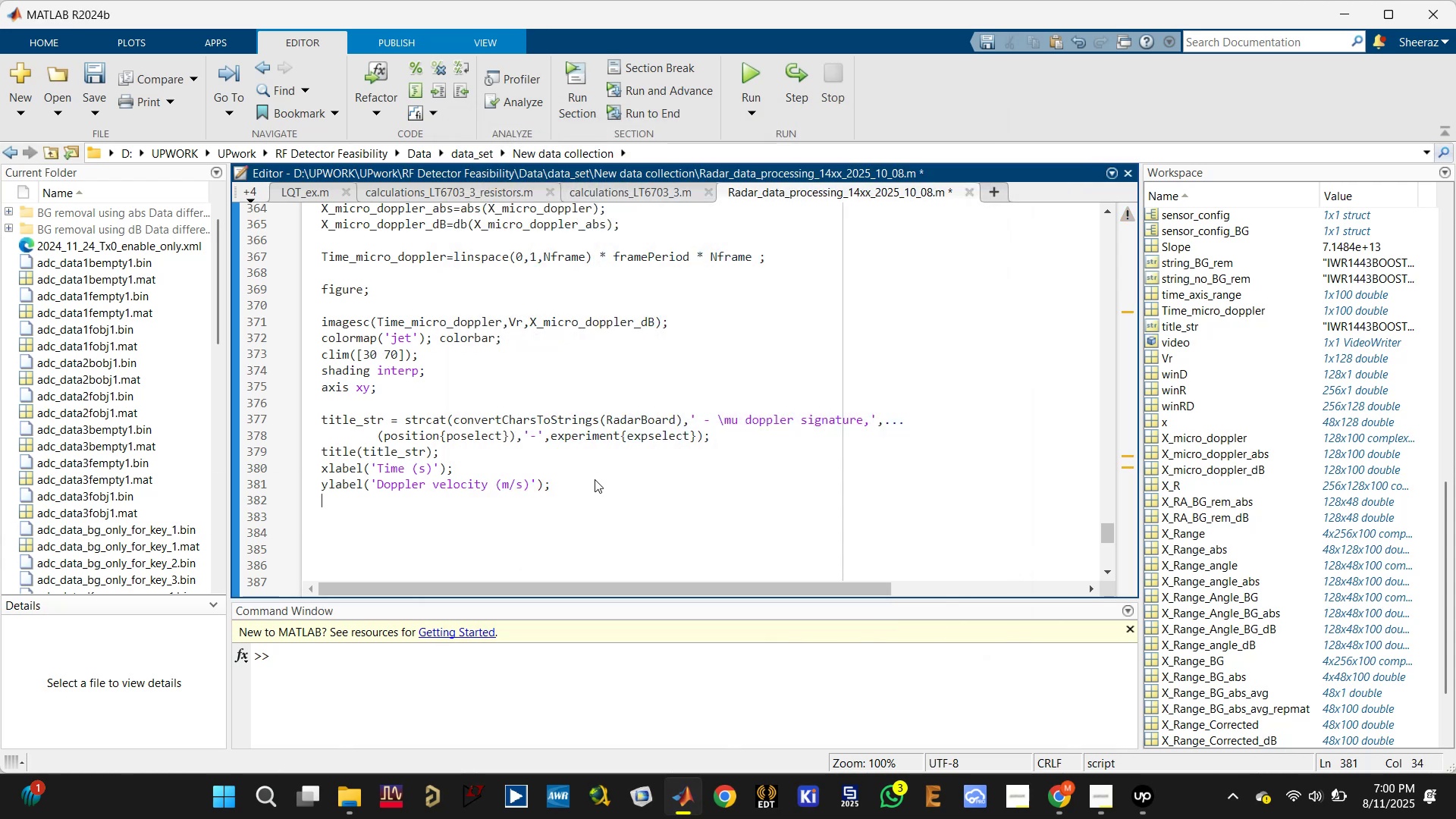 
key(Enter)
 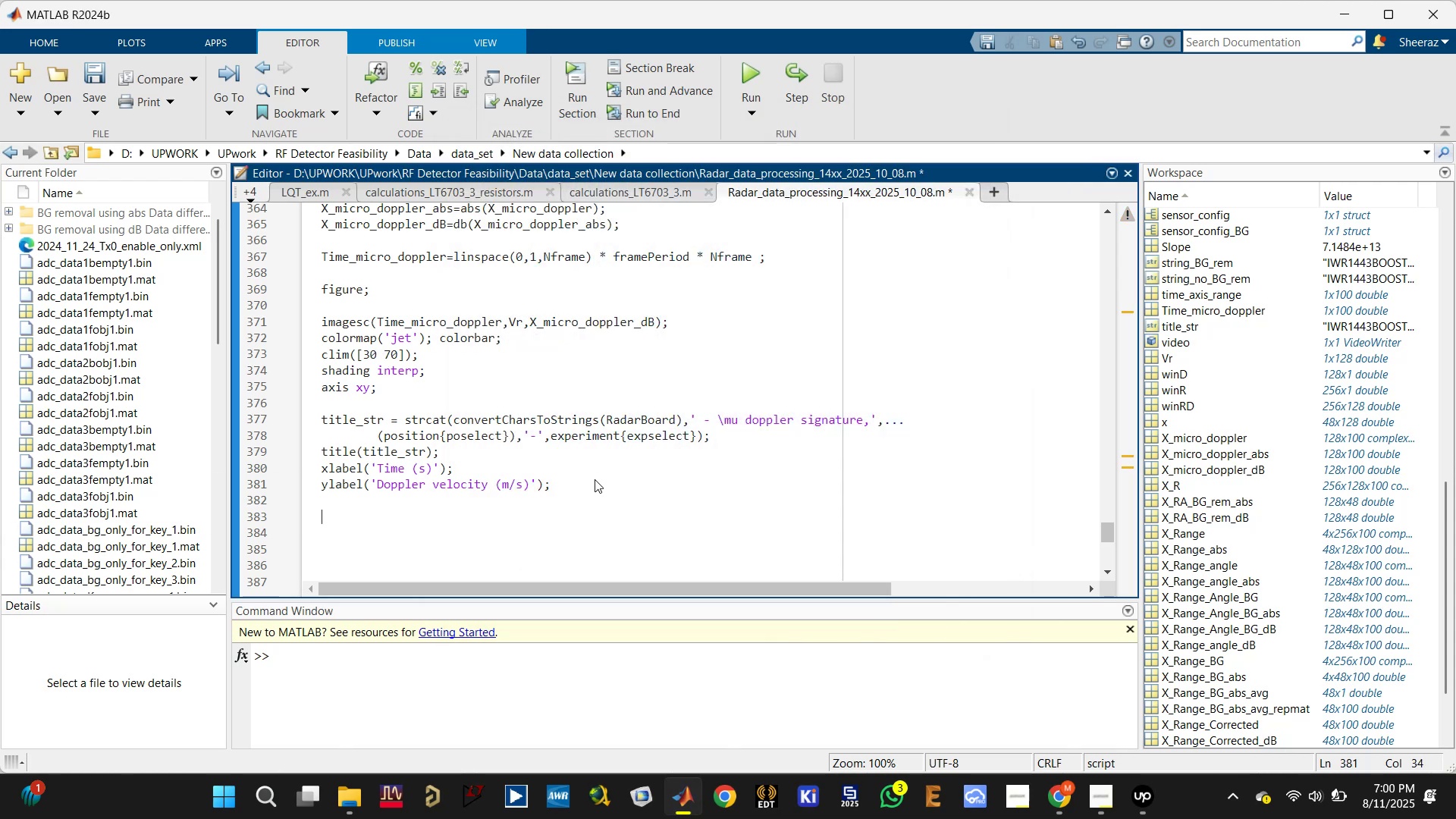 
type(%% )
key(Backspace)
type( Range-angle video)
 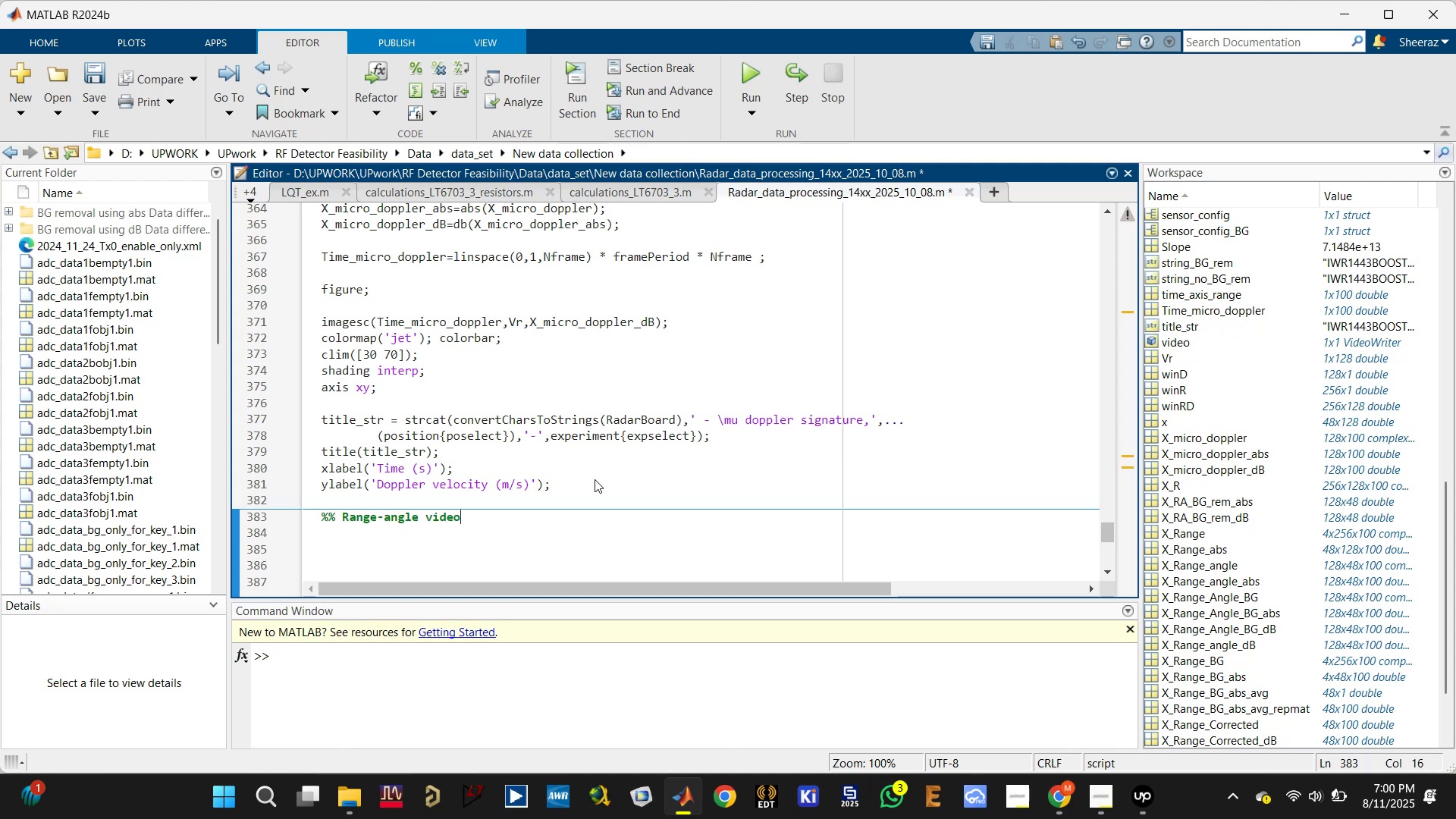 
key(Enter)
 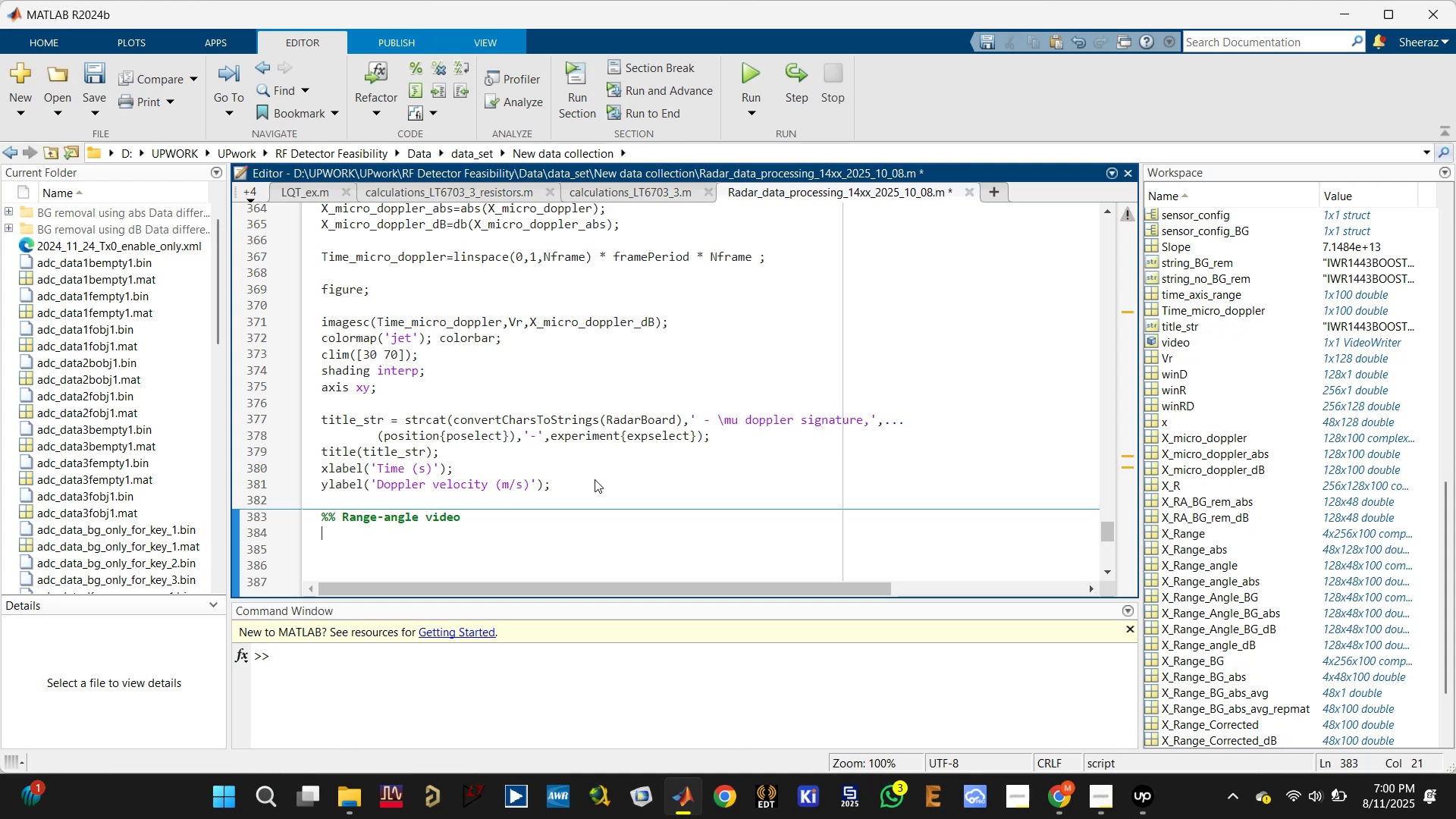 
key(Enter)
 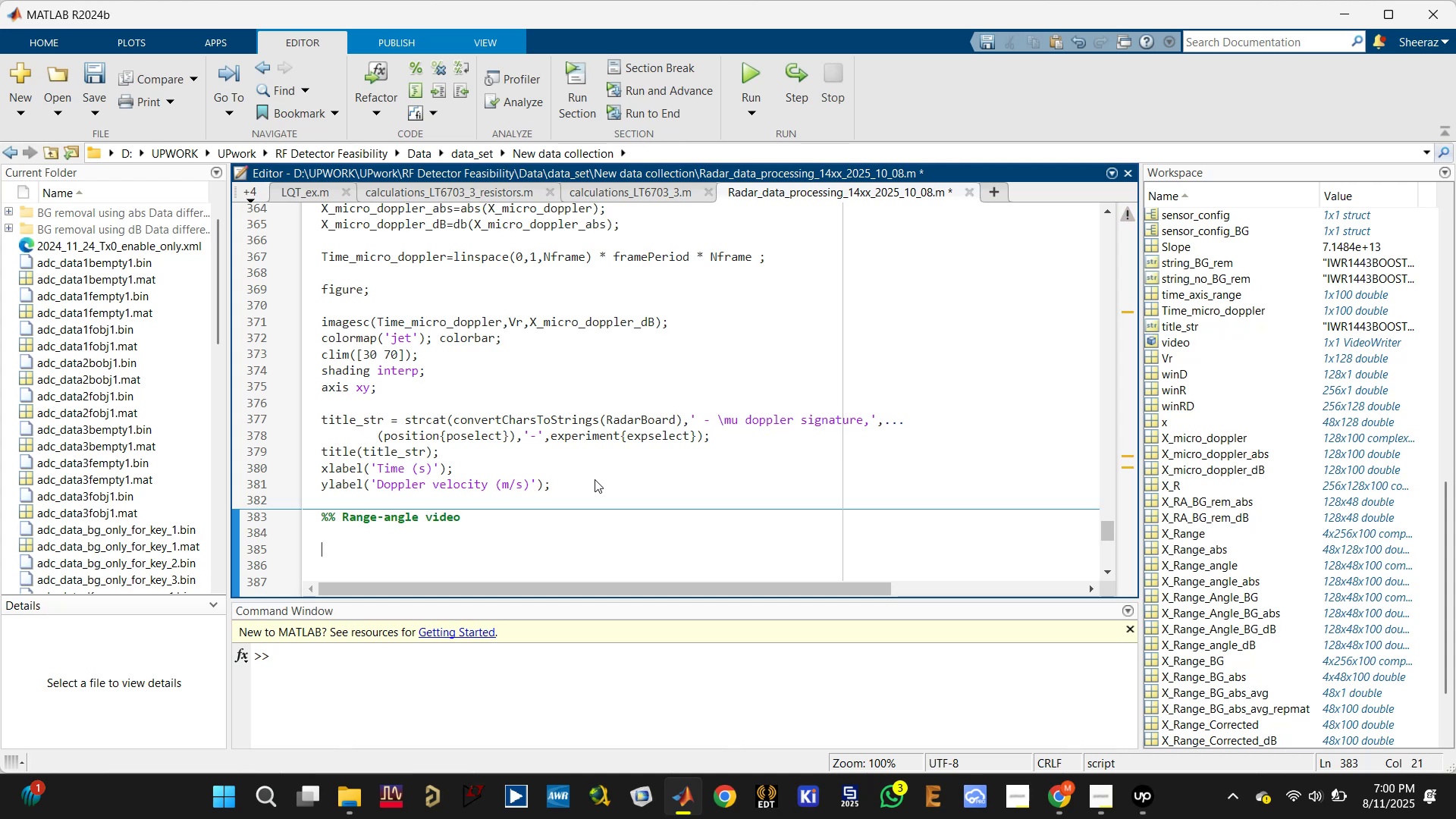 
key(Control+S)
 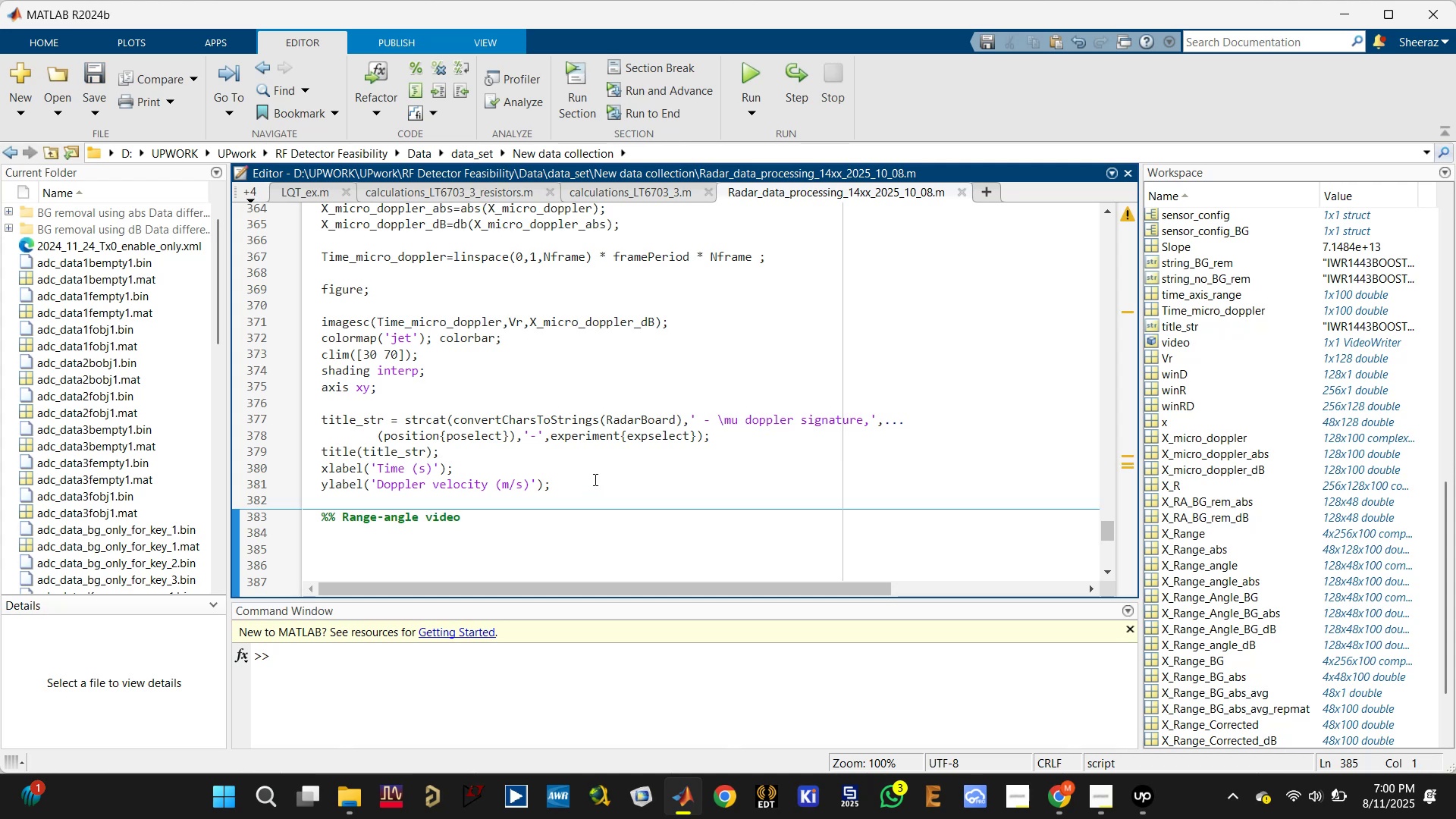 
type(g)
key(Backspace)
type(hi)
key(Backspace)
type(fig)
 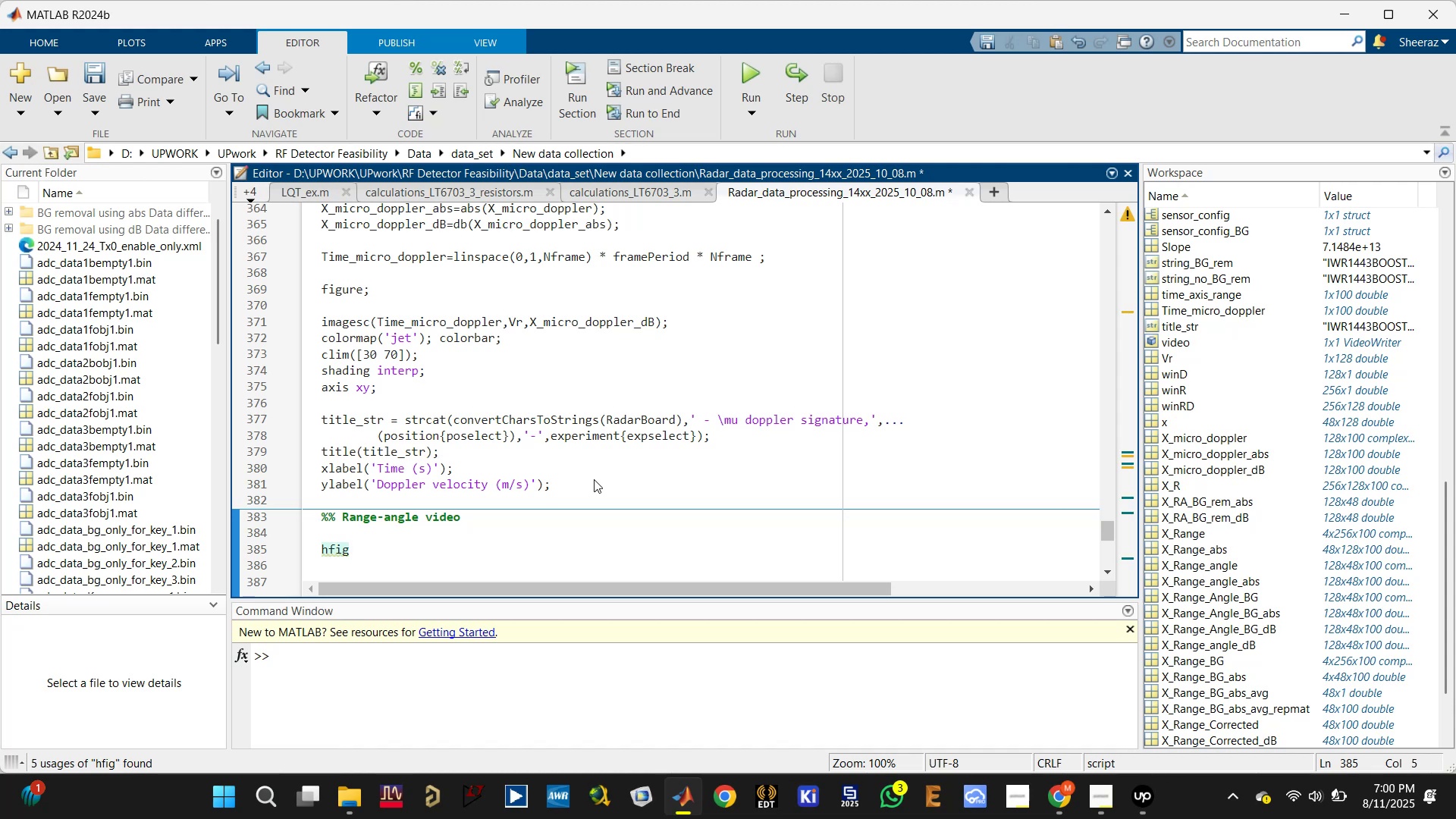 
type(=figure; )
 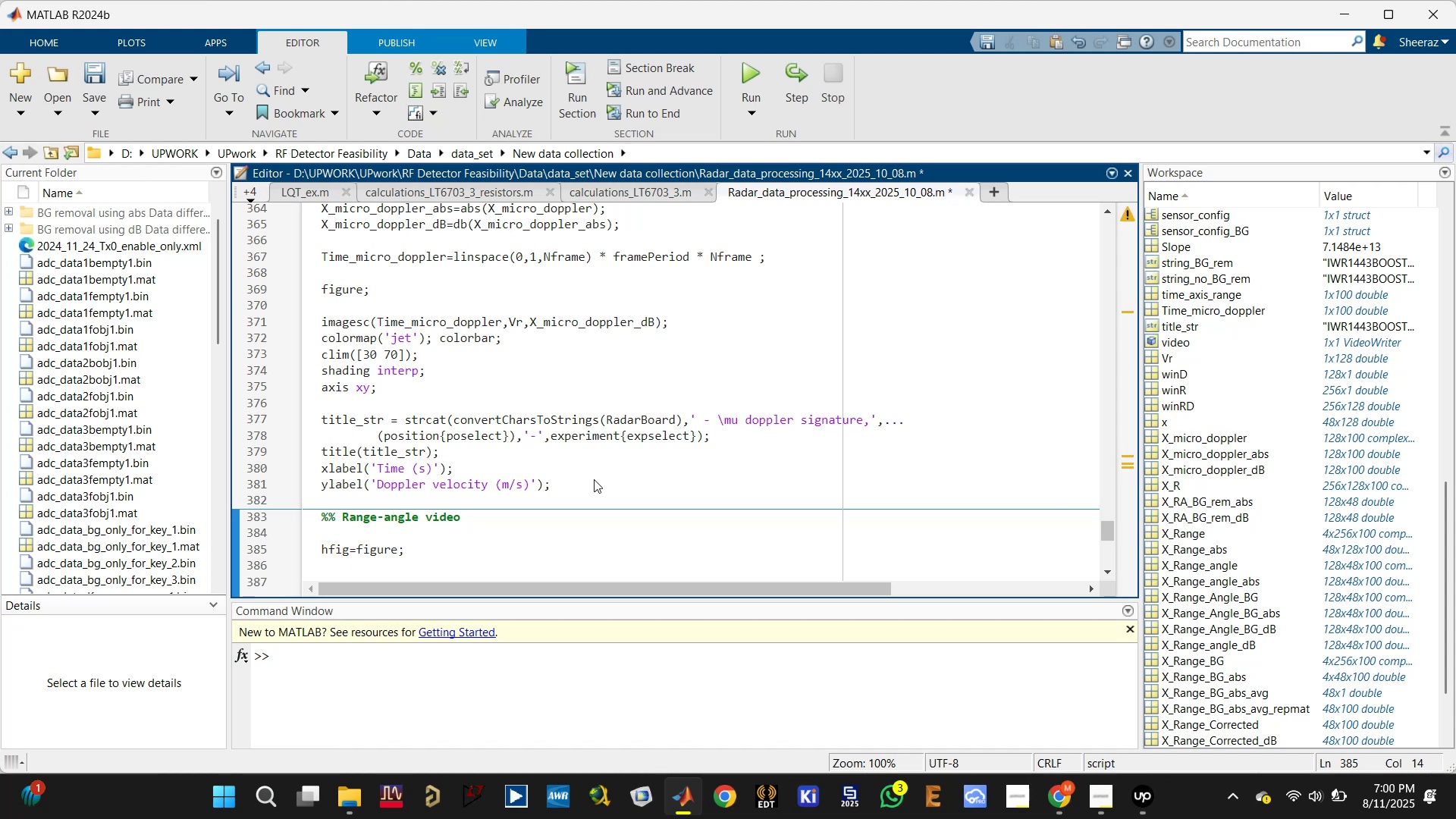 
scroll: coordinate [570, 500], scroll_direction: down, amount: 3.0
 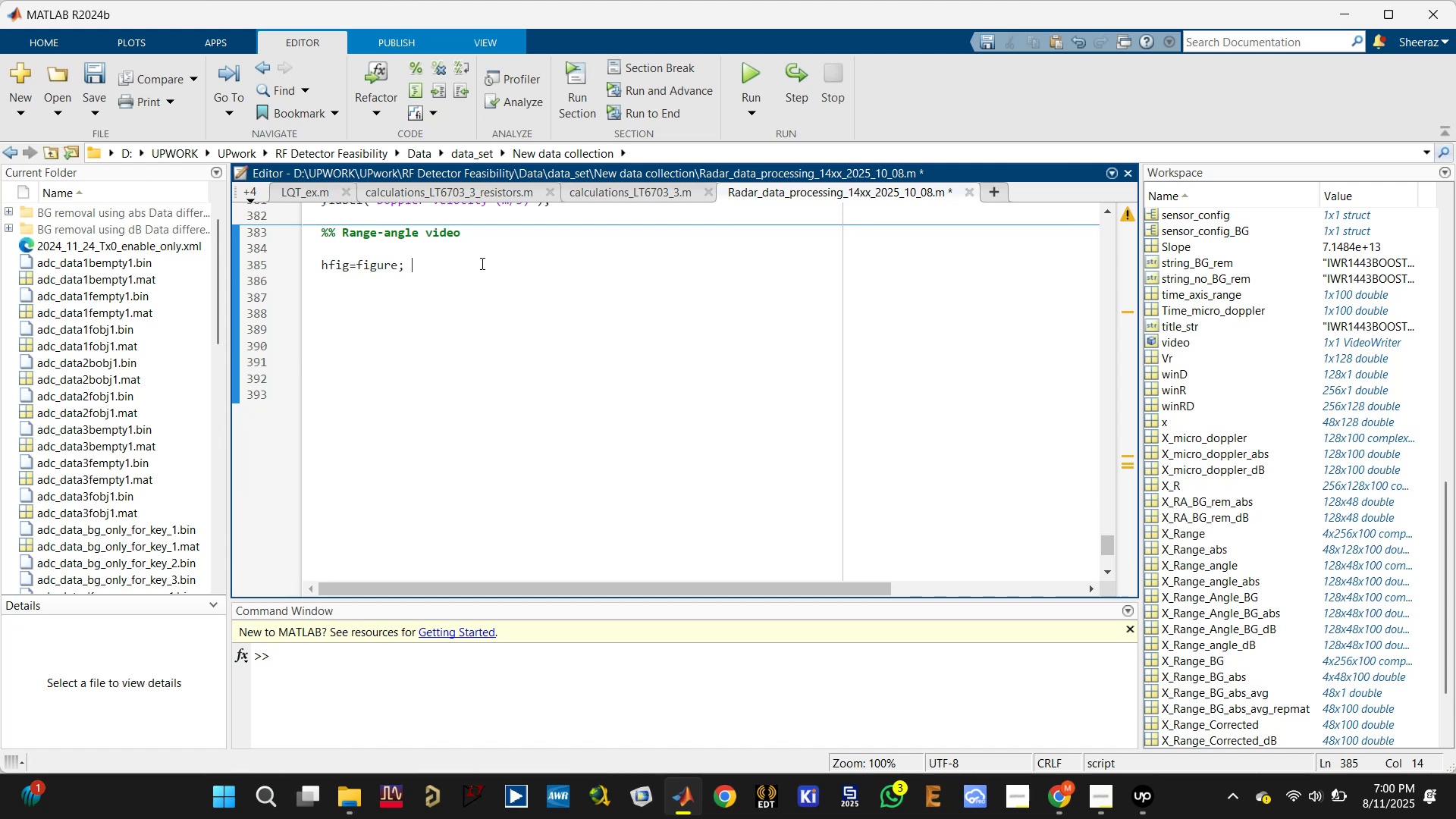 
type(clf;)
 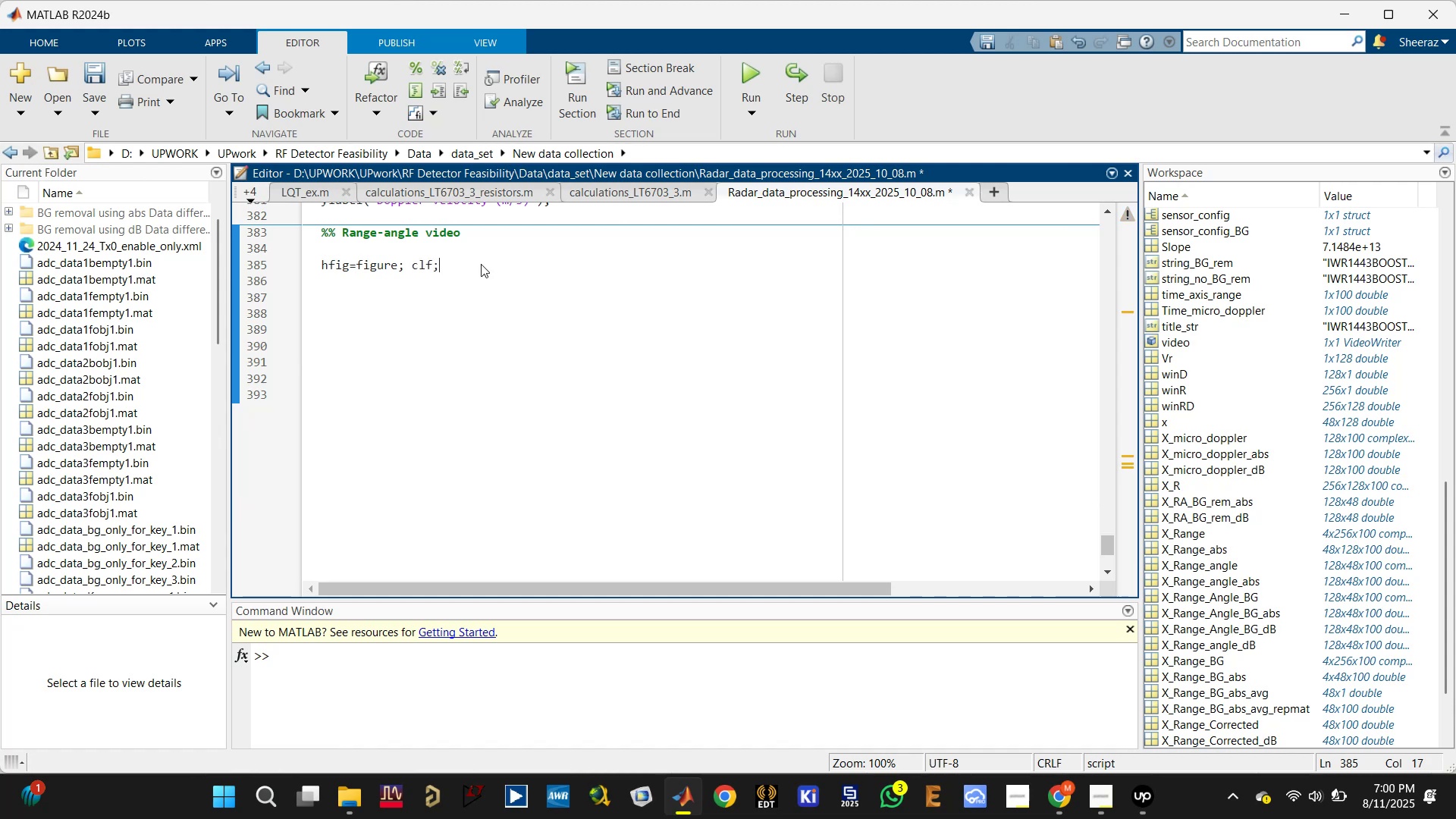 
key(Enter)
 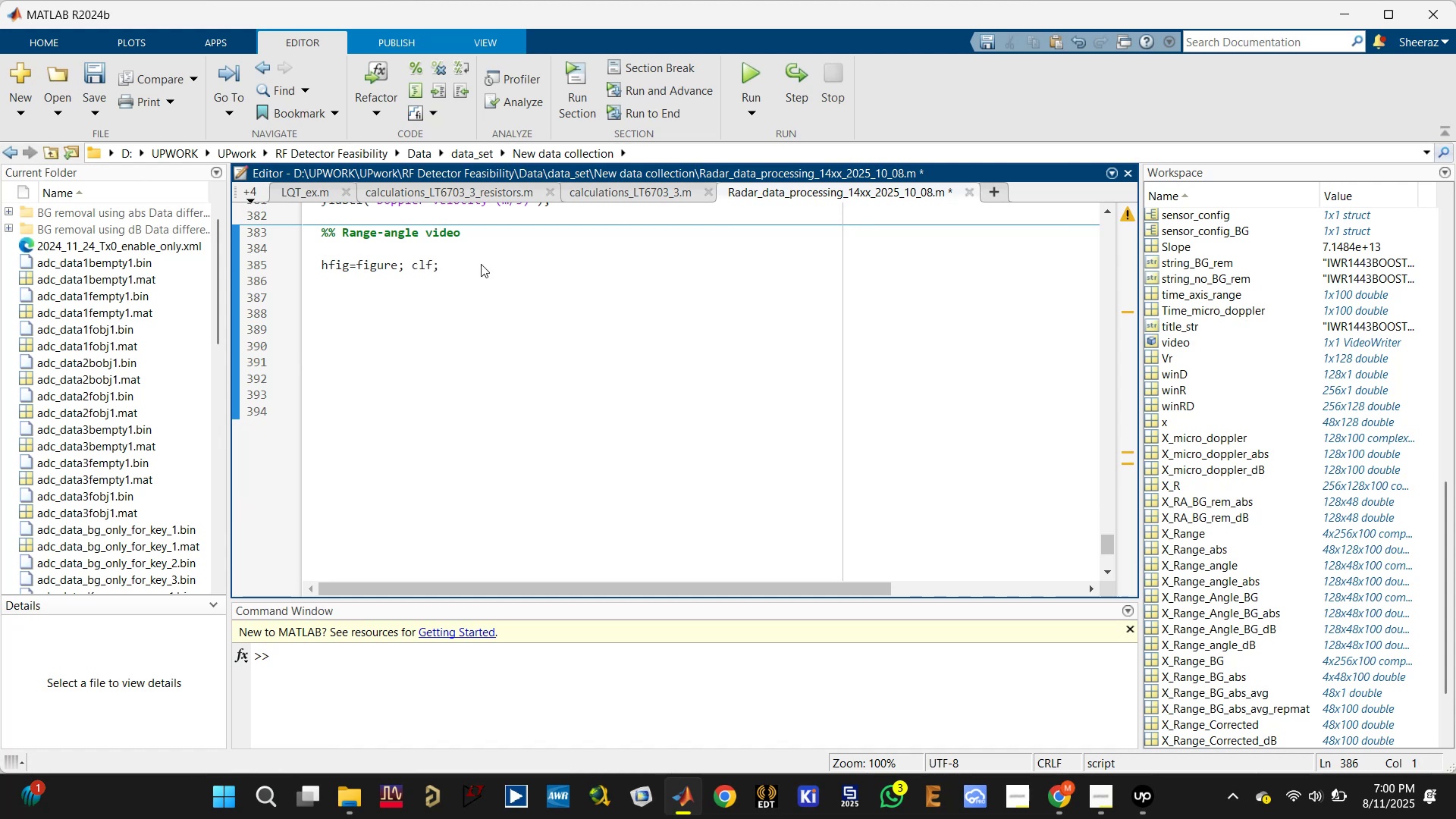 
type(for j=1:1;)
key(Backspace)
type(:Nfra)
 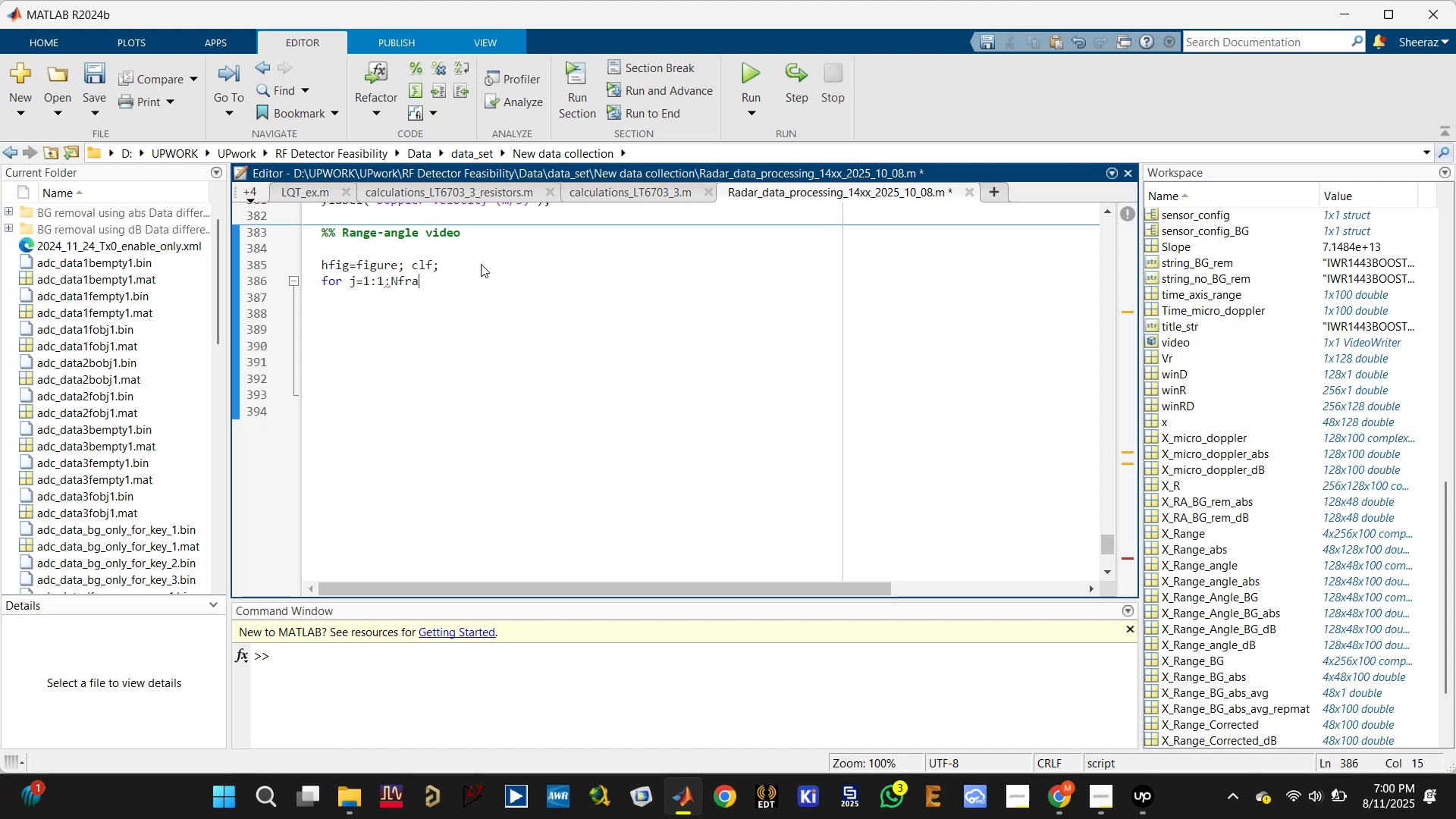 
left_click([444, 305])
 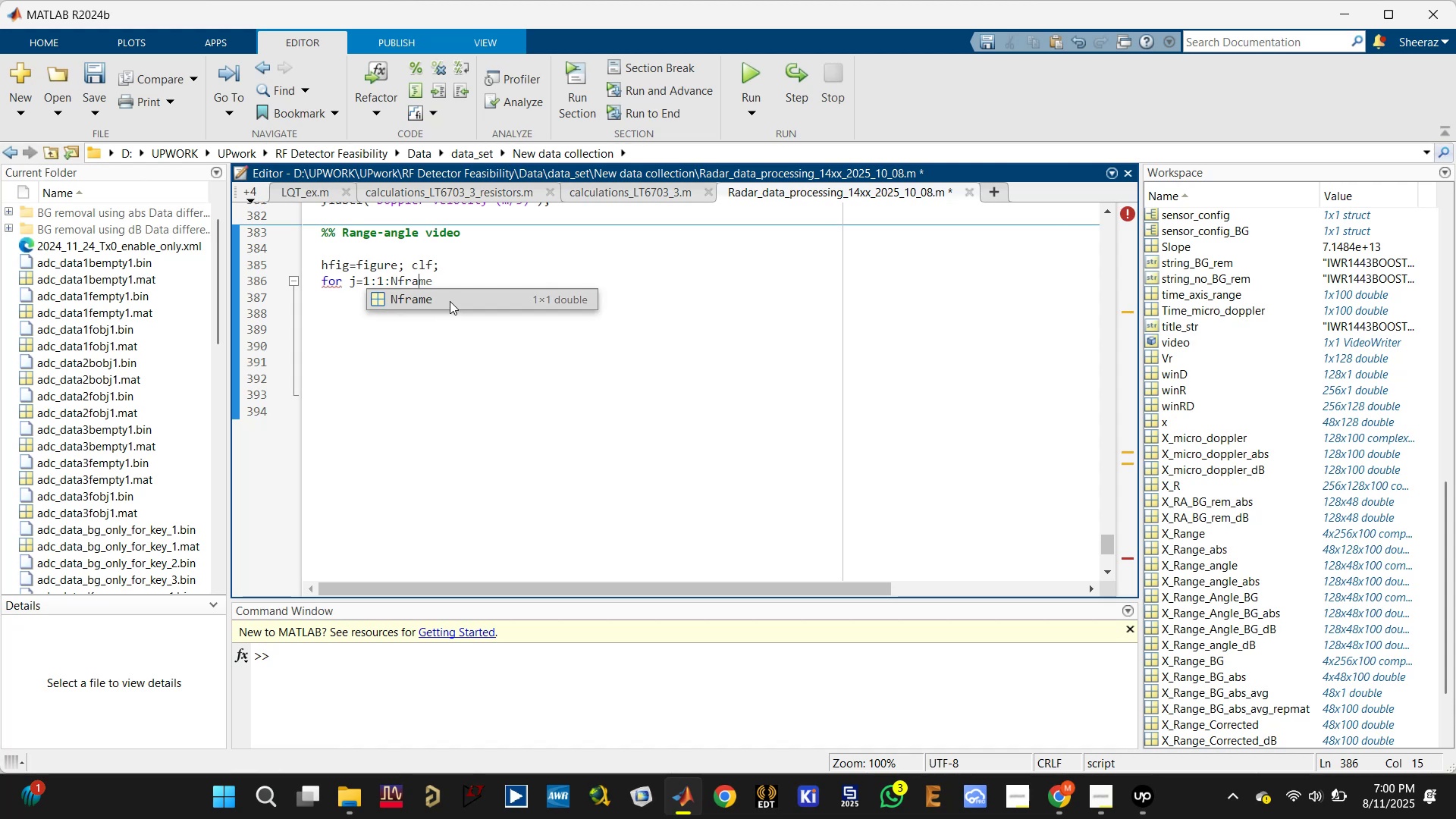 
left_click([450, 300])
 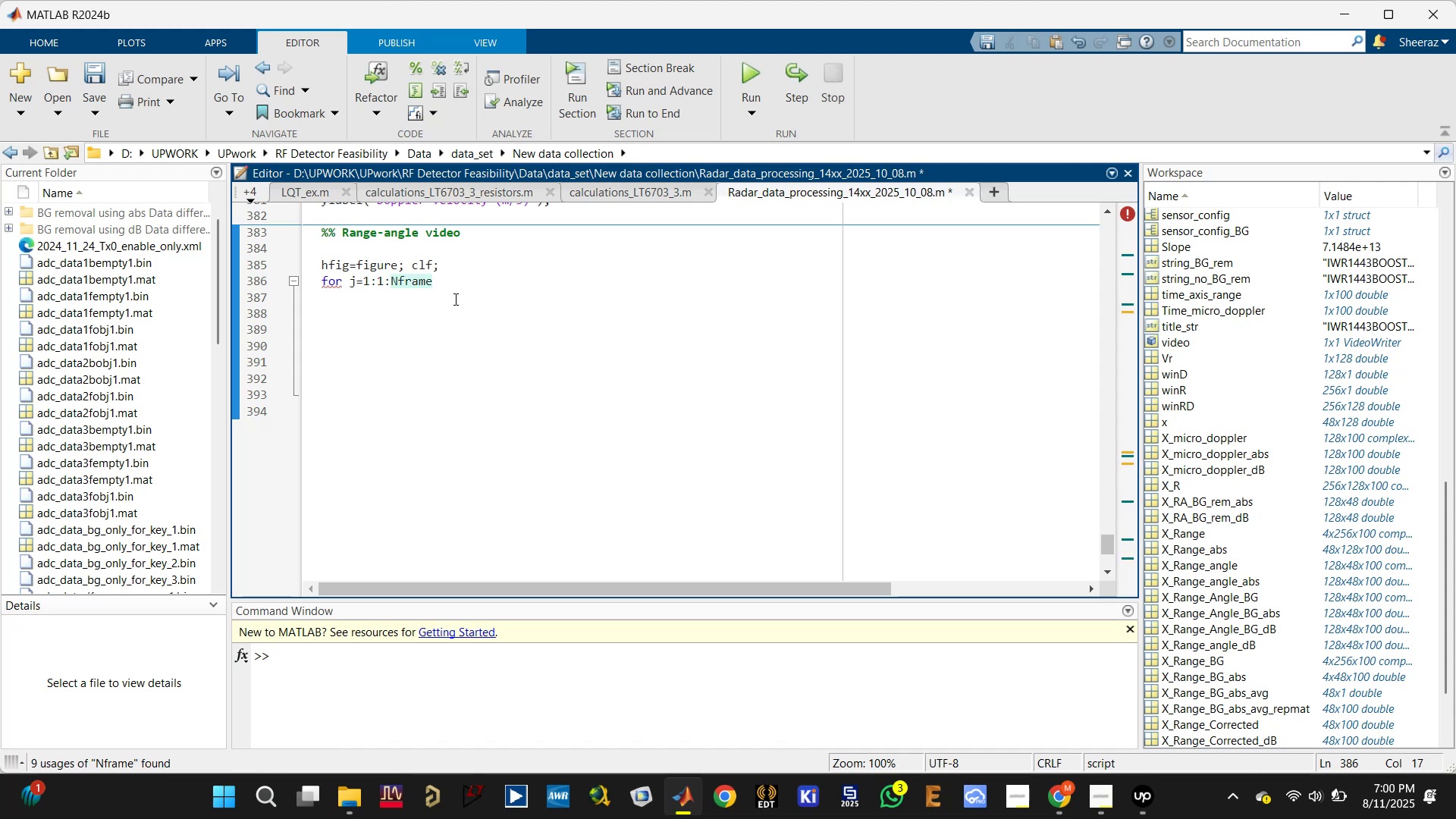 
key(Semicolon)
 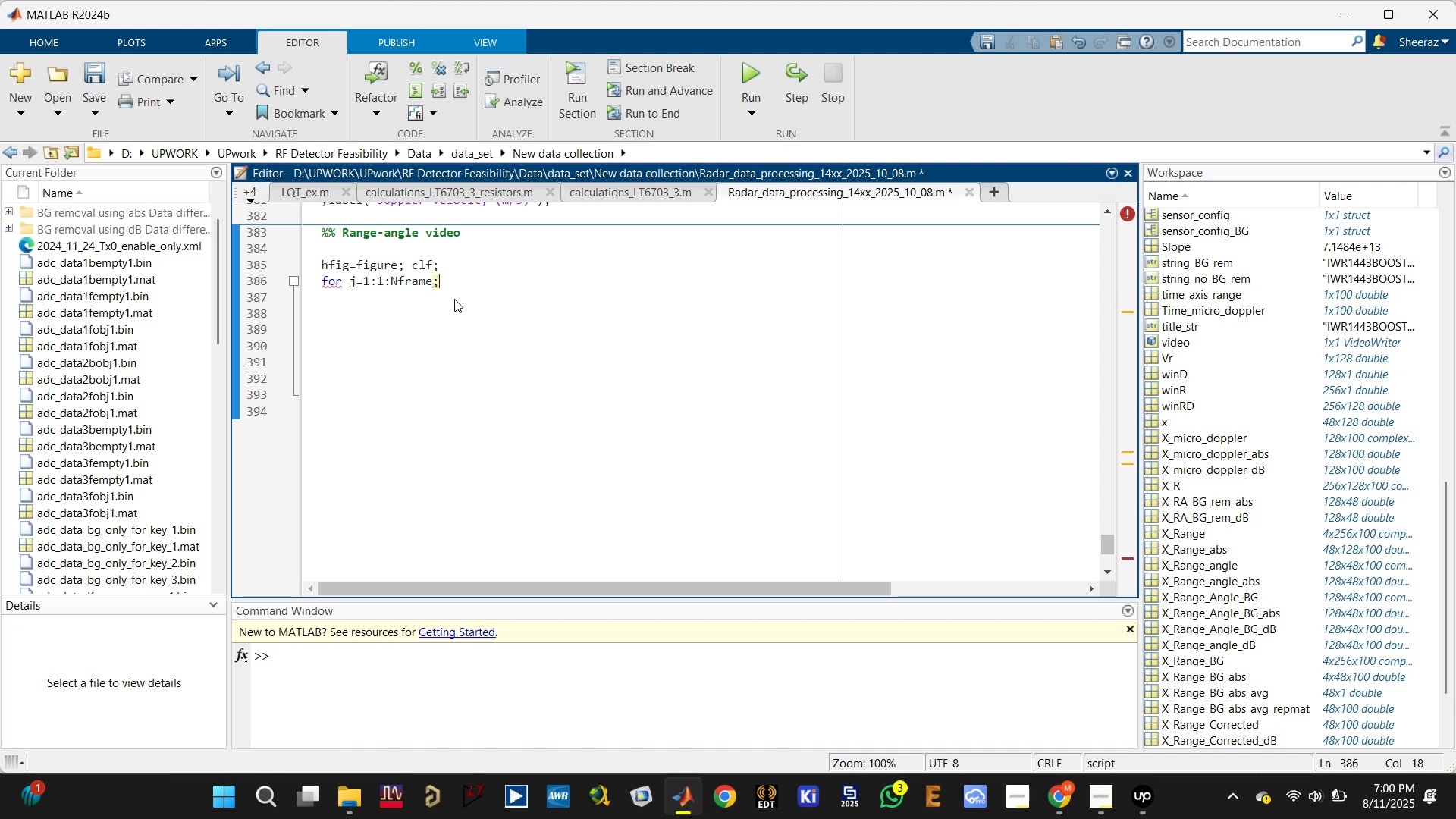 
key(Backspace)
 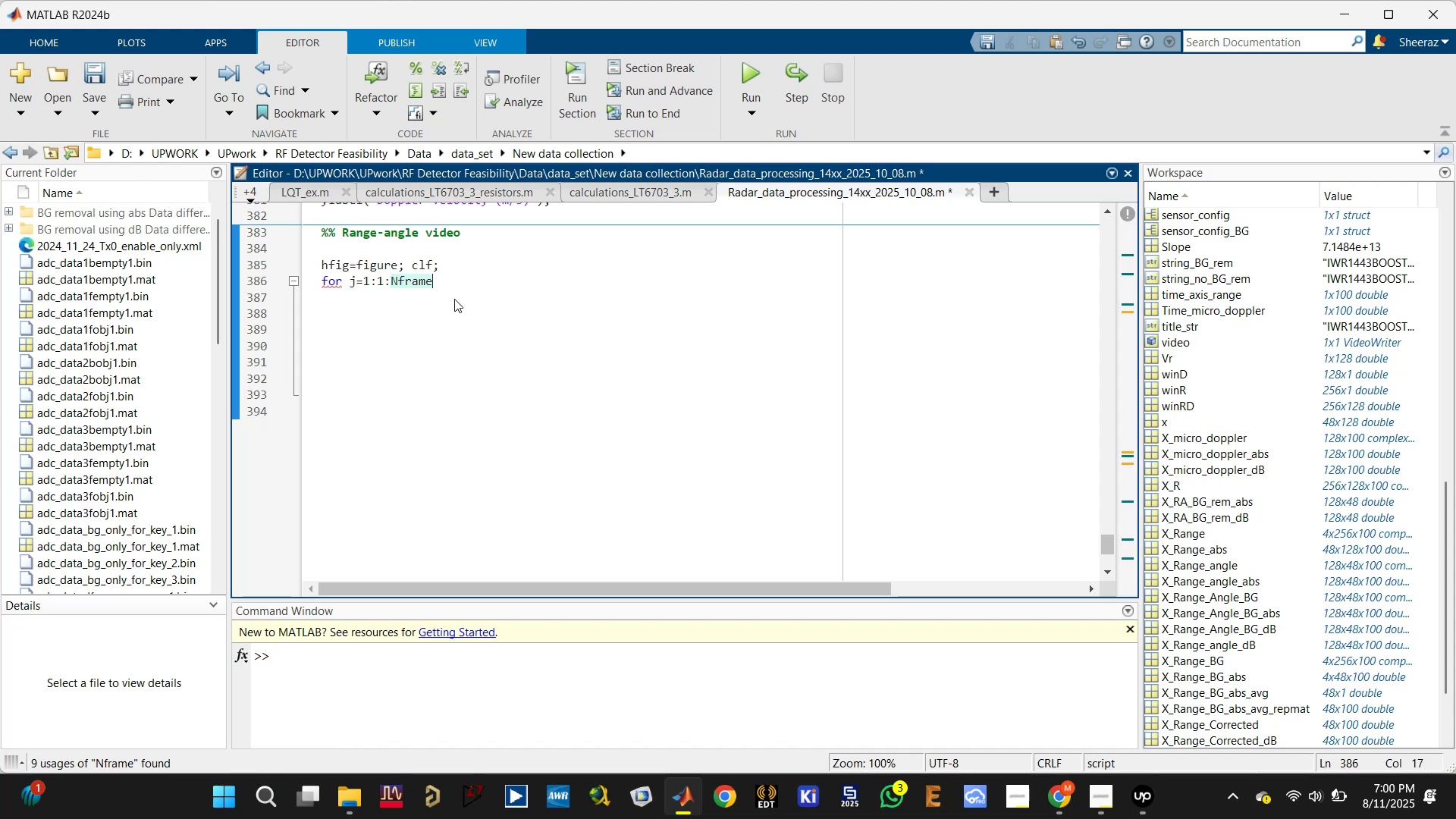 
key(Enter)
 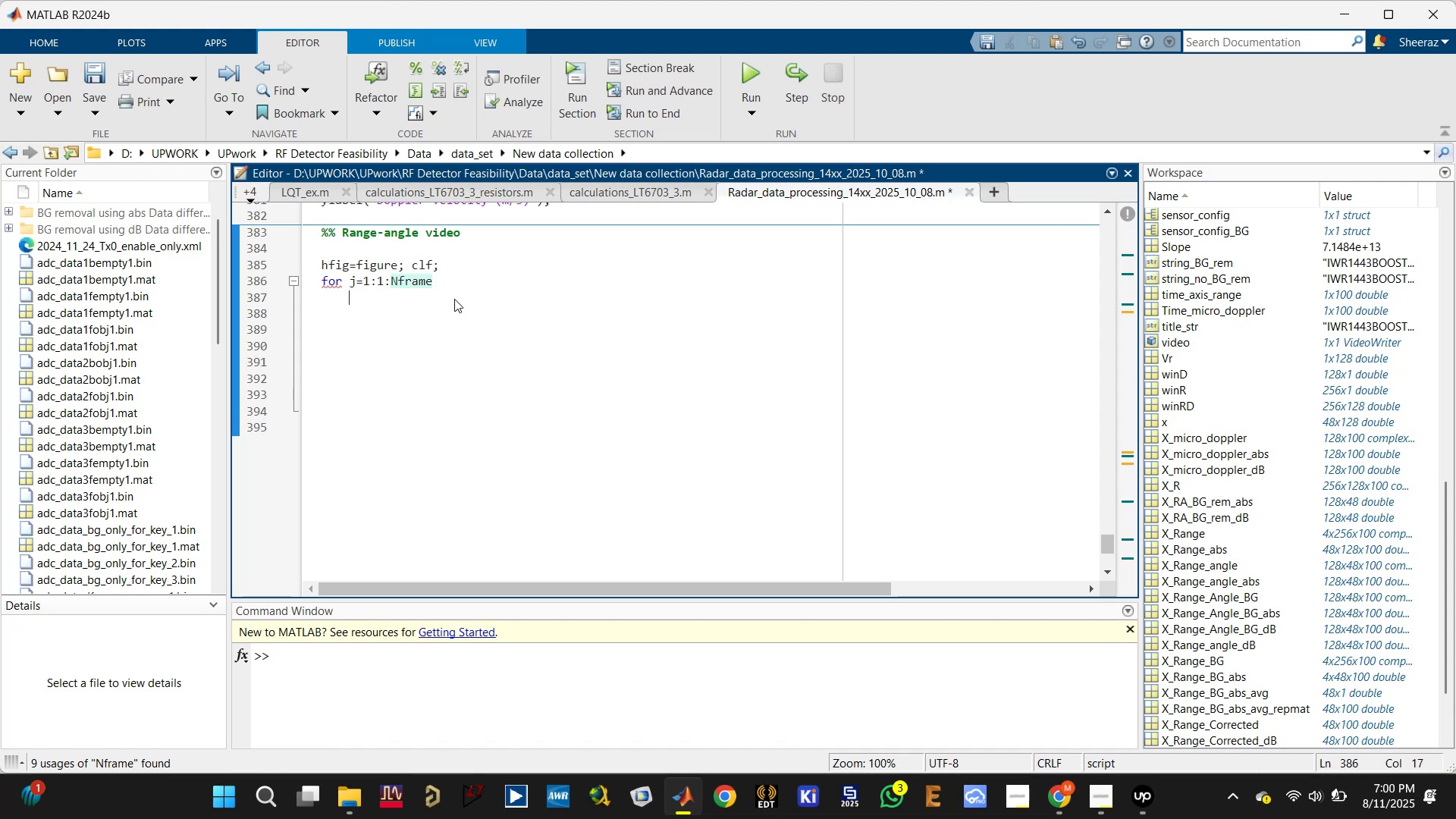 
key(Enter)
 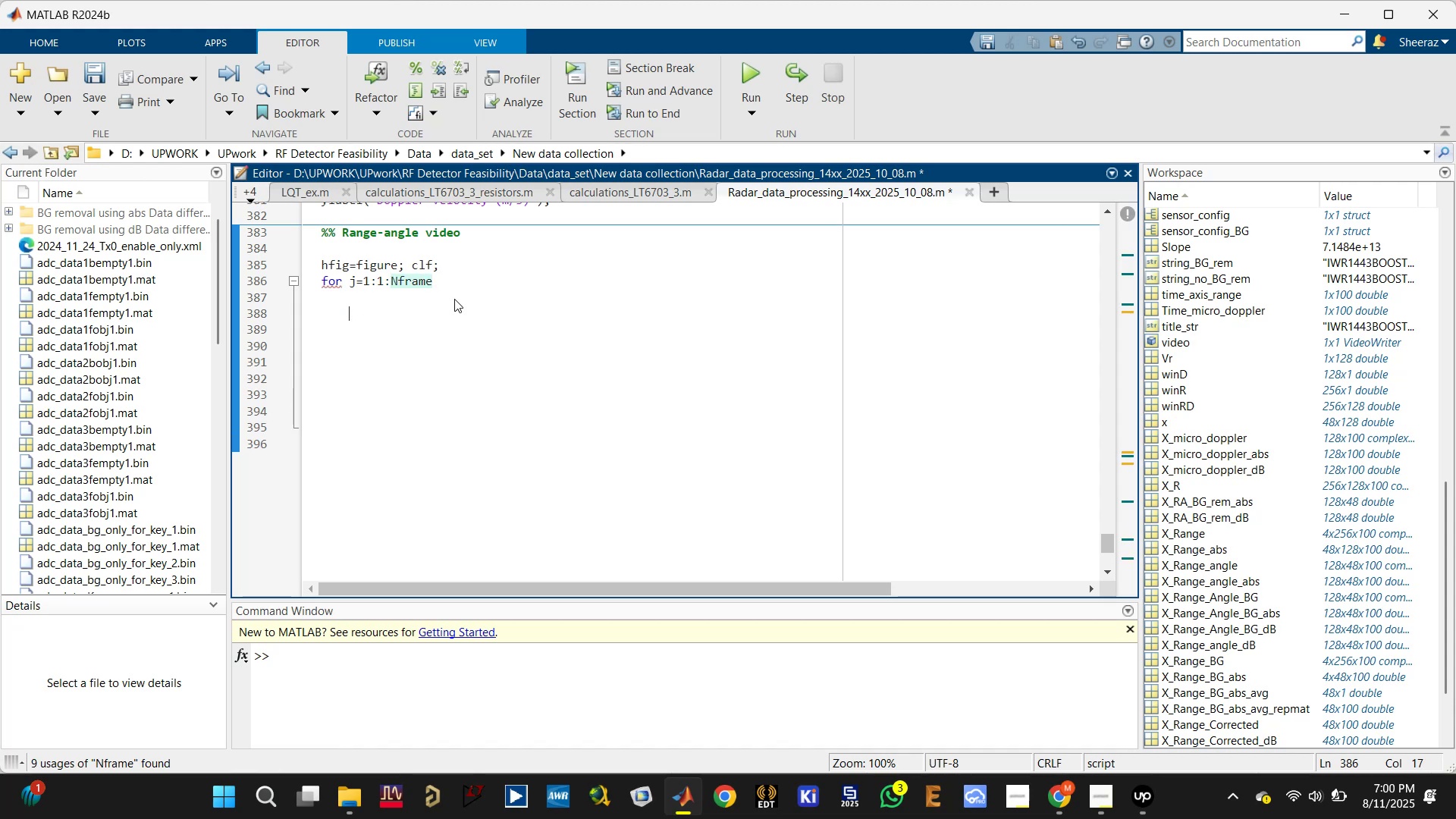 
key(Enter)
 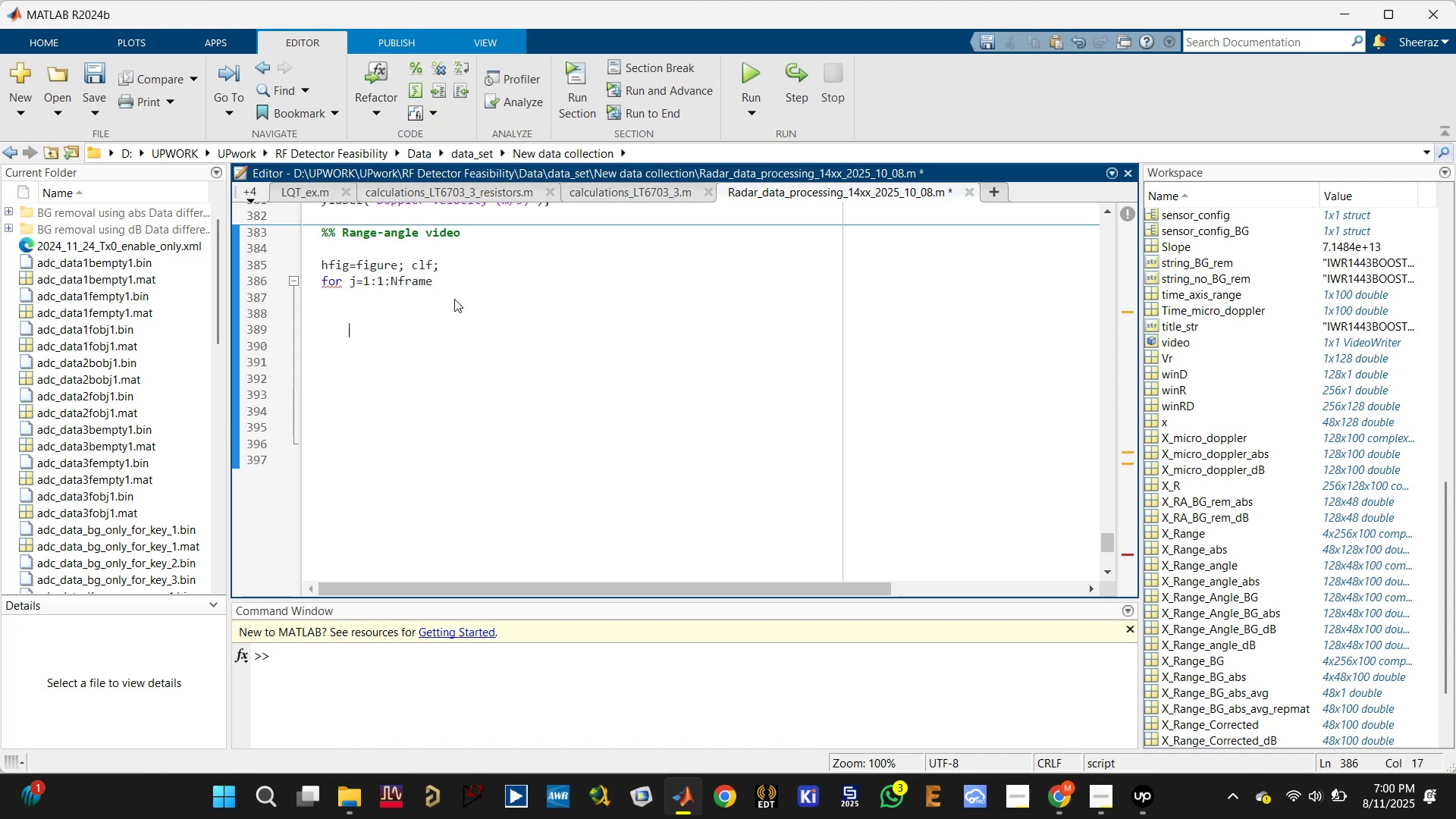 
type(end)
 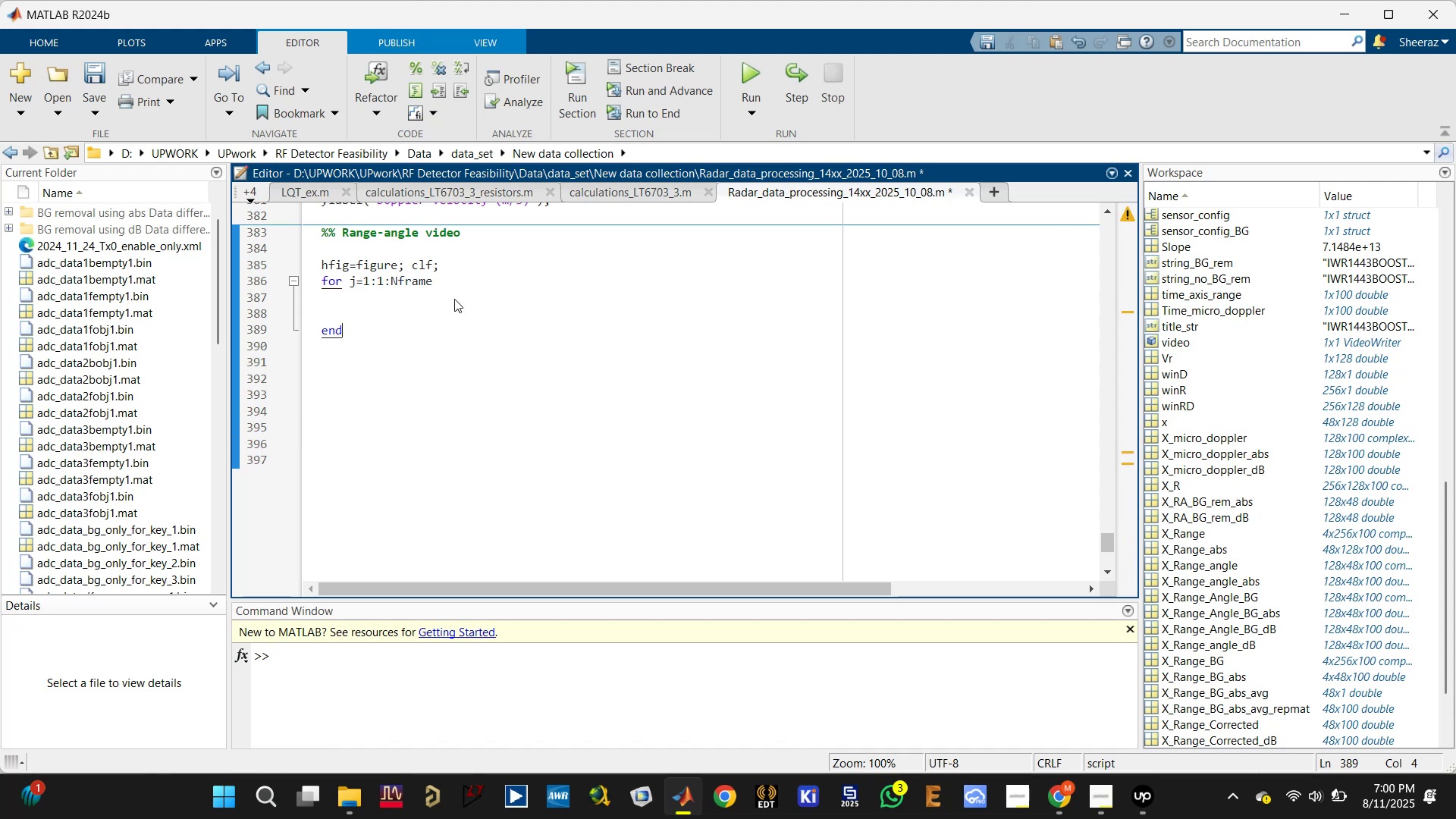 
key(Control+ControlLeft)
 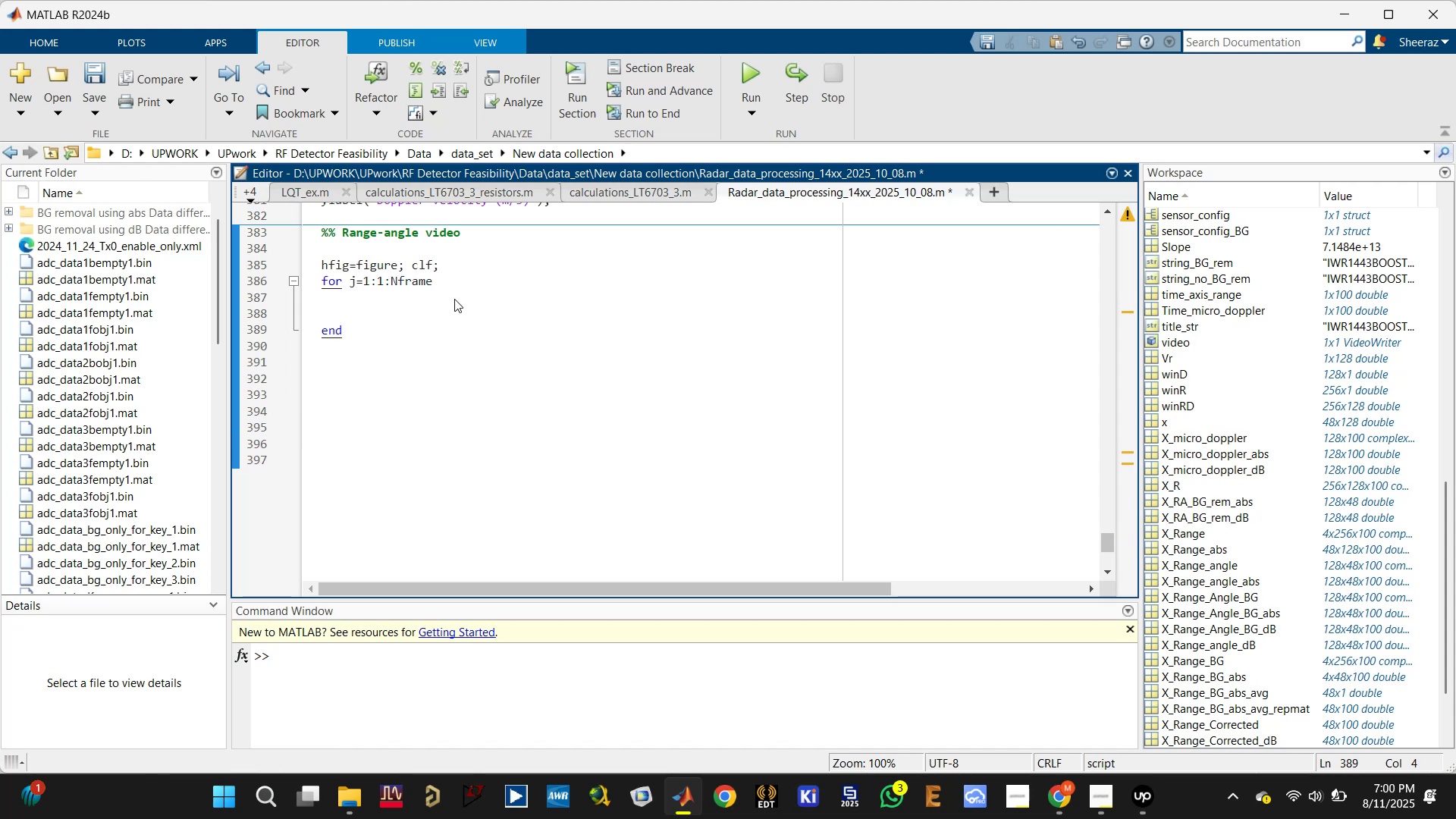 
key(Control+S)
 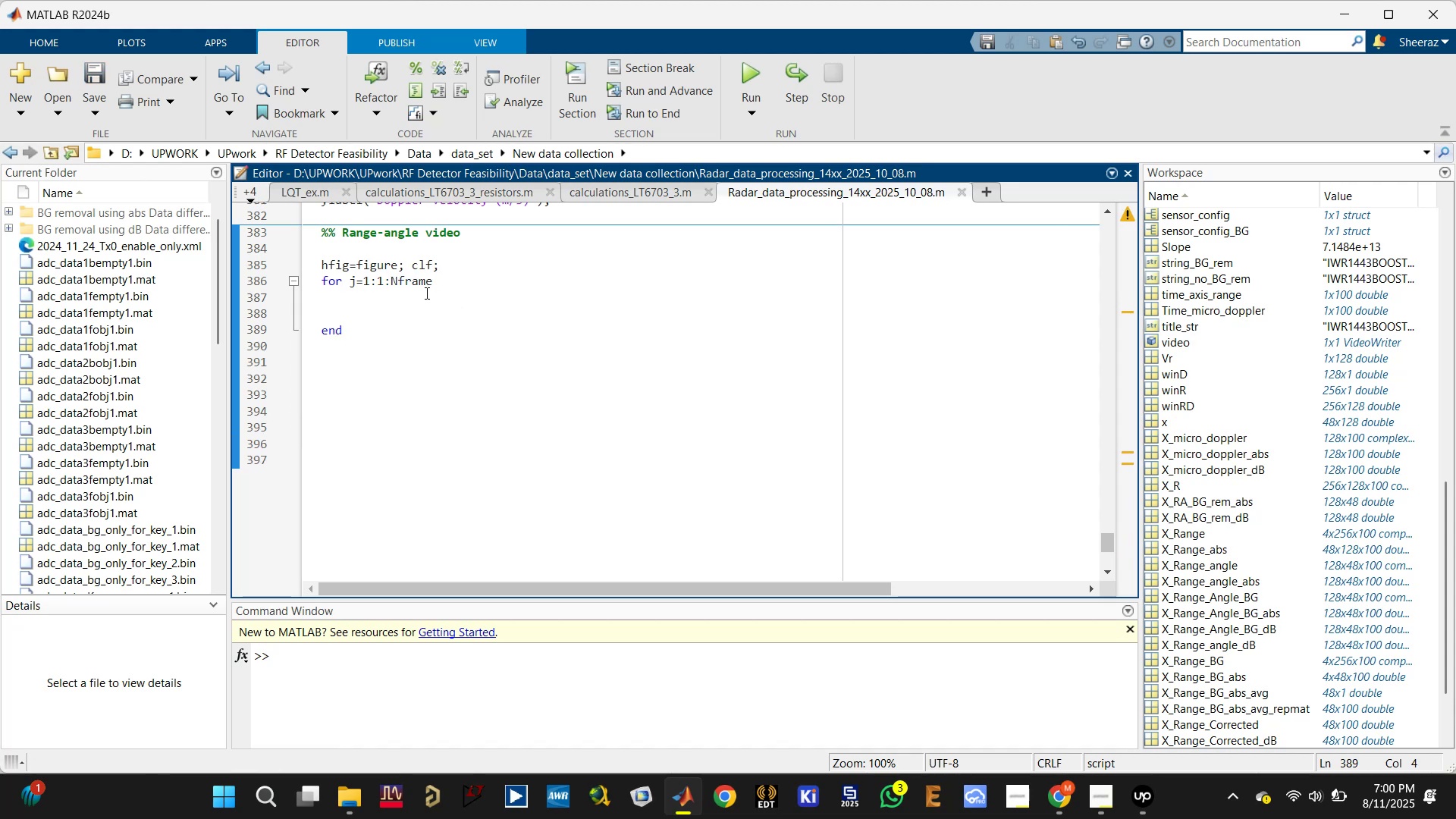 
left_click([425, 292])
 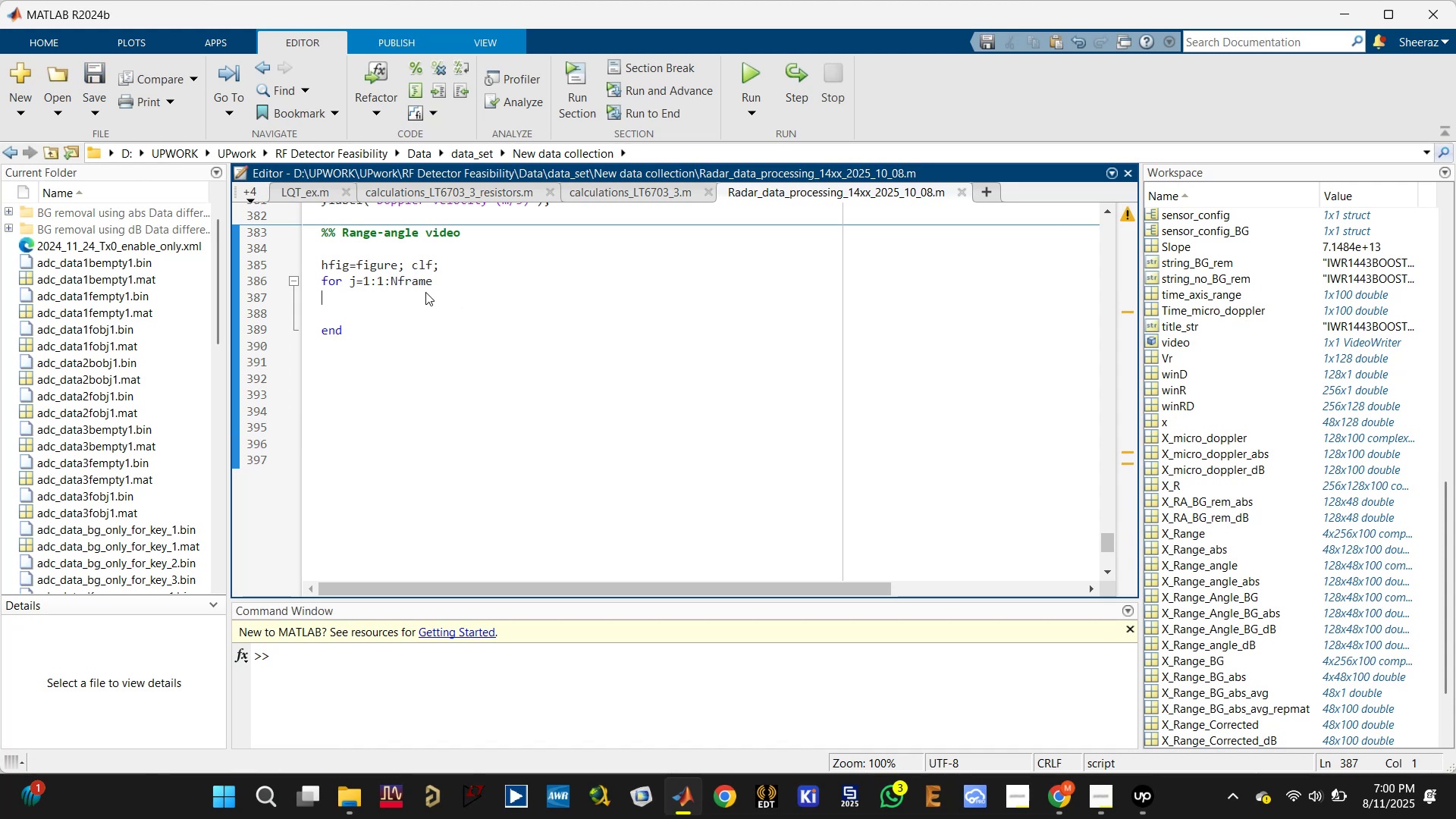 
key(Tab)
type(clf;)
 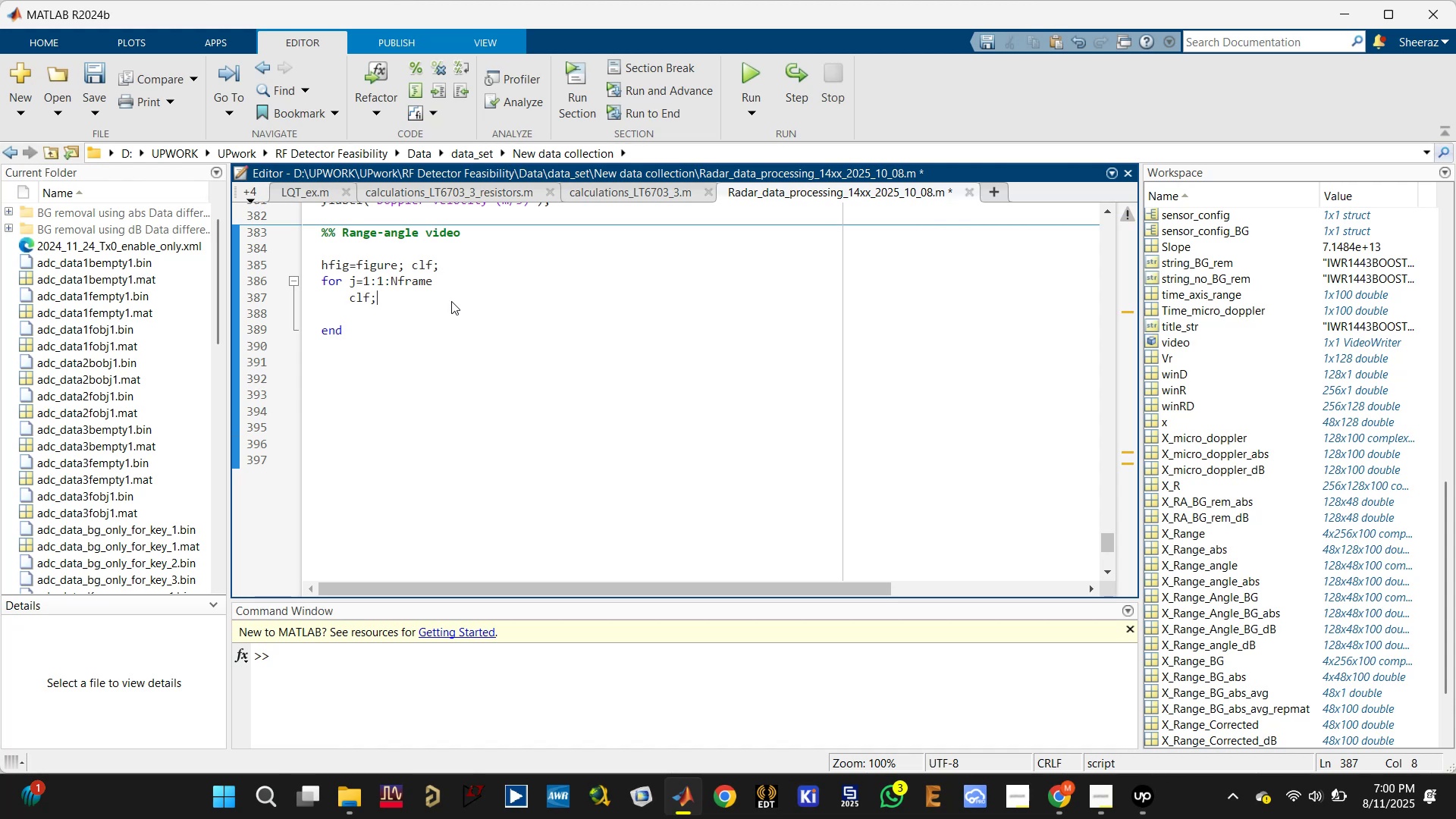 
key(Enter)
 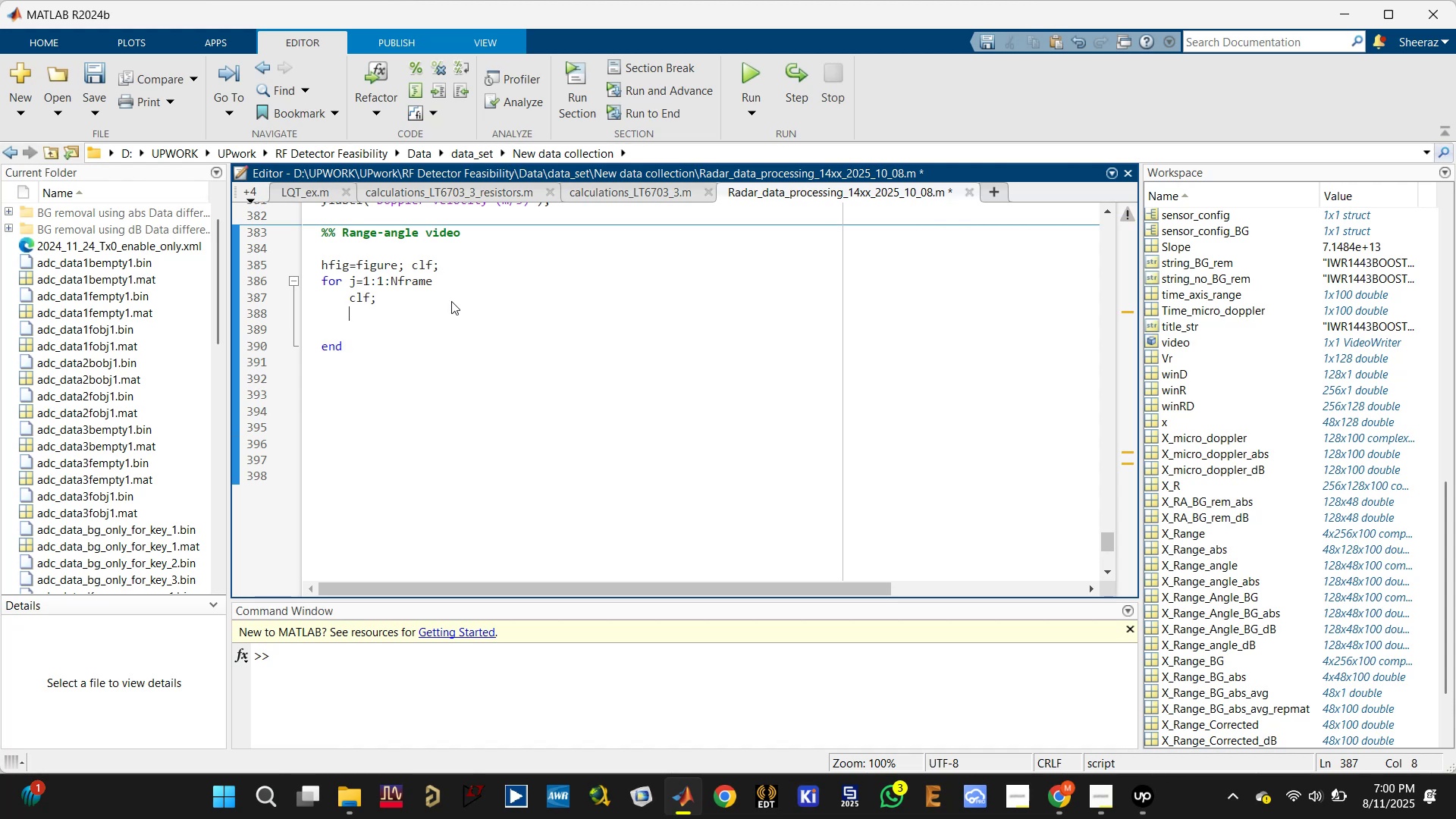 
key(Control+S)
 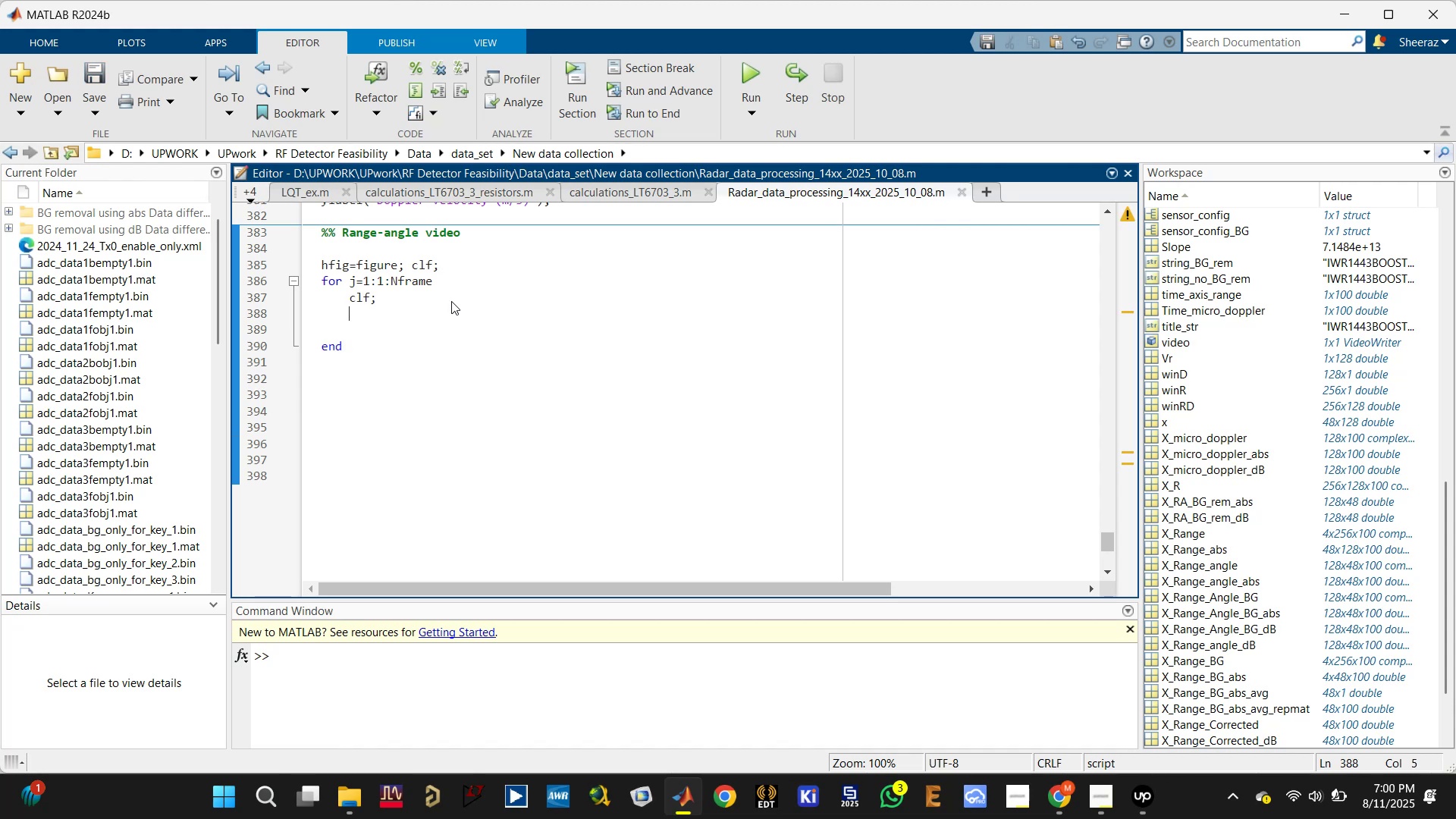 
type(suf)
key(Backspace)
type(rf())
 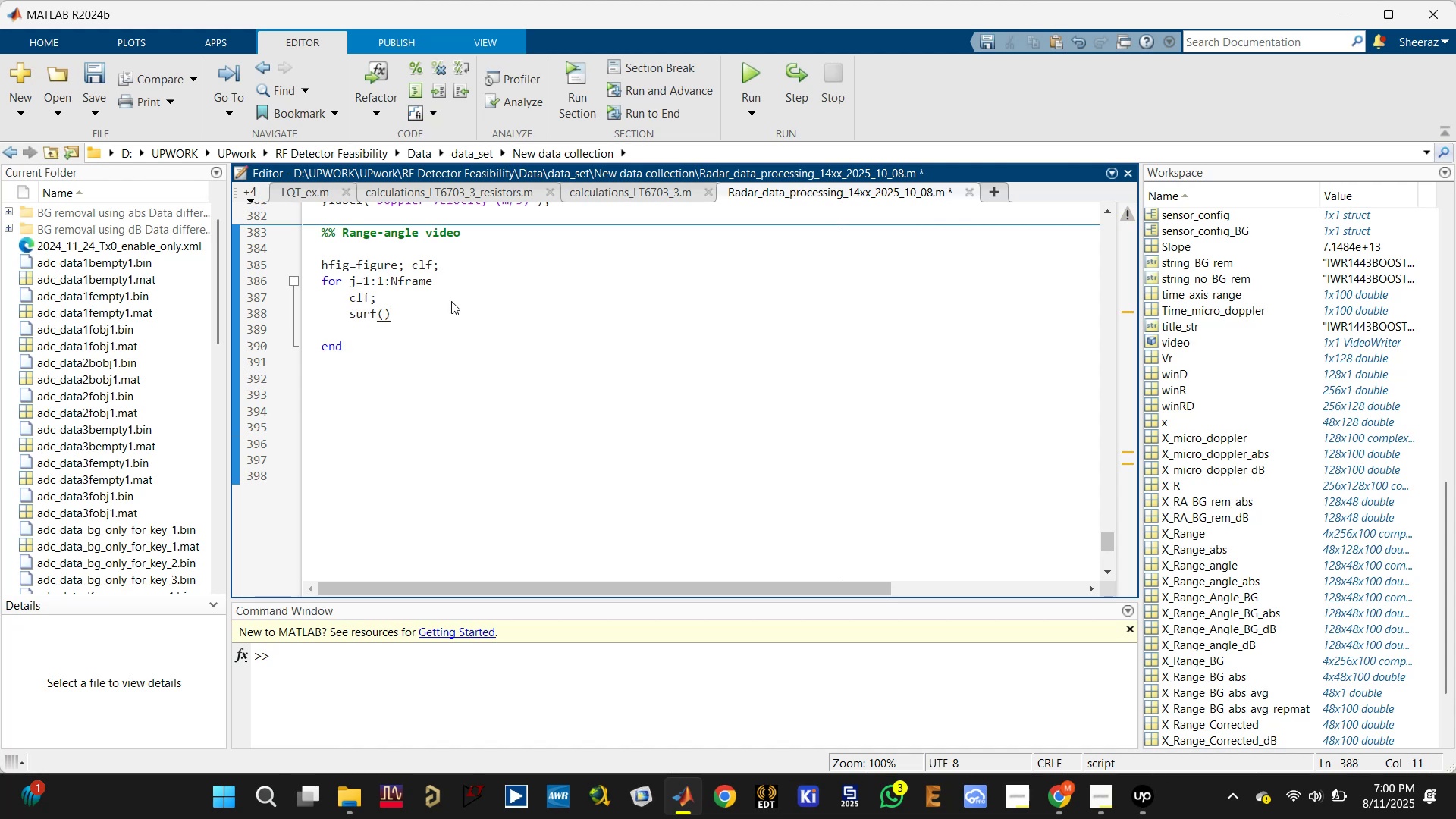 
key(ArrowLeft)
 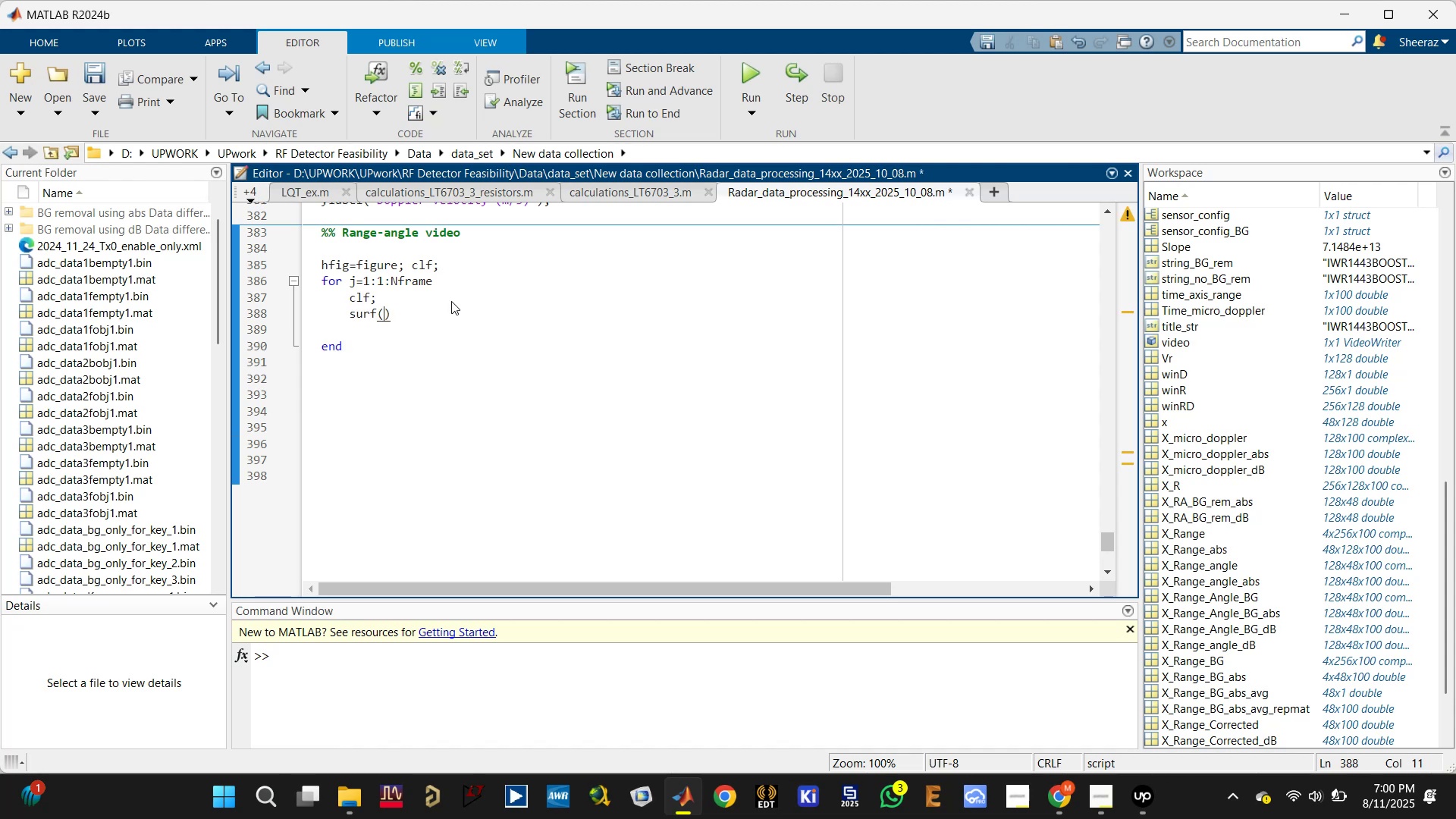 
key(X)
 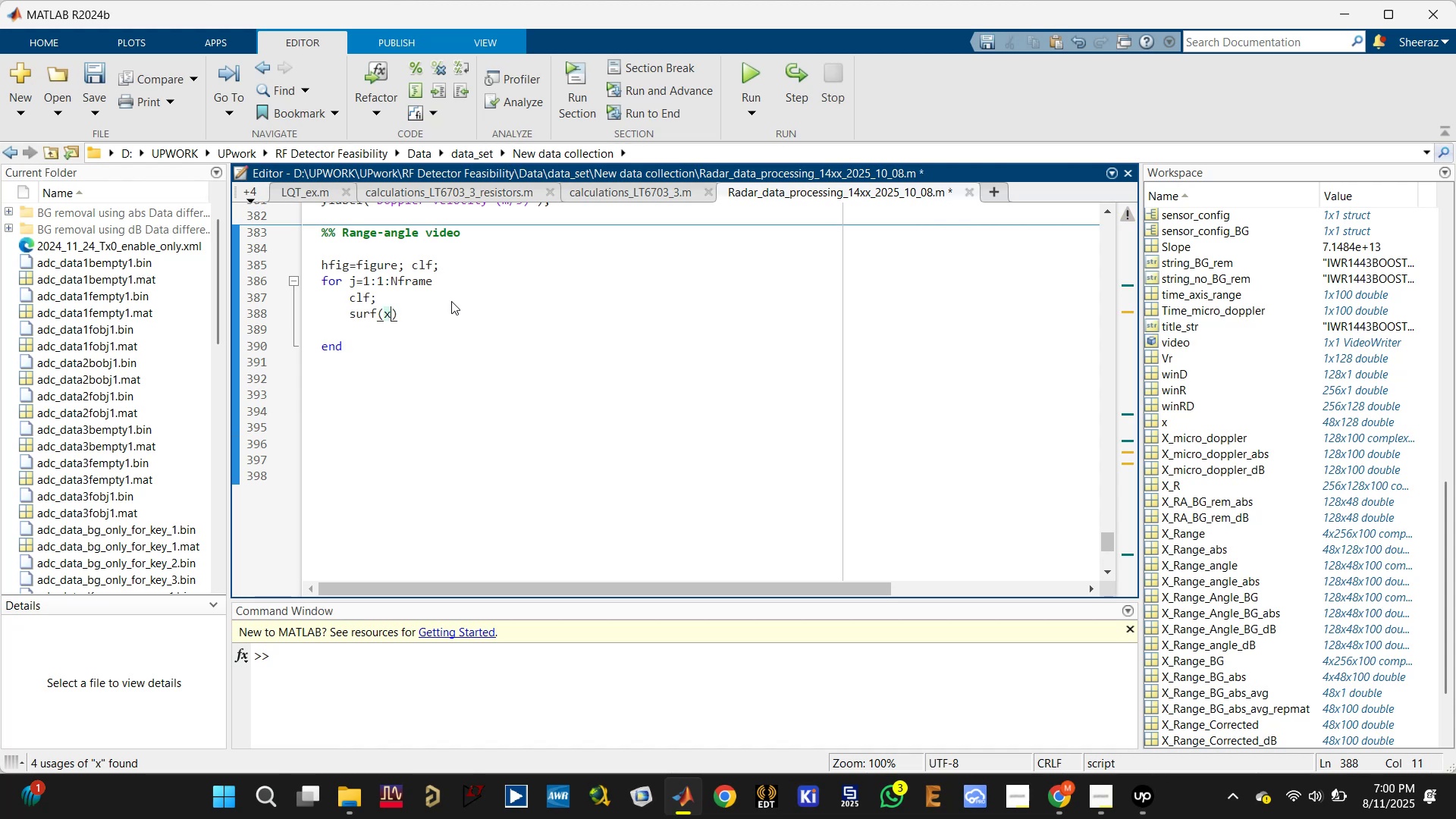 
key(Comma)
 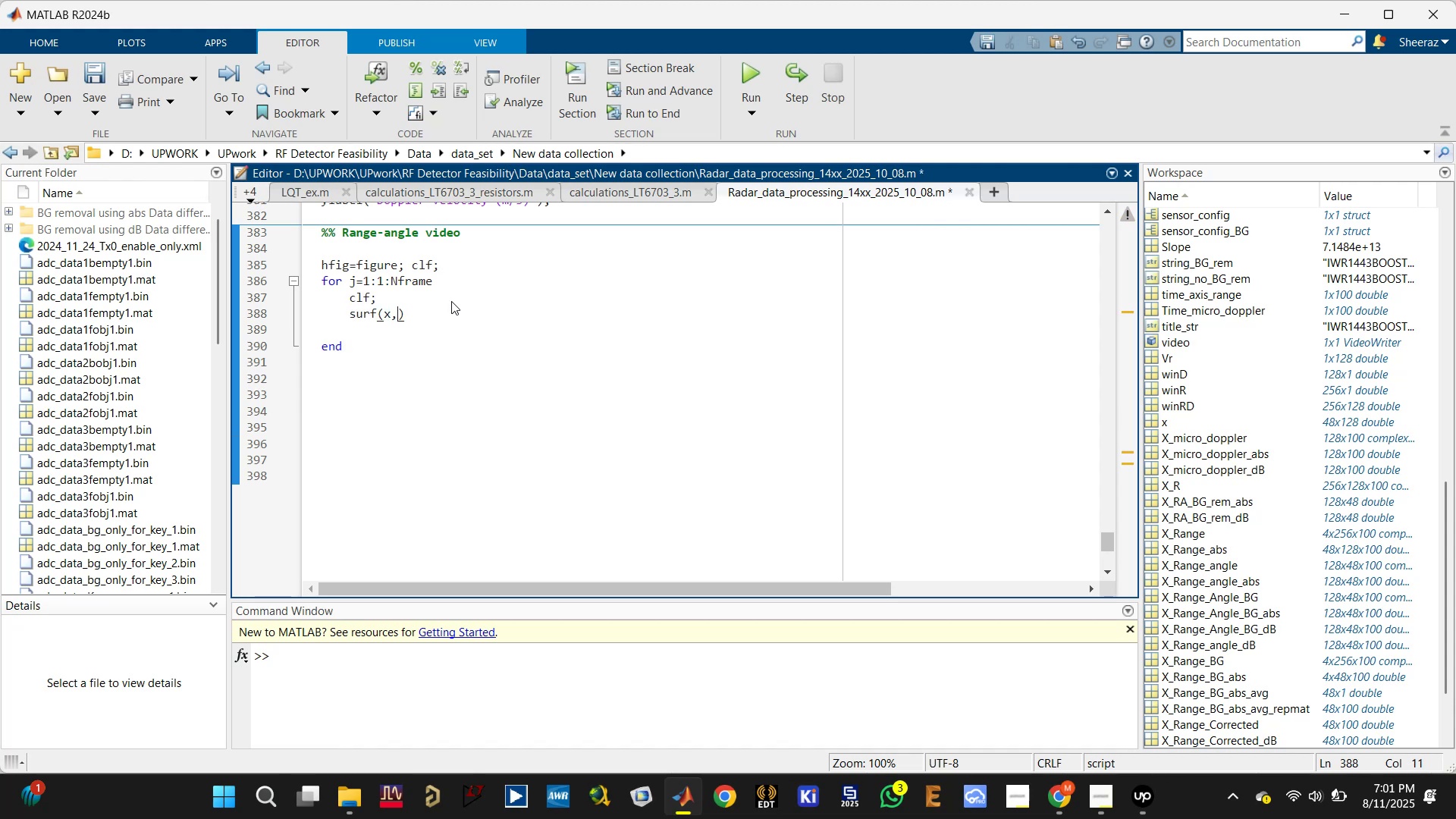 
key(Y)
 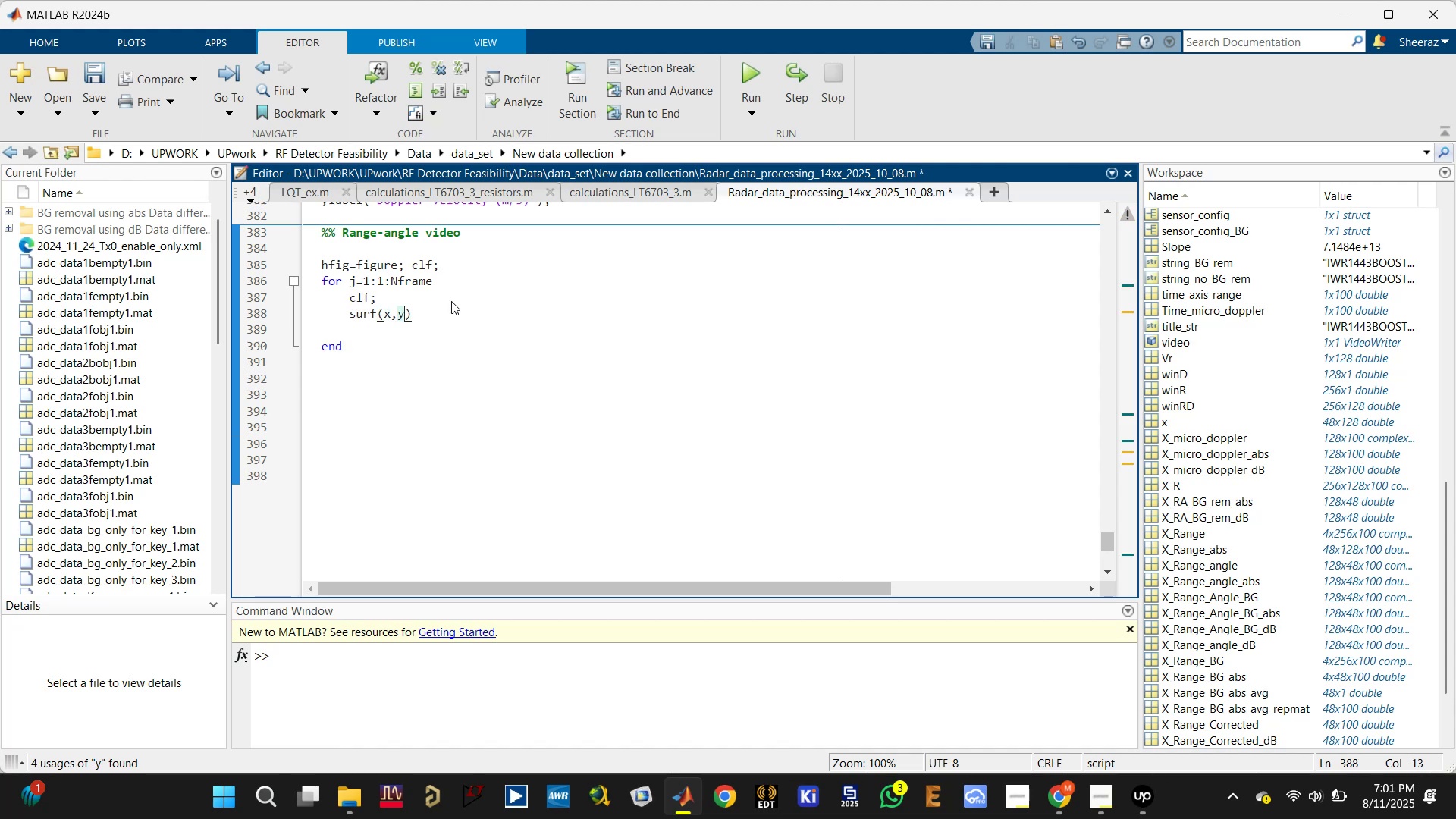 
key(ArrowRight)
 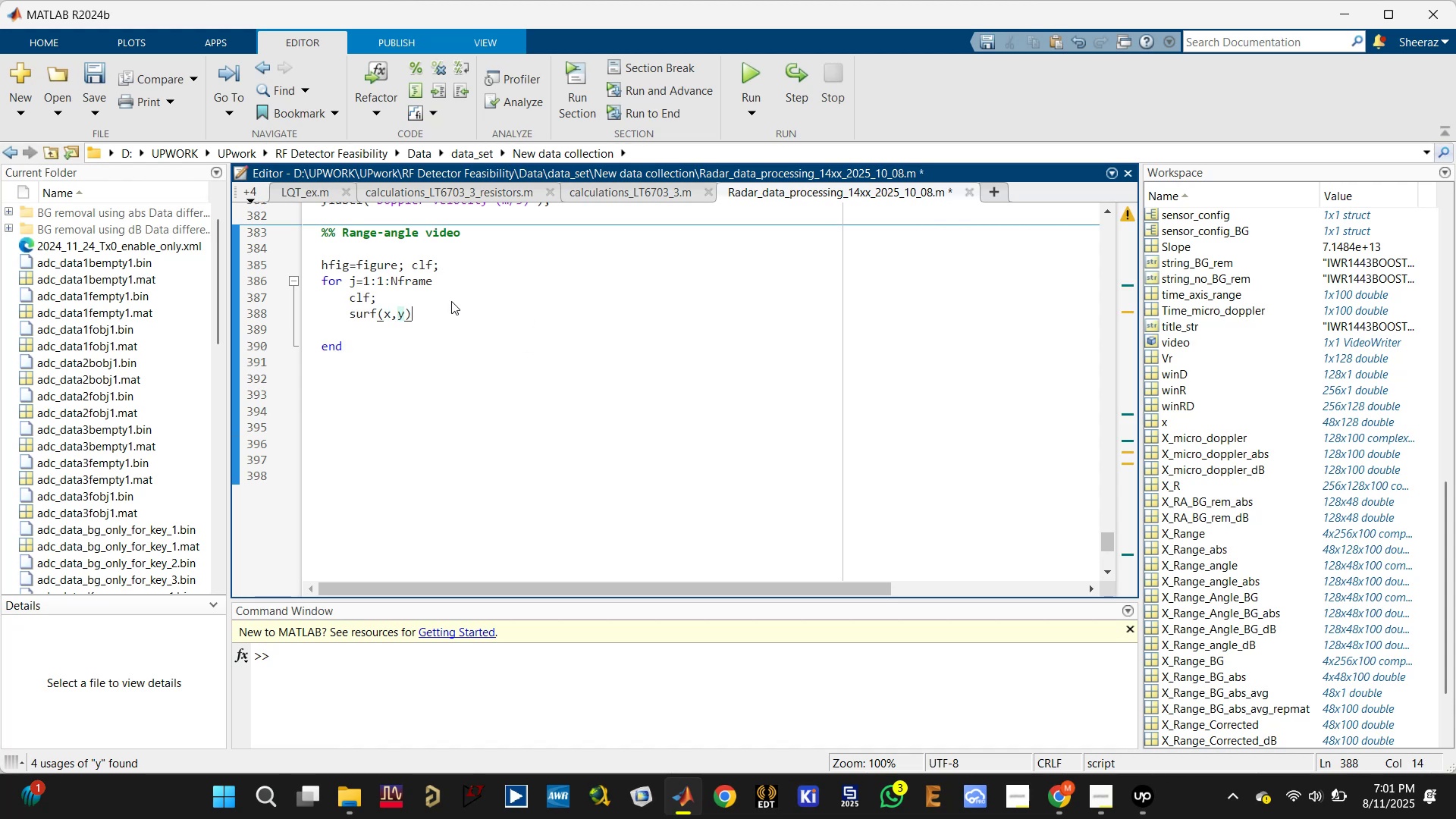 
type(squeez)
key(Backspace)
key(Backspace)
key(Backspace)
key(Backspace)
key(Backspace)
key(Backspace)
key(Backspace)
type(,squeeze())
 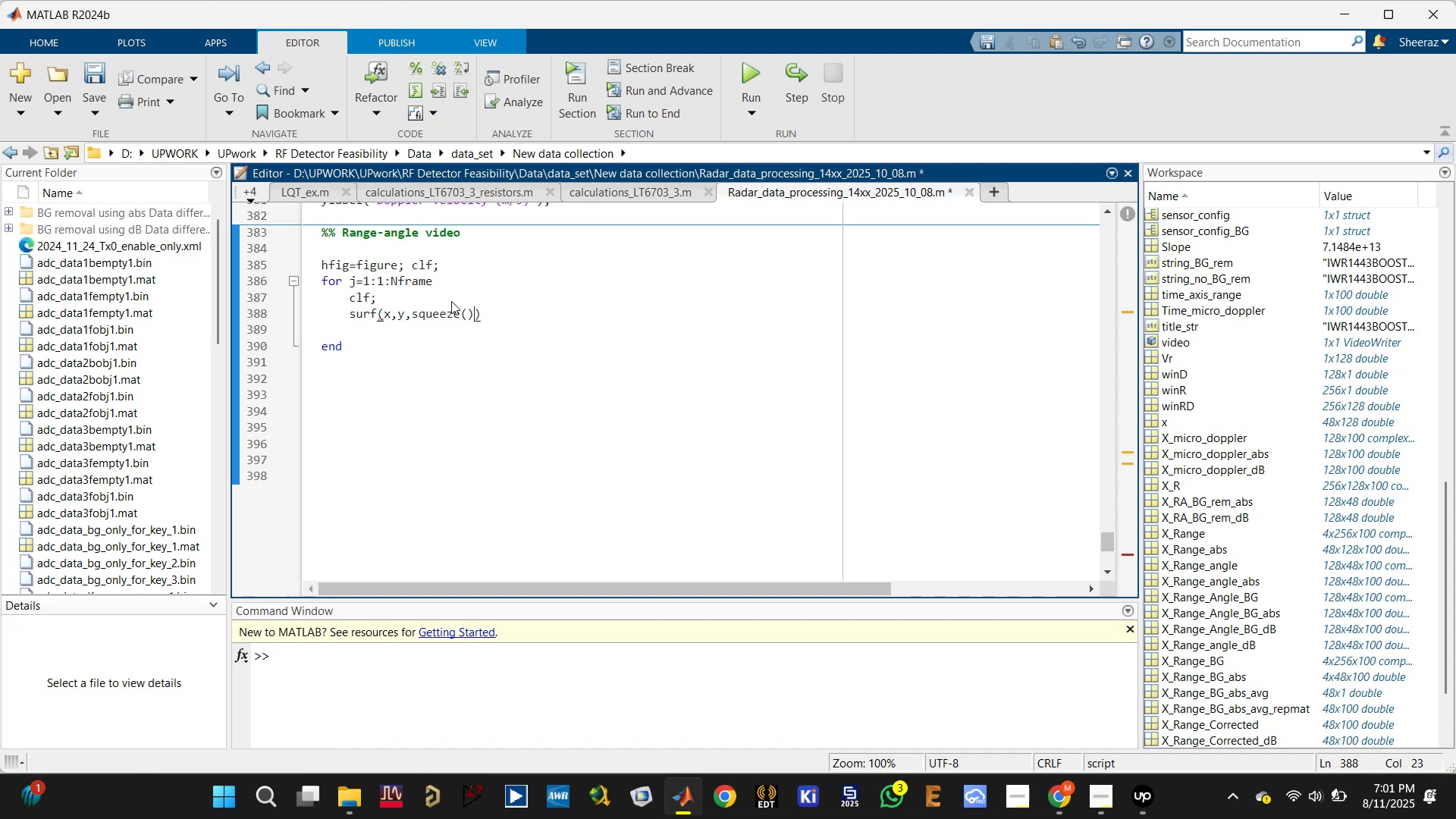 
key(Control+S)
 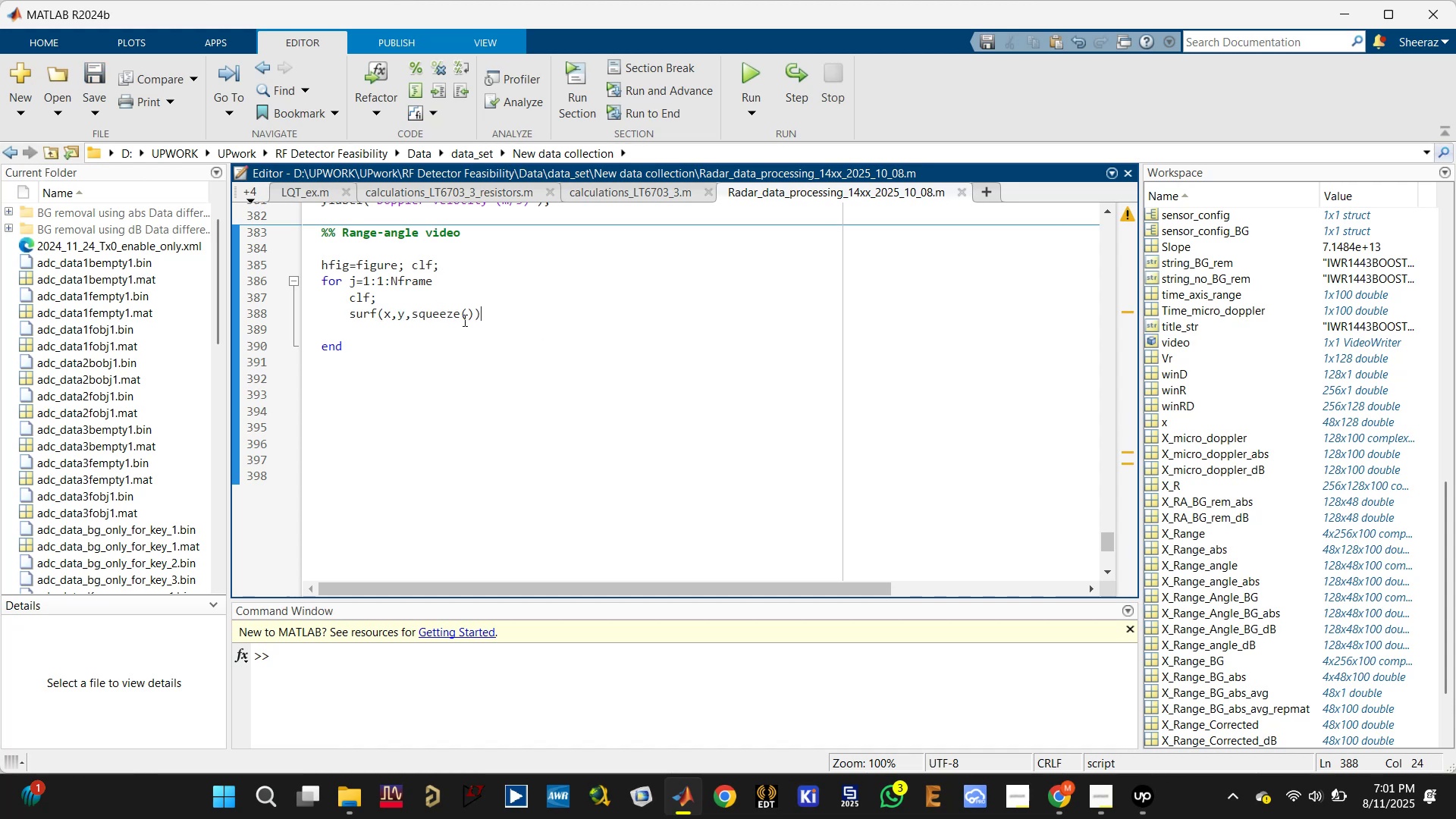 
left_click([466, 309])
 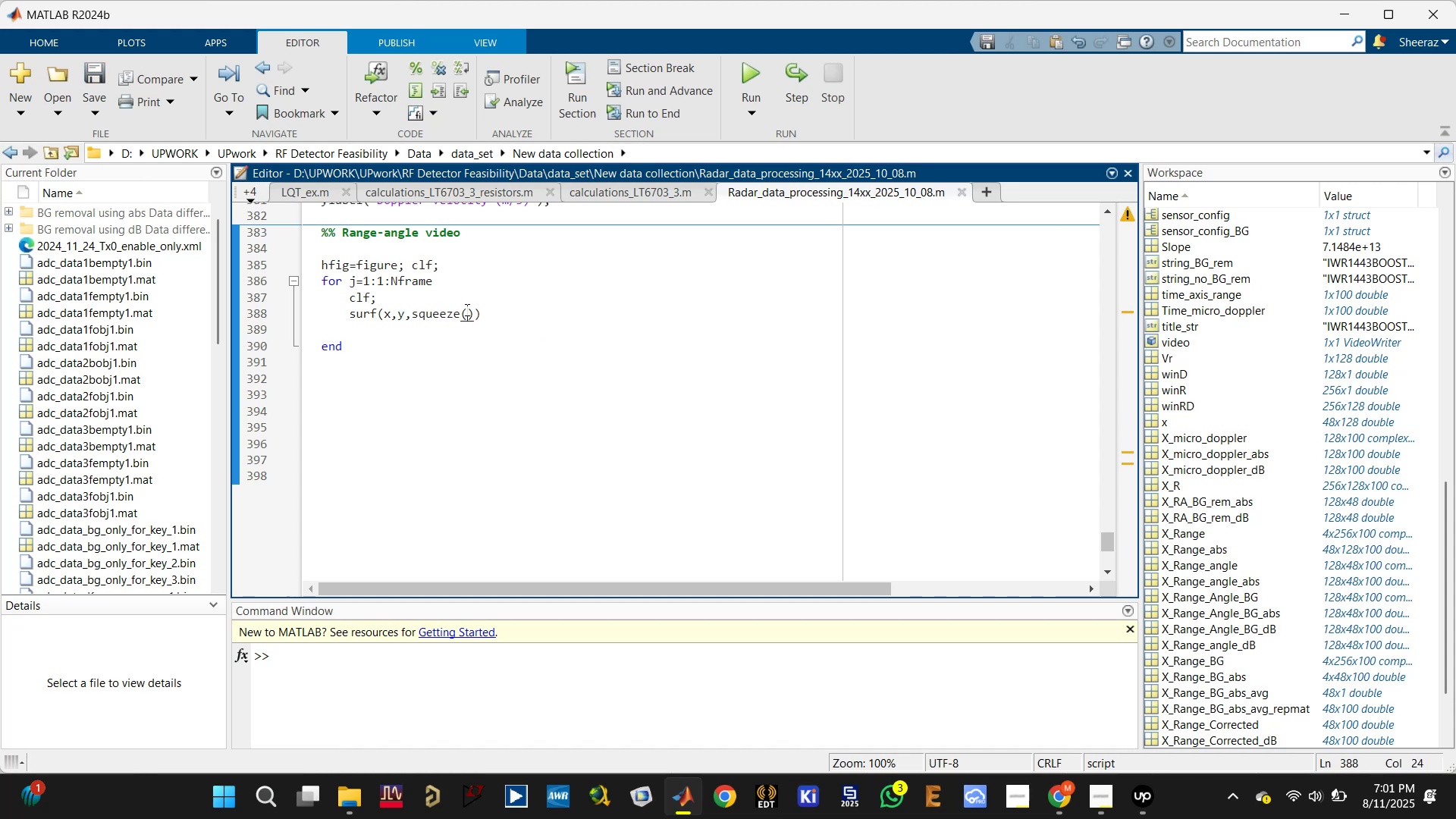 
key(Shift+X)
 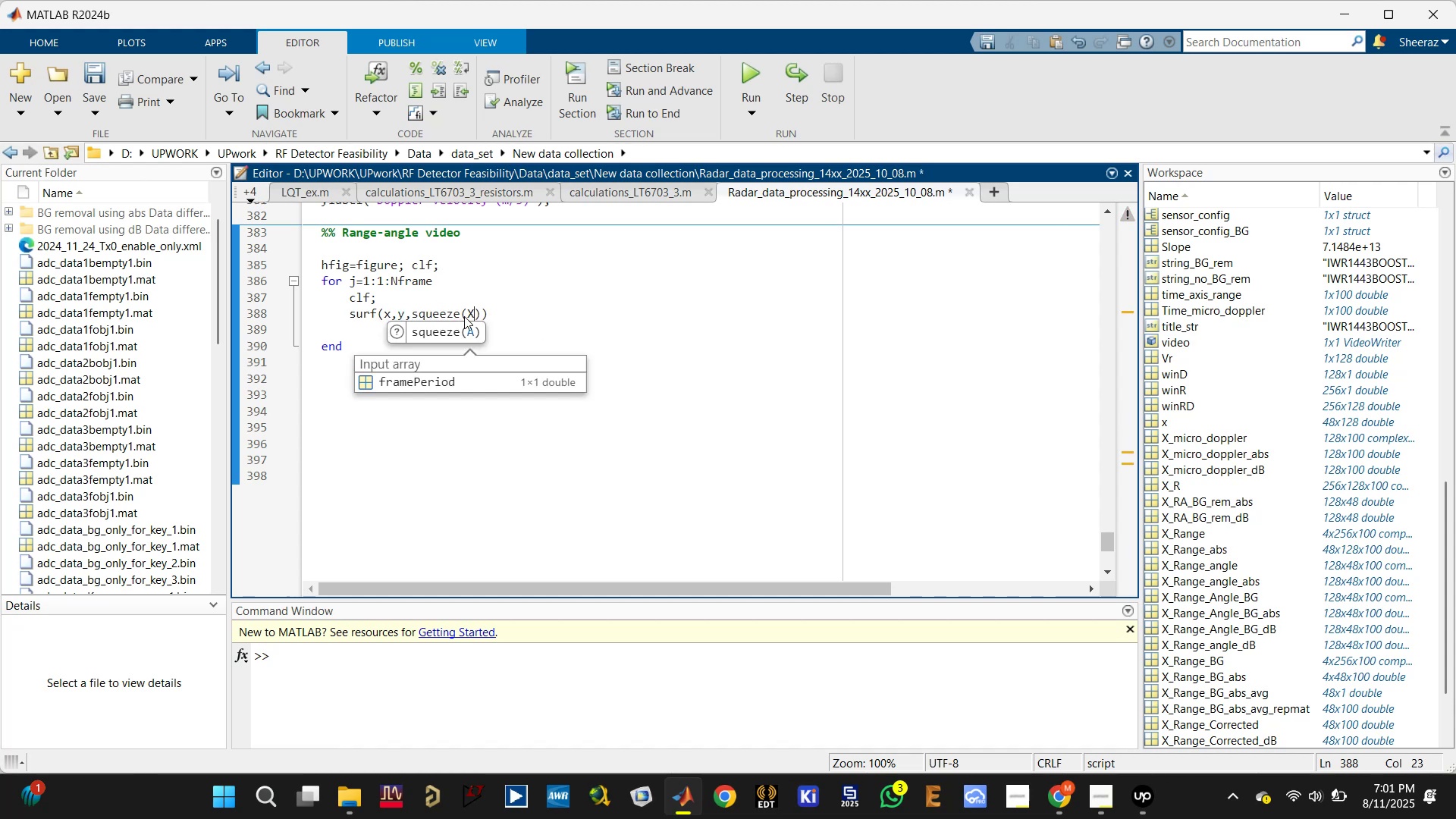 
key(Shift+Minus)
 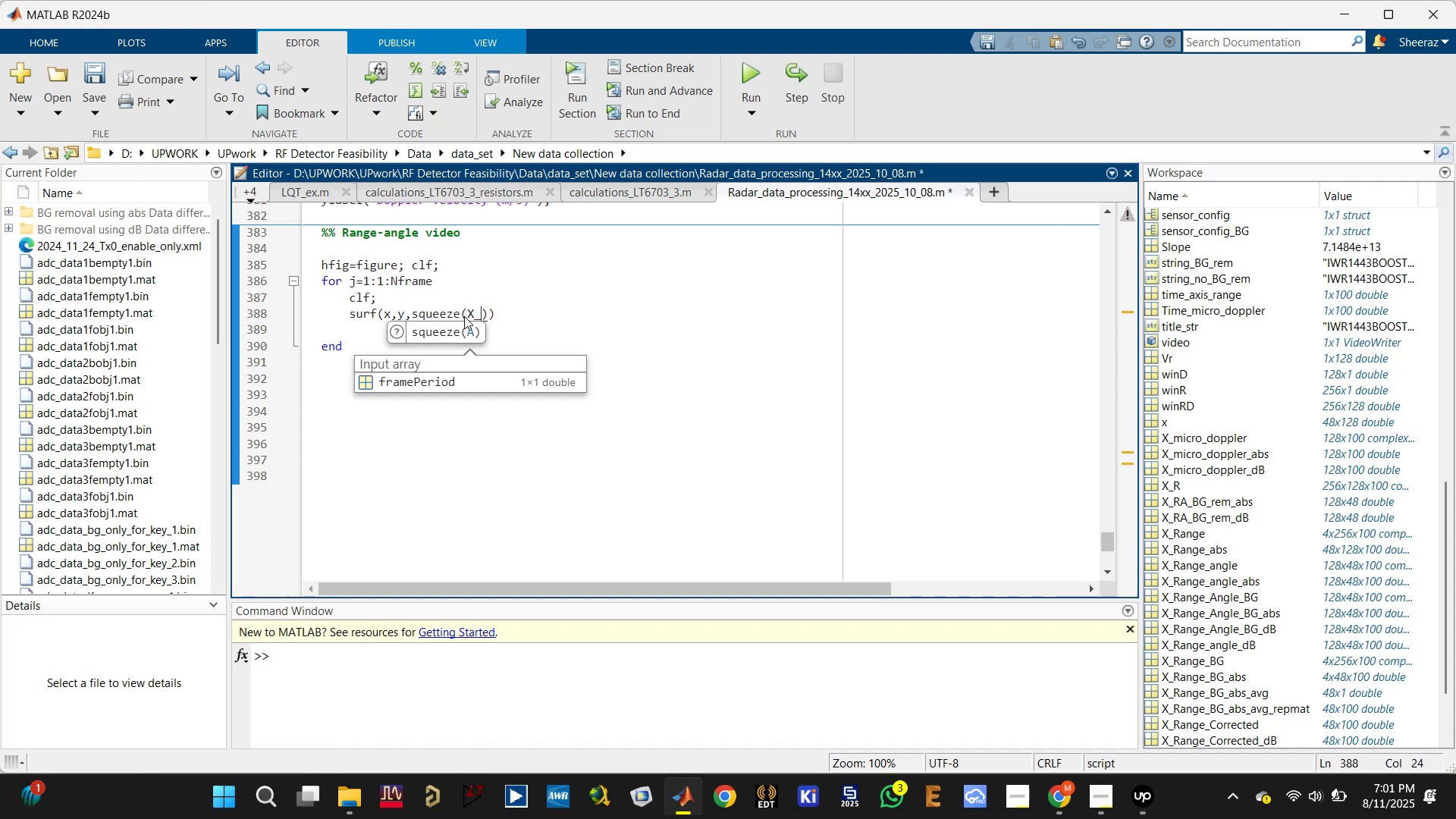 
hold_key(key=ShiftLeft, duration=1.79)
 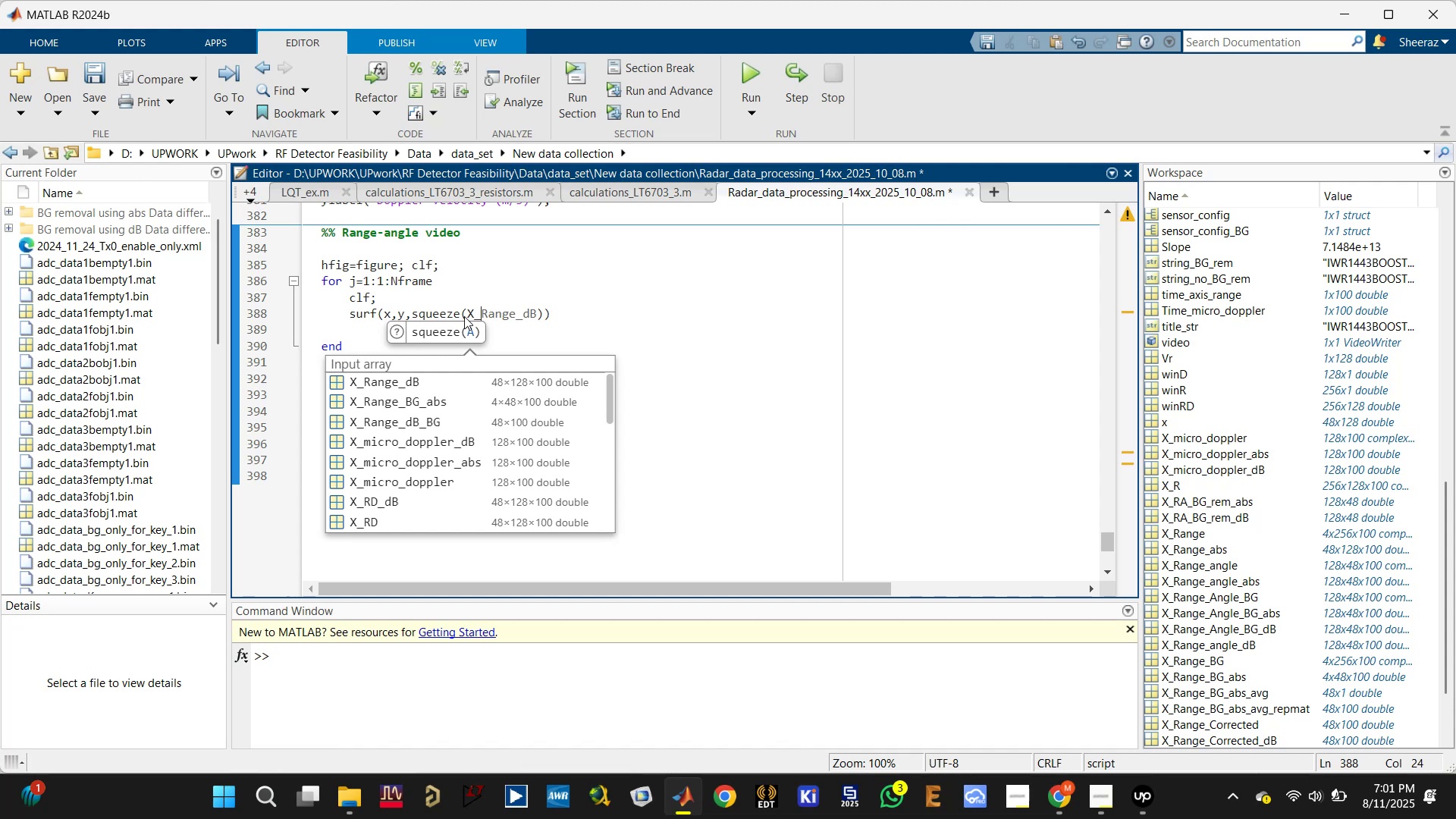 
type(RA)
 